 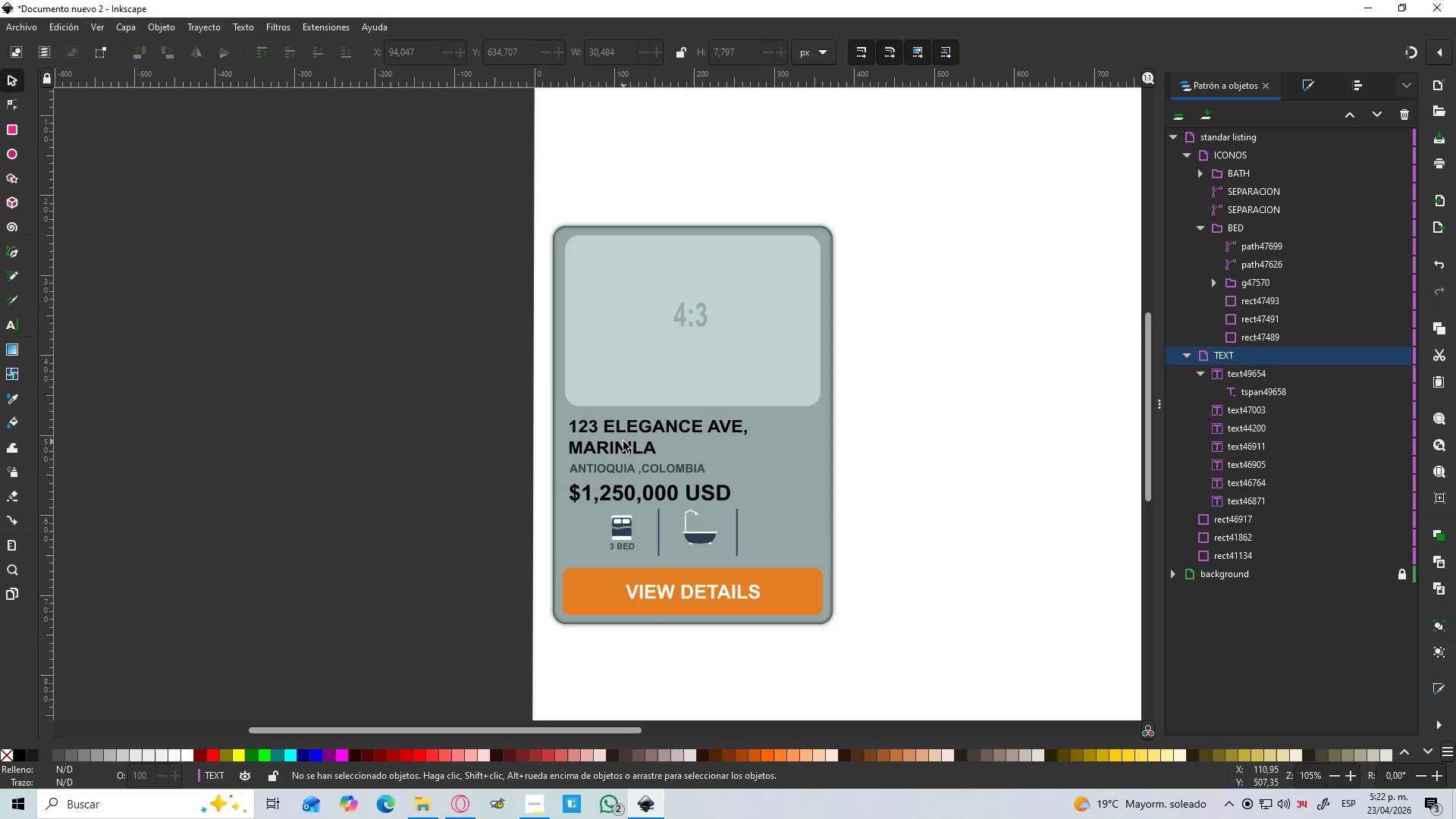 
left_click([693, 321])
 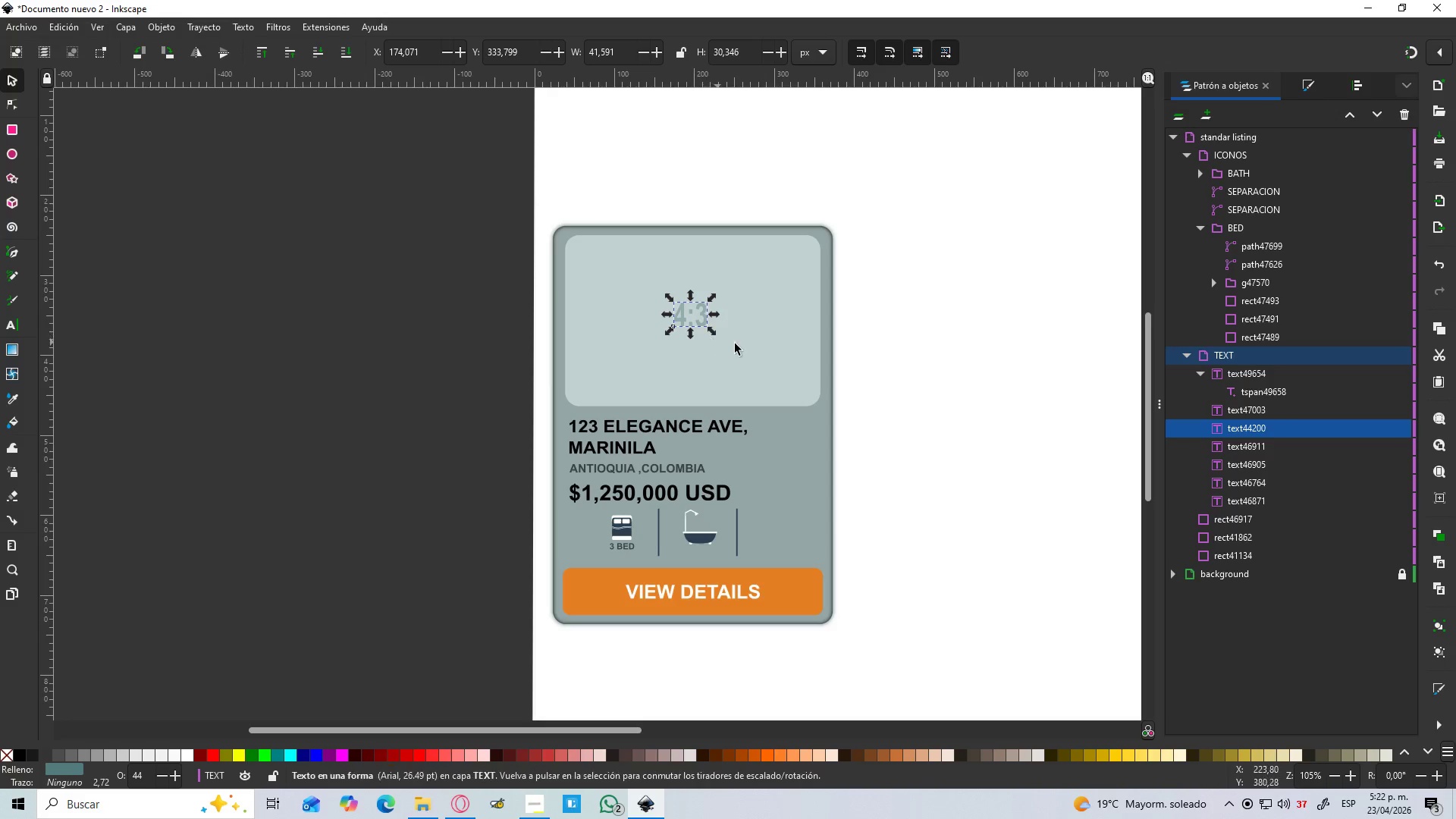 
left_click([739, 340])
 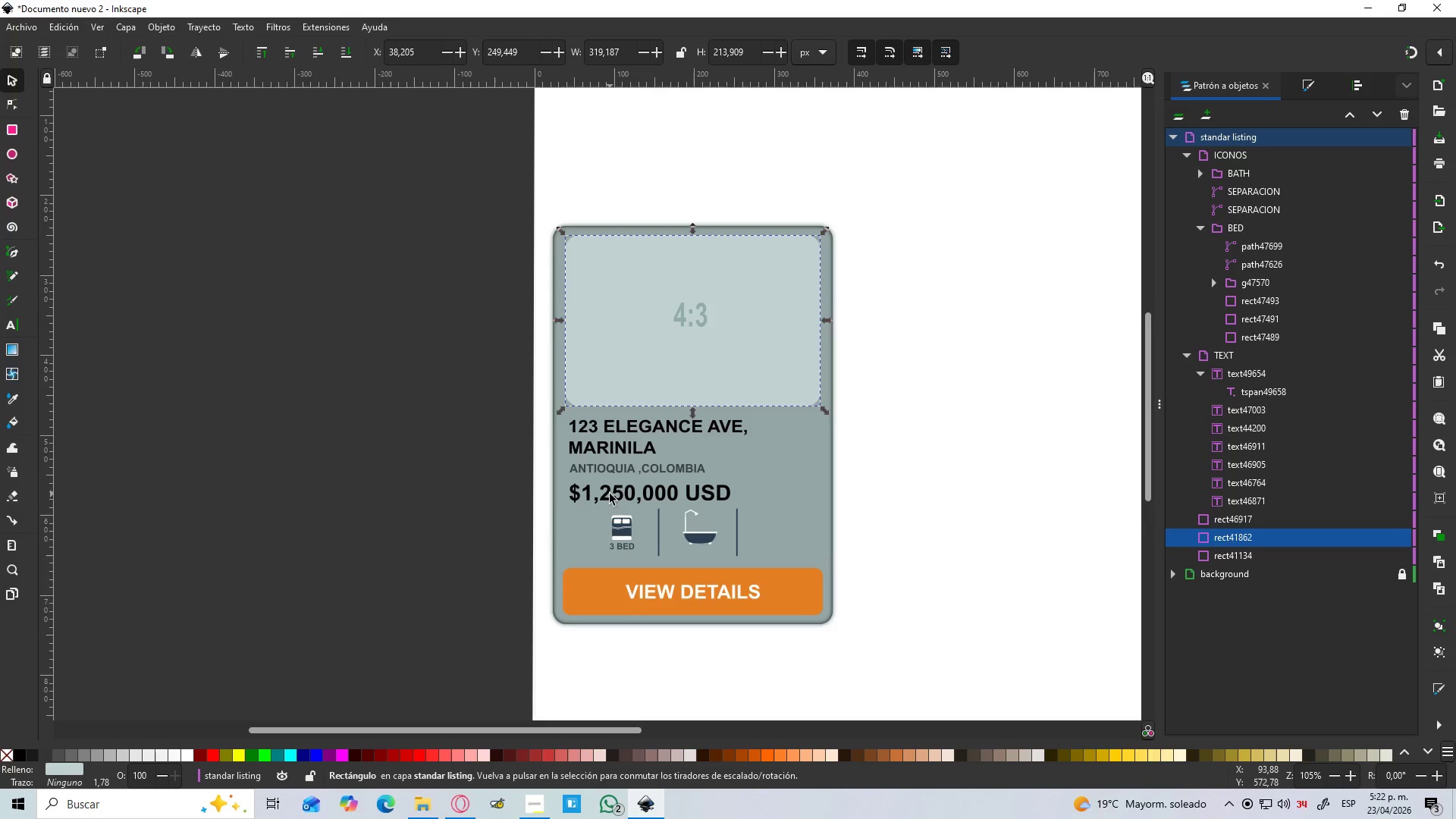 
wait(16.88)
 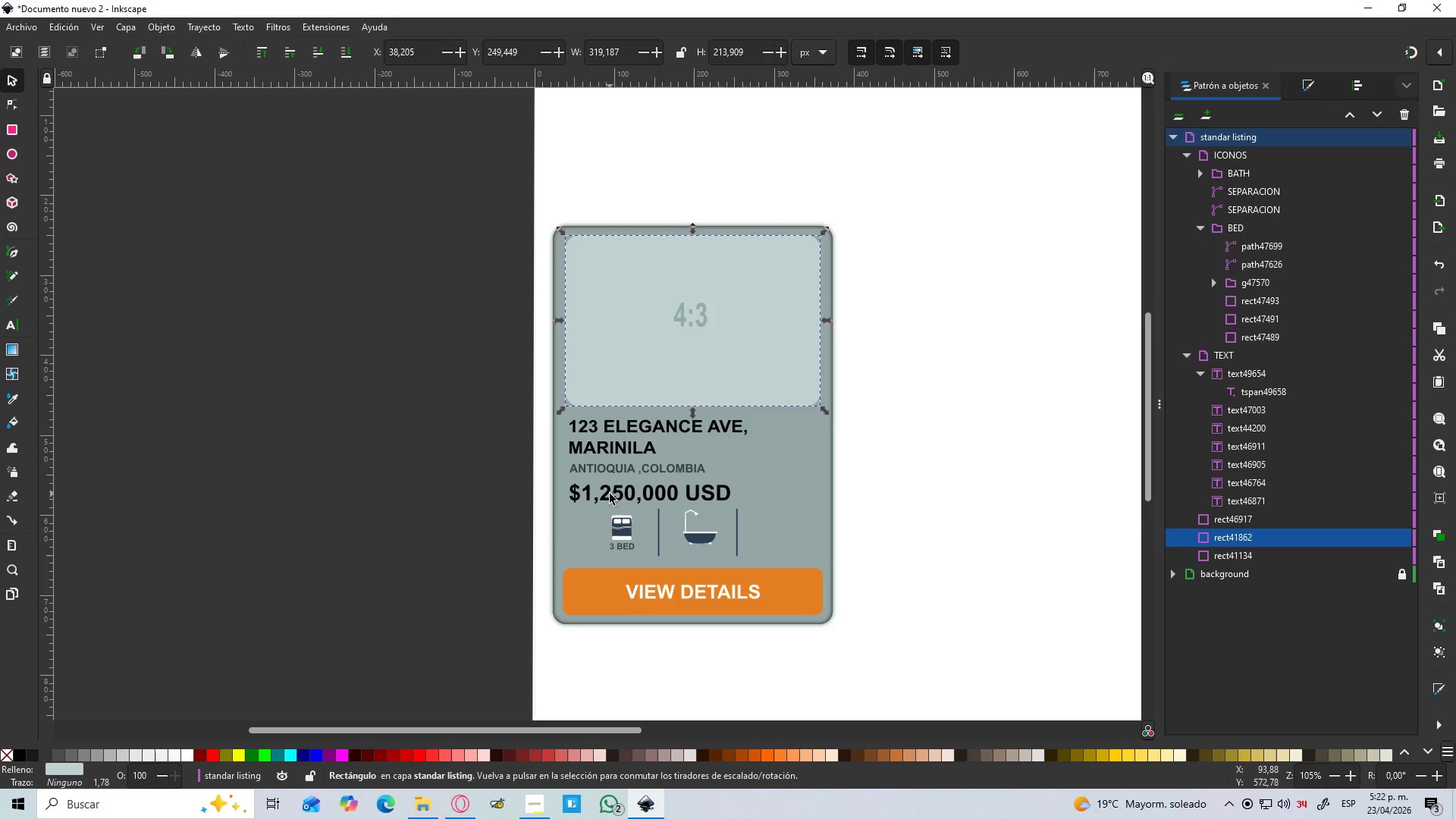 
left_click([623, 529])
 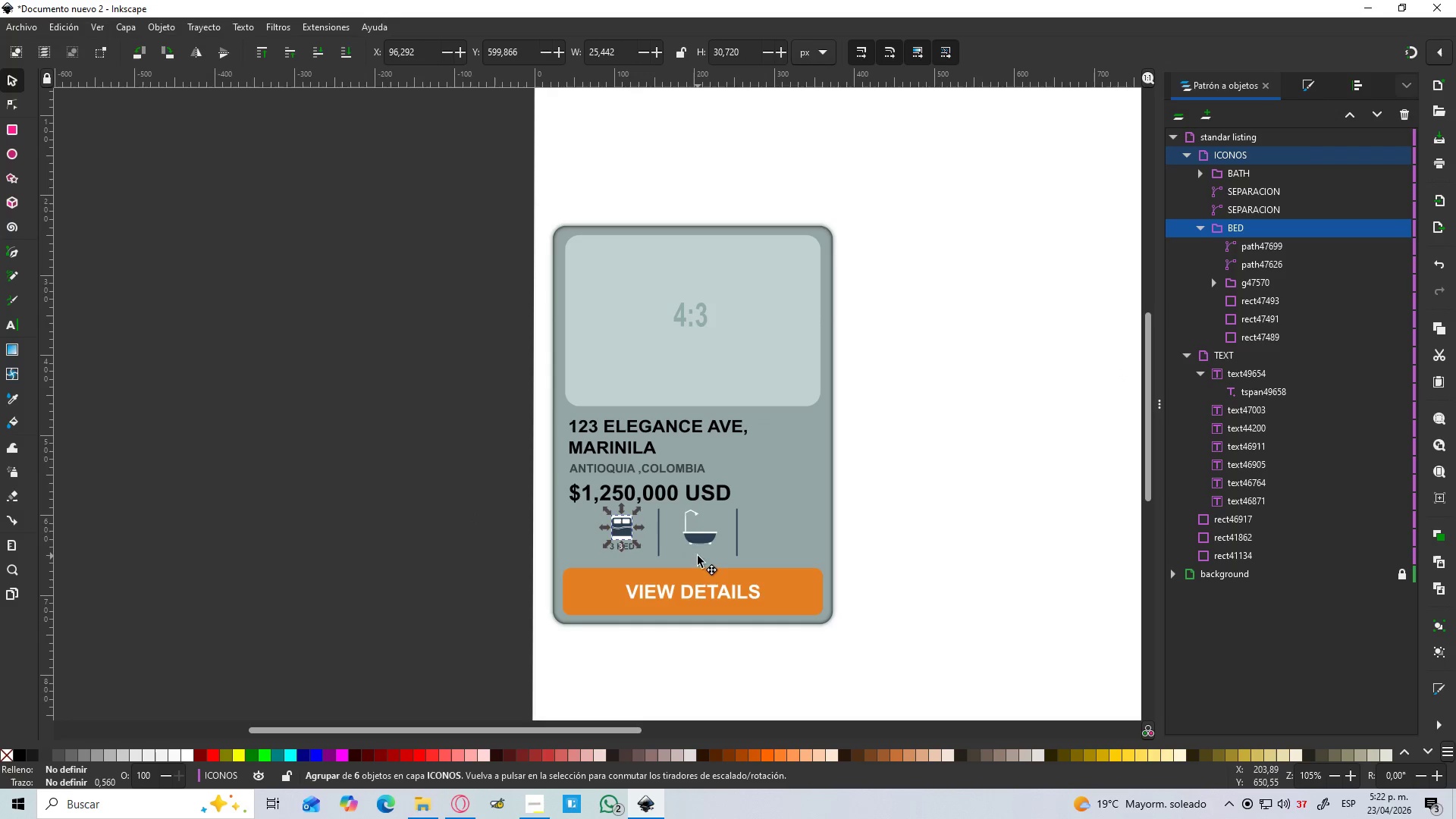 
left_click([699, 540])
 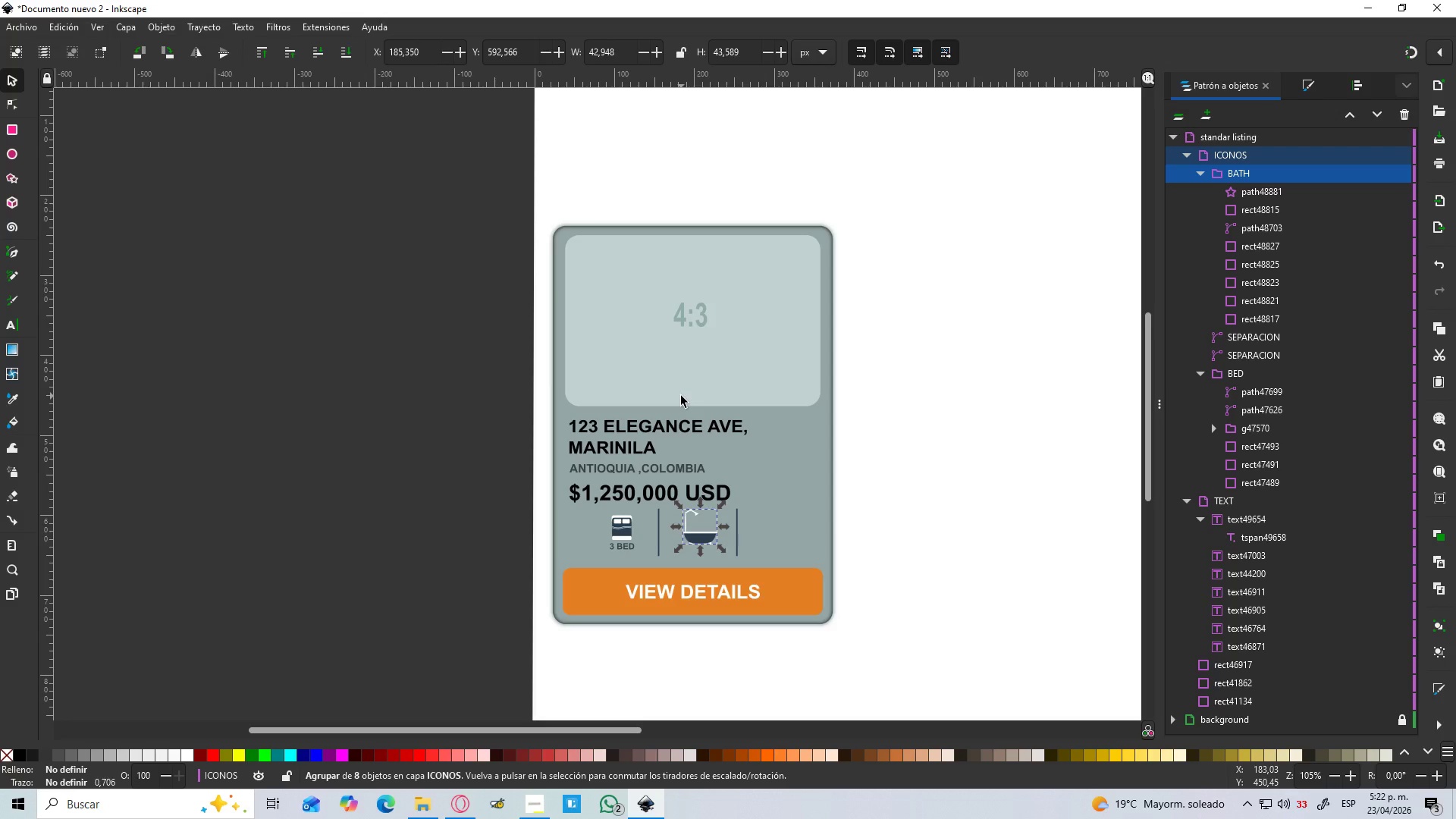 
wait(23.8)
 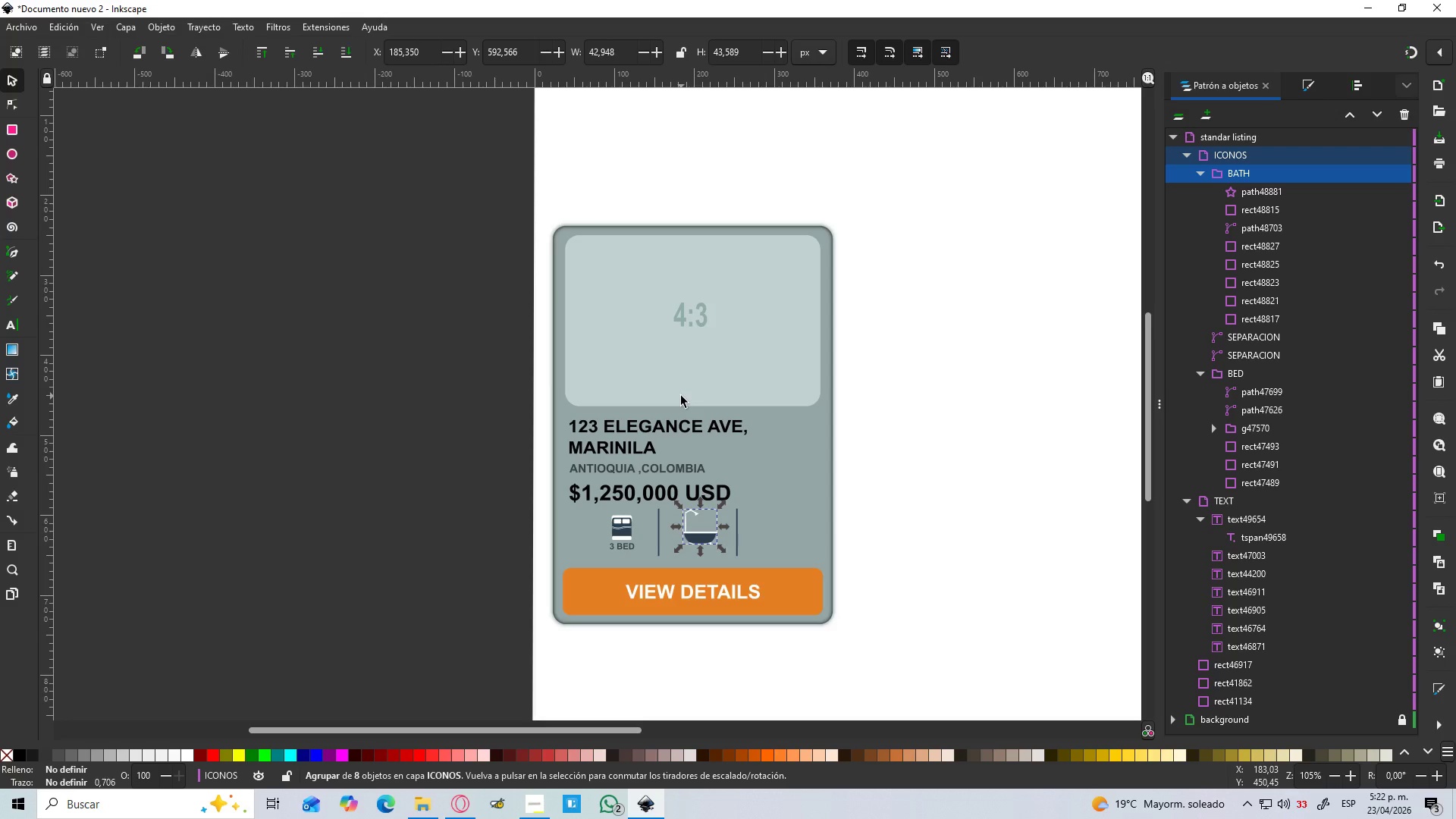 
left_click([997, 0])
 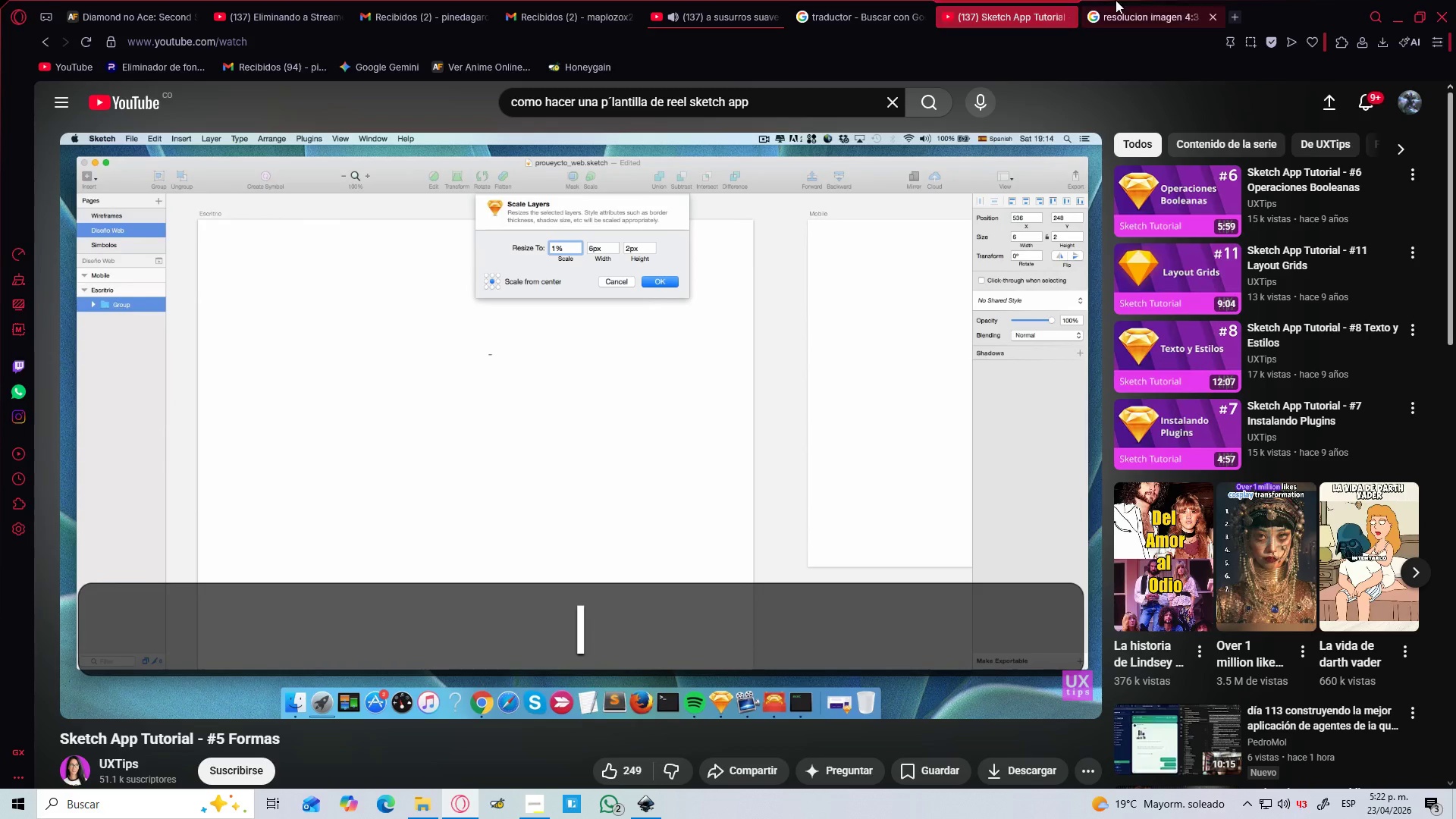 
left_click([1116, 0])
 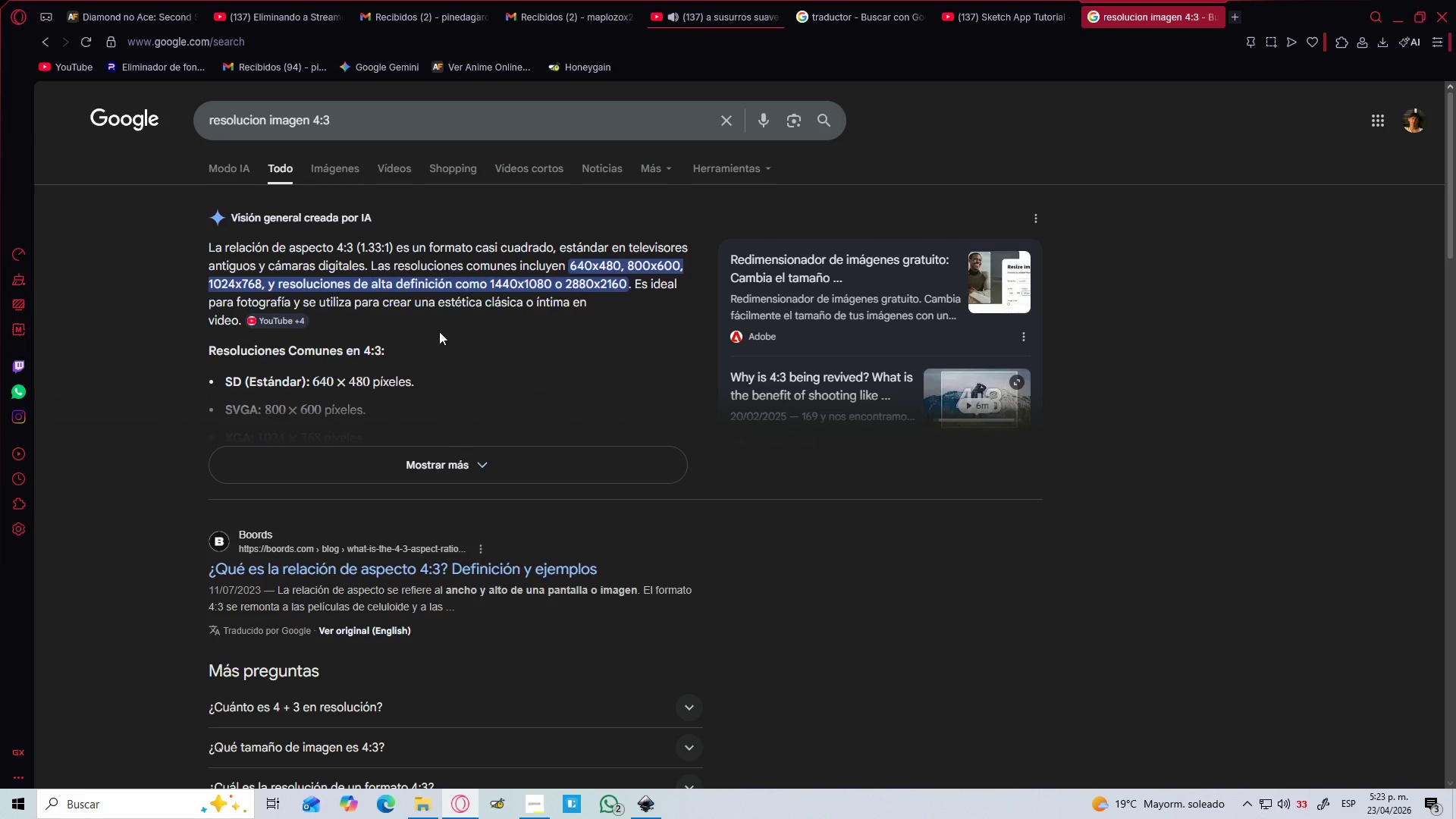 
wait(6.17)
 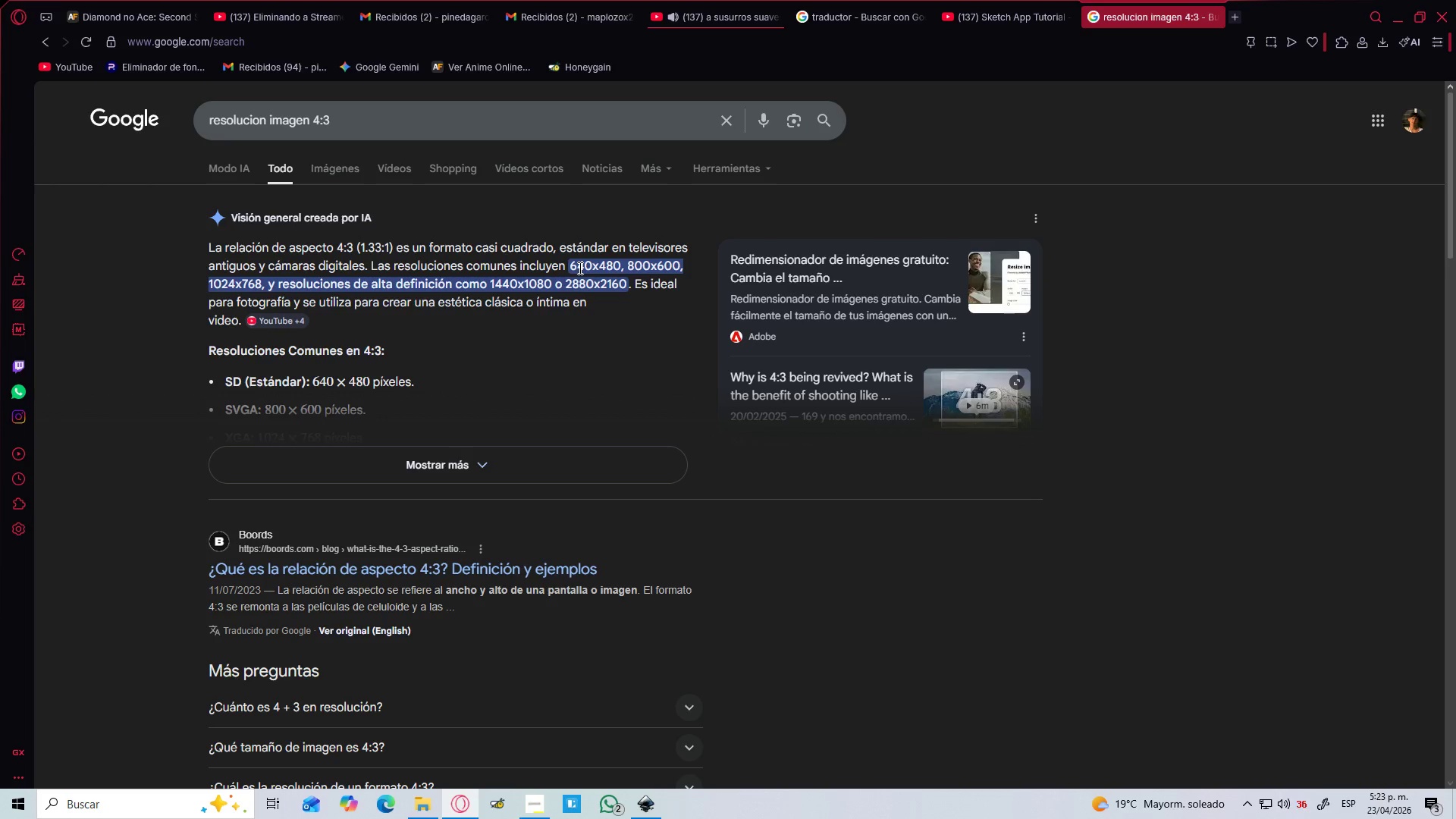 
left_click([657, 802])
 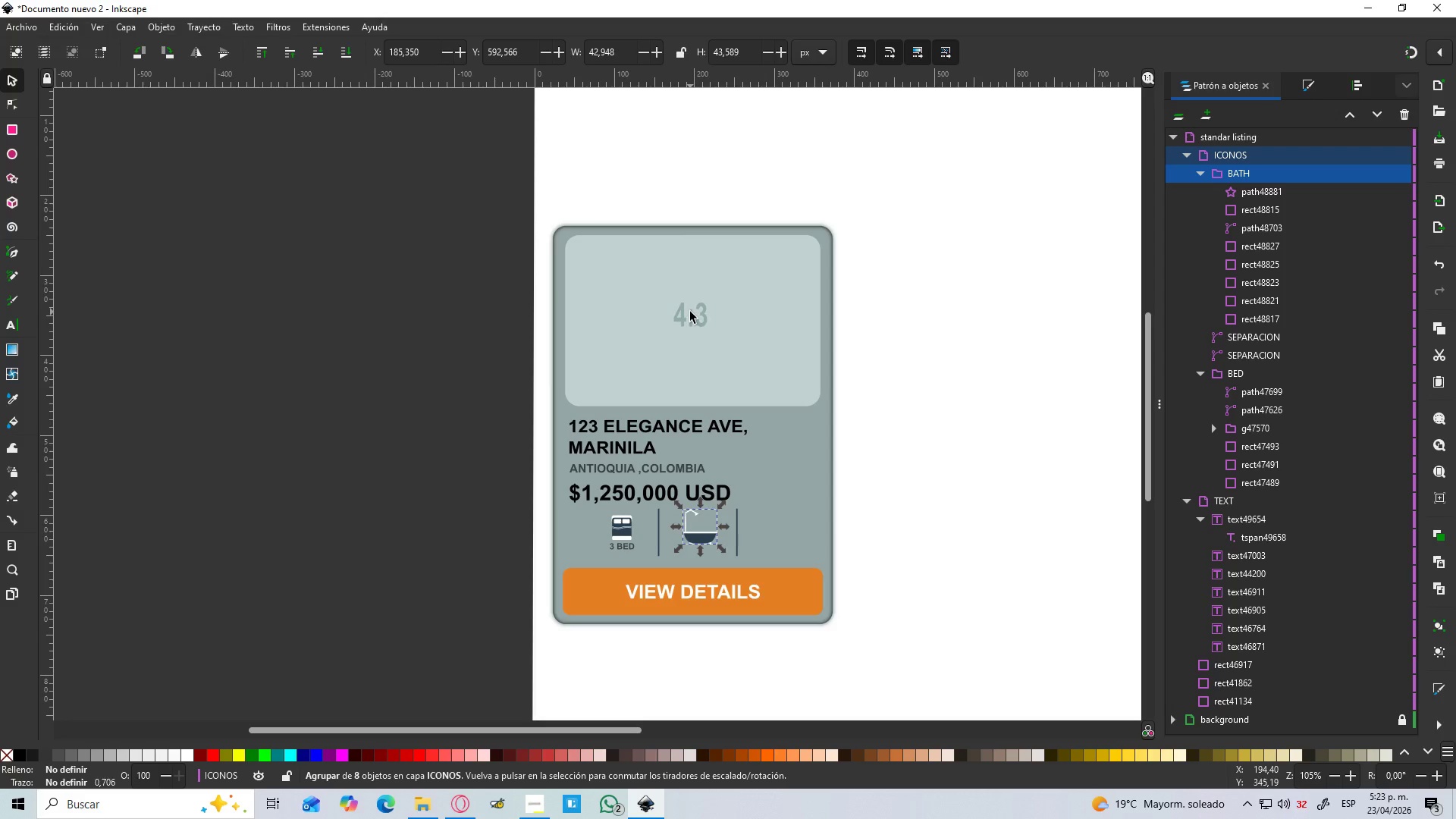 
wait(46.67)
 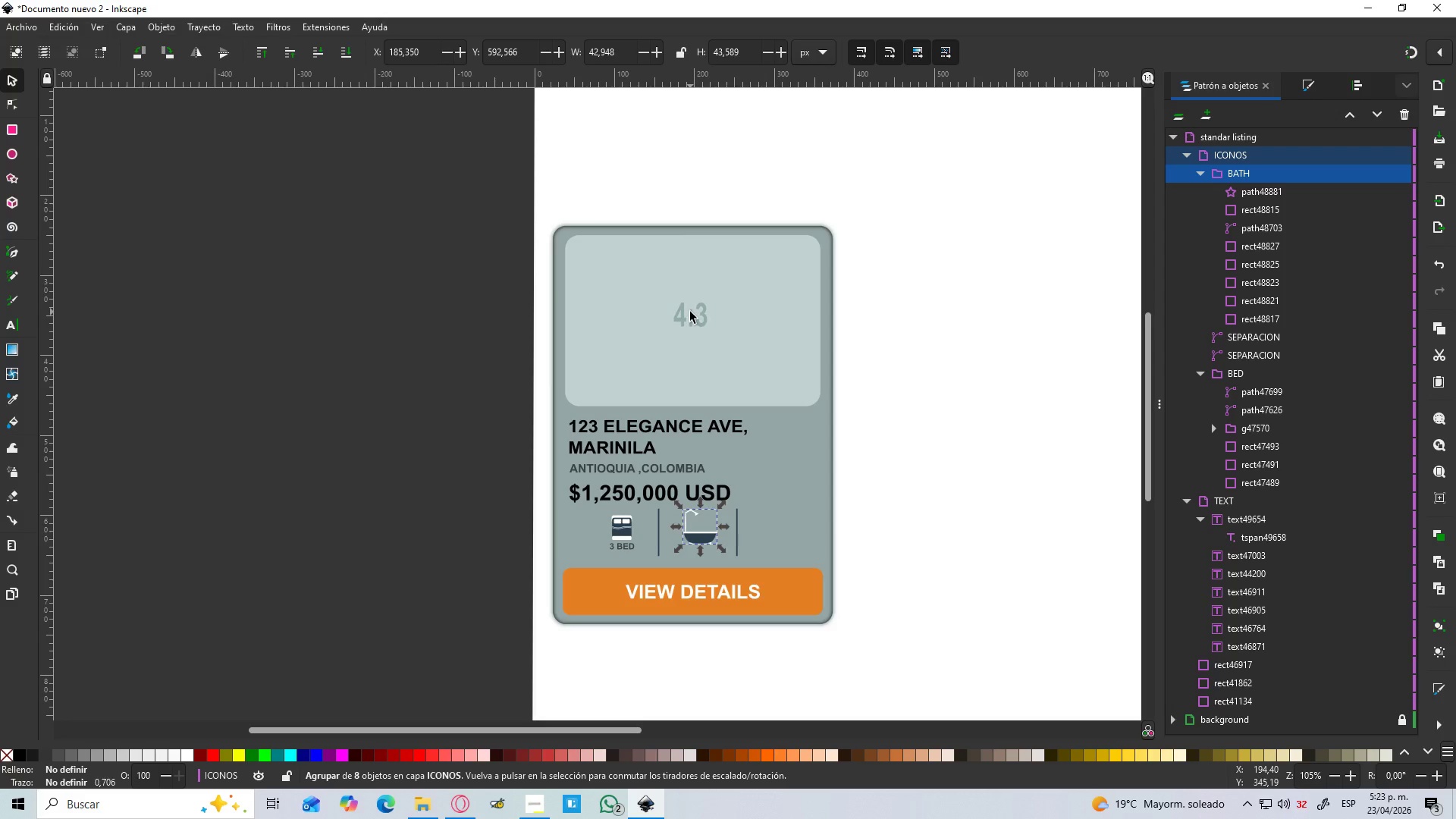 
hold_key(key=ControlLeft, duration=1.5)
scroll: coordinate [697, 525], scroll_direction: up, amount: 3.0
 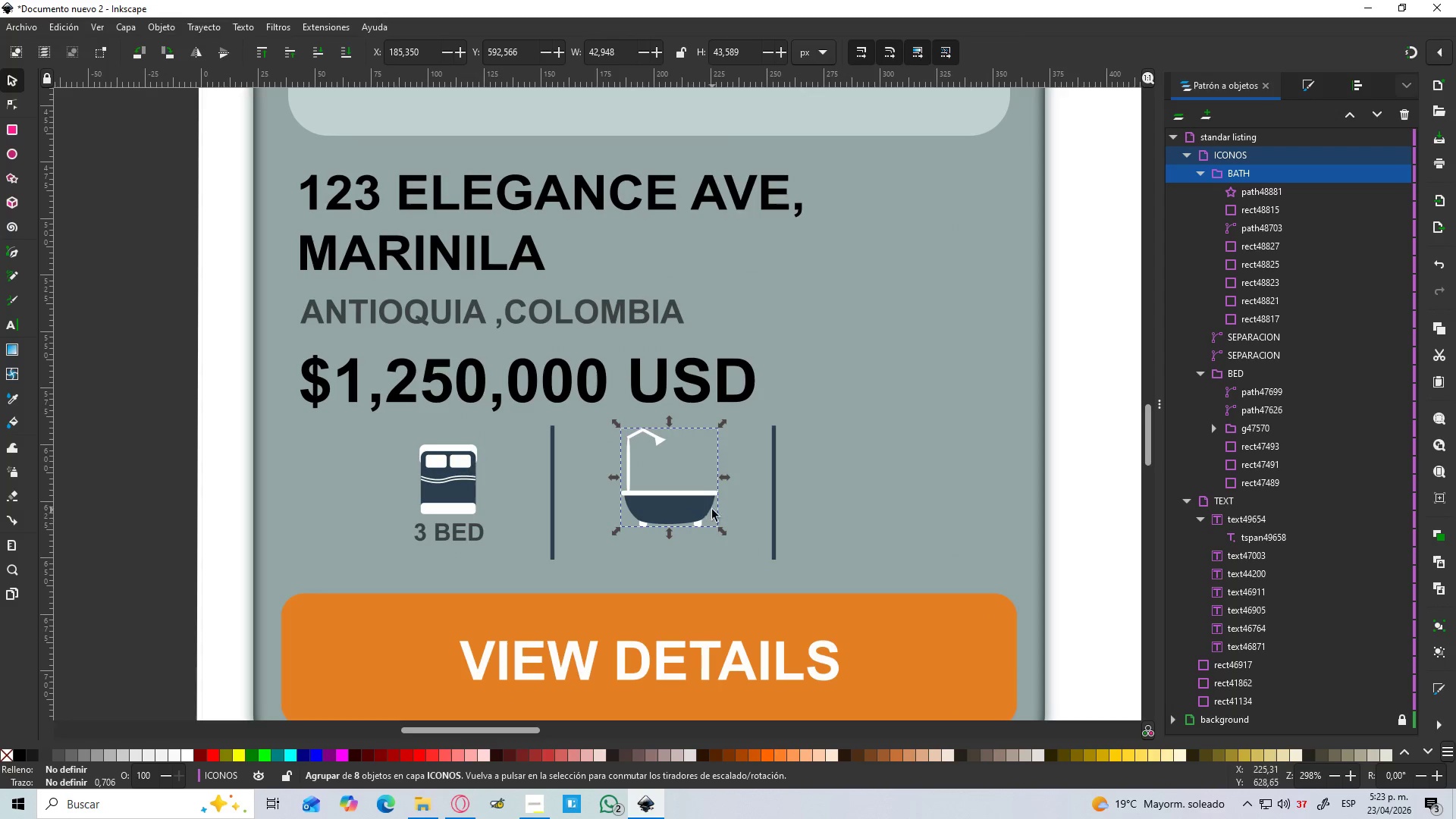 
hold_key(key=ControlLeft, duration=0.56)
scroll: coordinate [706, 495], scroll_direction: up, amount: 1.0
 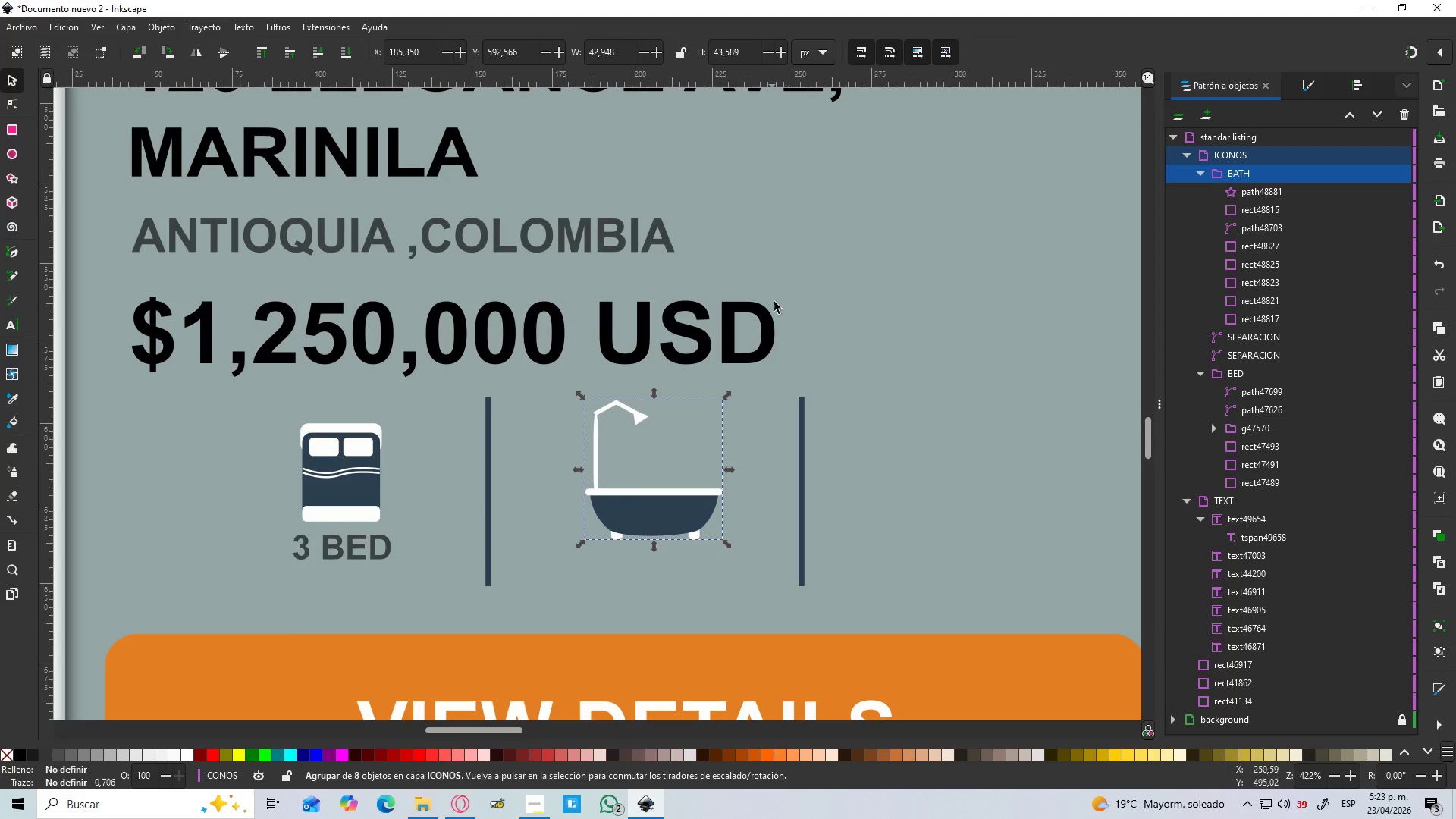 
hold_key(key=ControlLeft, duration=0.62)
scroll: coordinate [648, 561], scroll_direction: up, amount: 1.0
 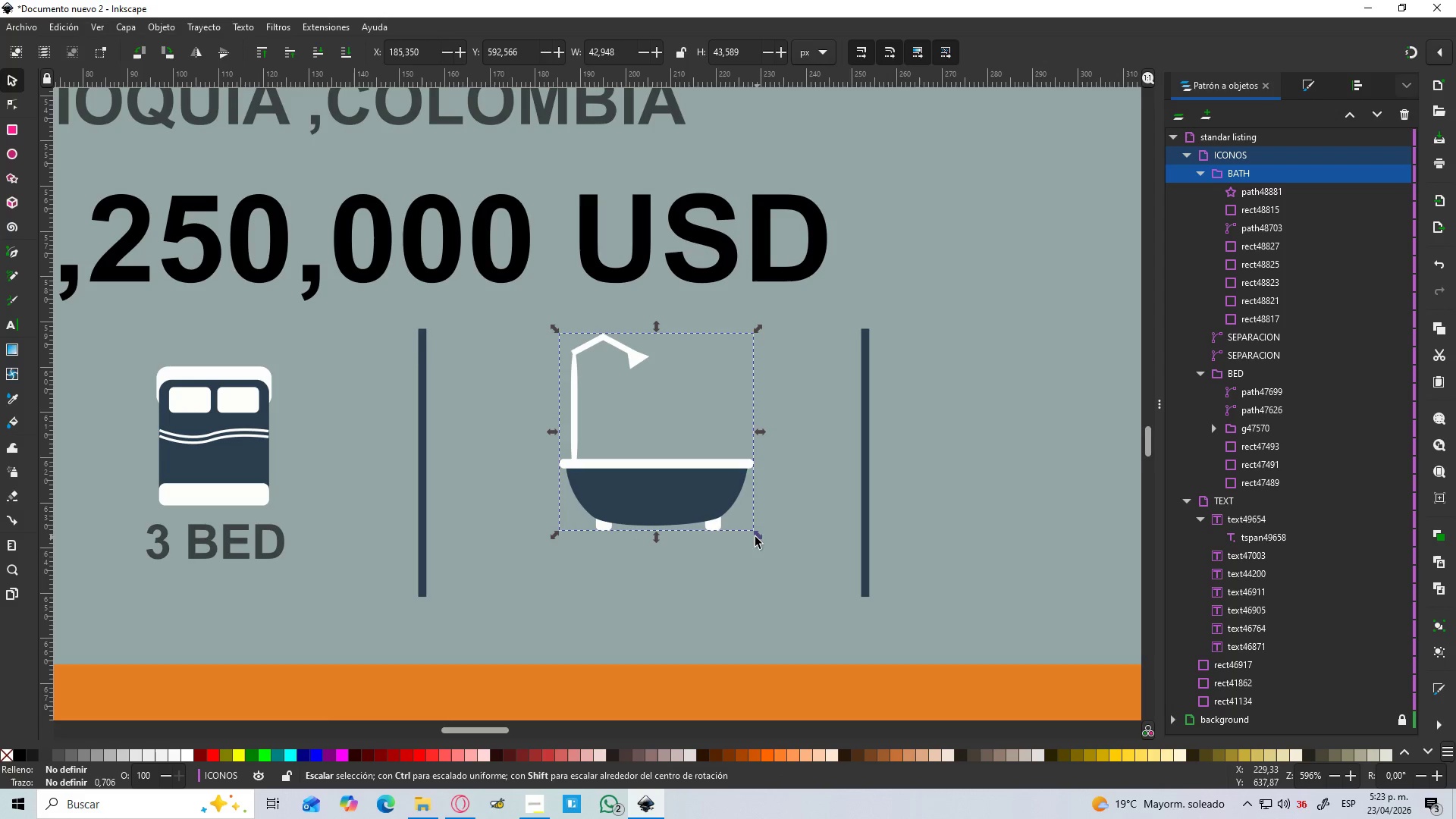 
left_click_drag(start_coordinate=[761, 538], to_coordinate=[721, 505])
 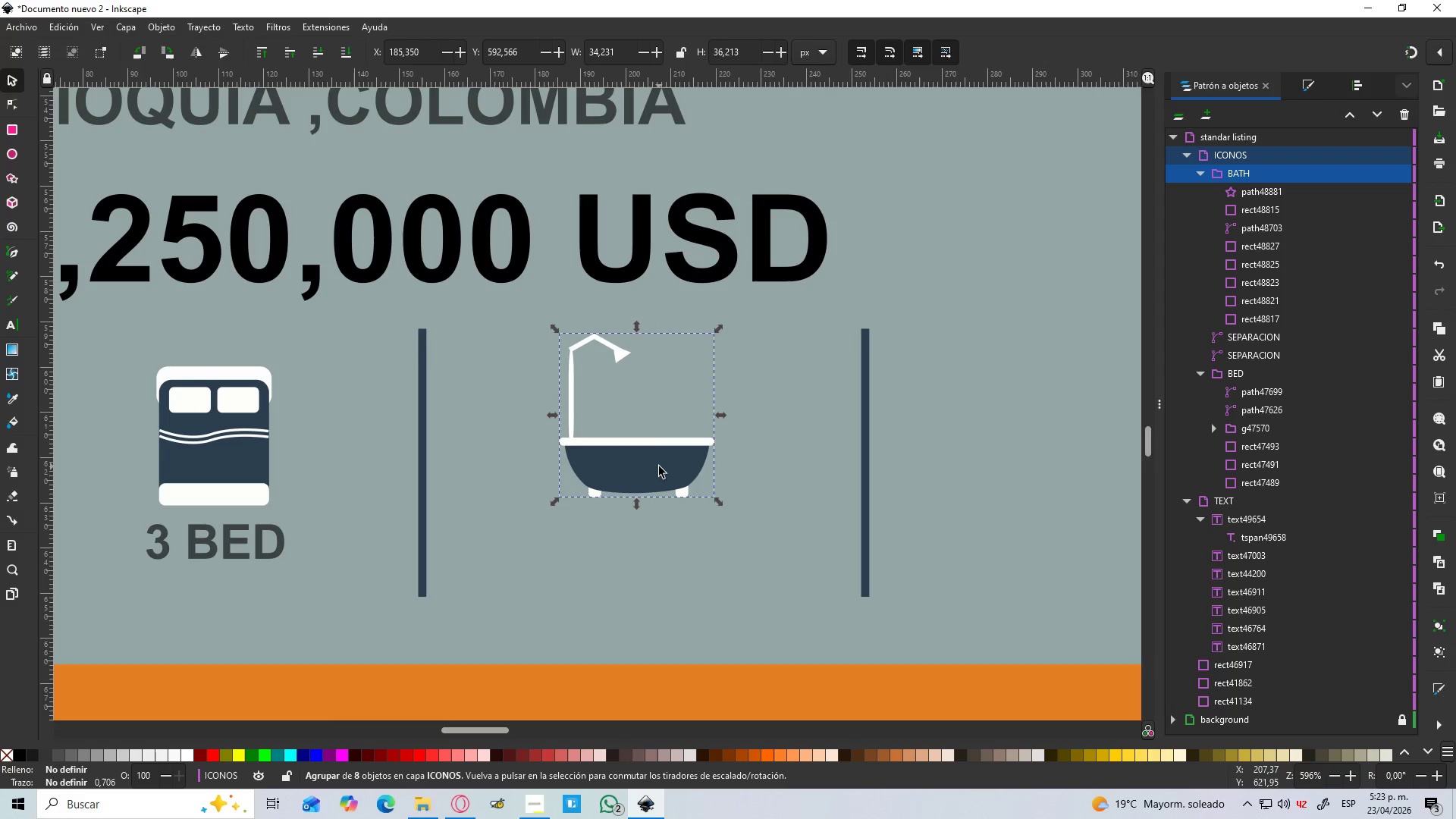 
left_click_drag(start_coordinate=[659, 466], to_coordinate=[686, 484])
 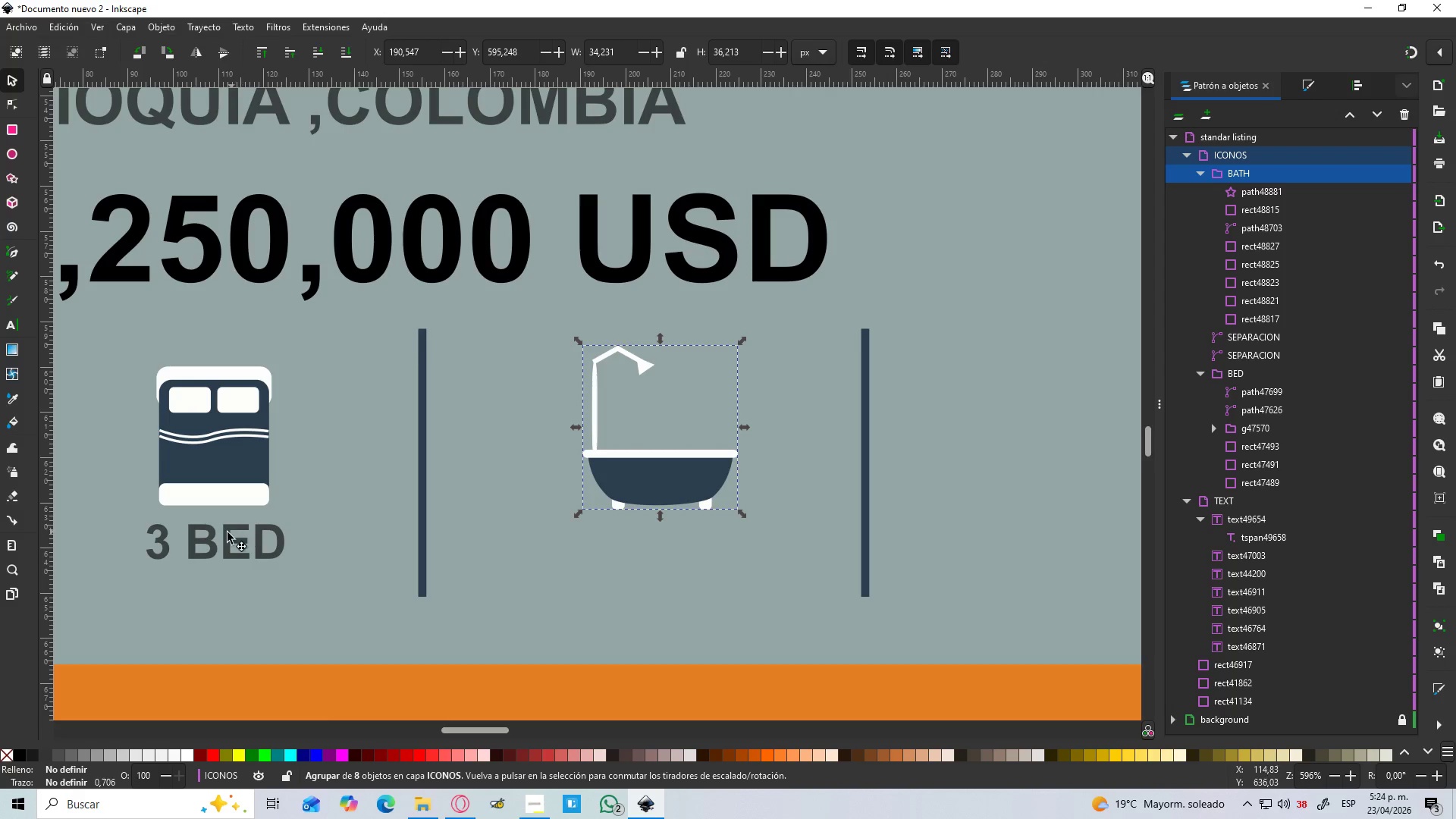 
left_click_drag(start_coordinate=[224, 533], to_coordinate=[229, 538])
 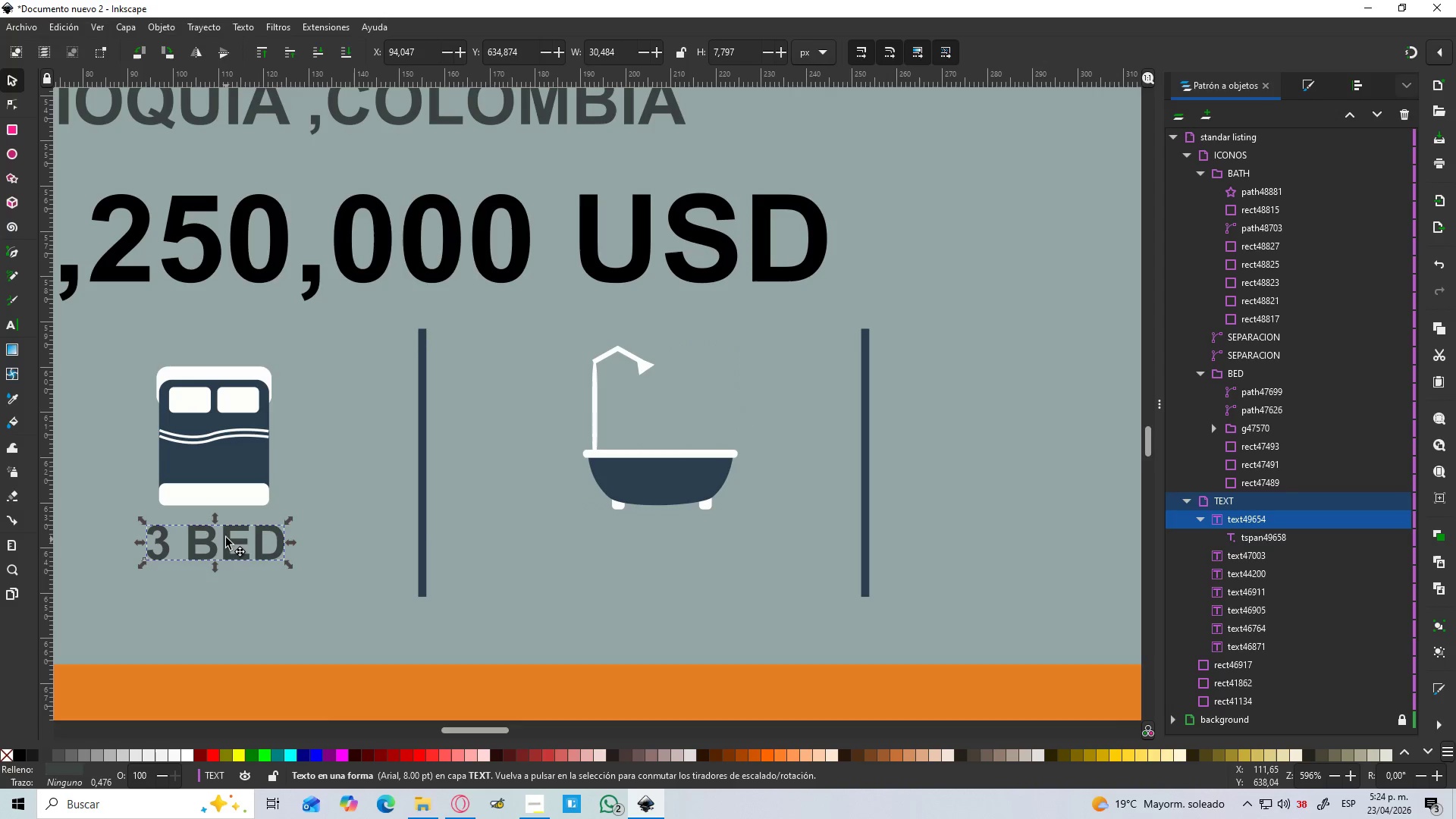 
right_click([226, 538])
 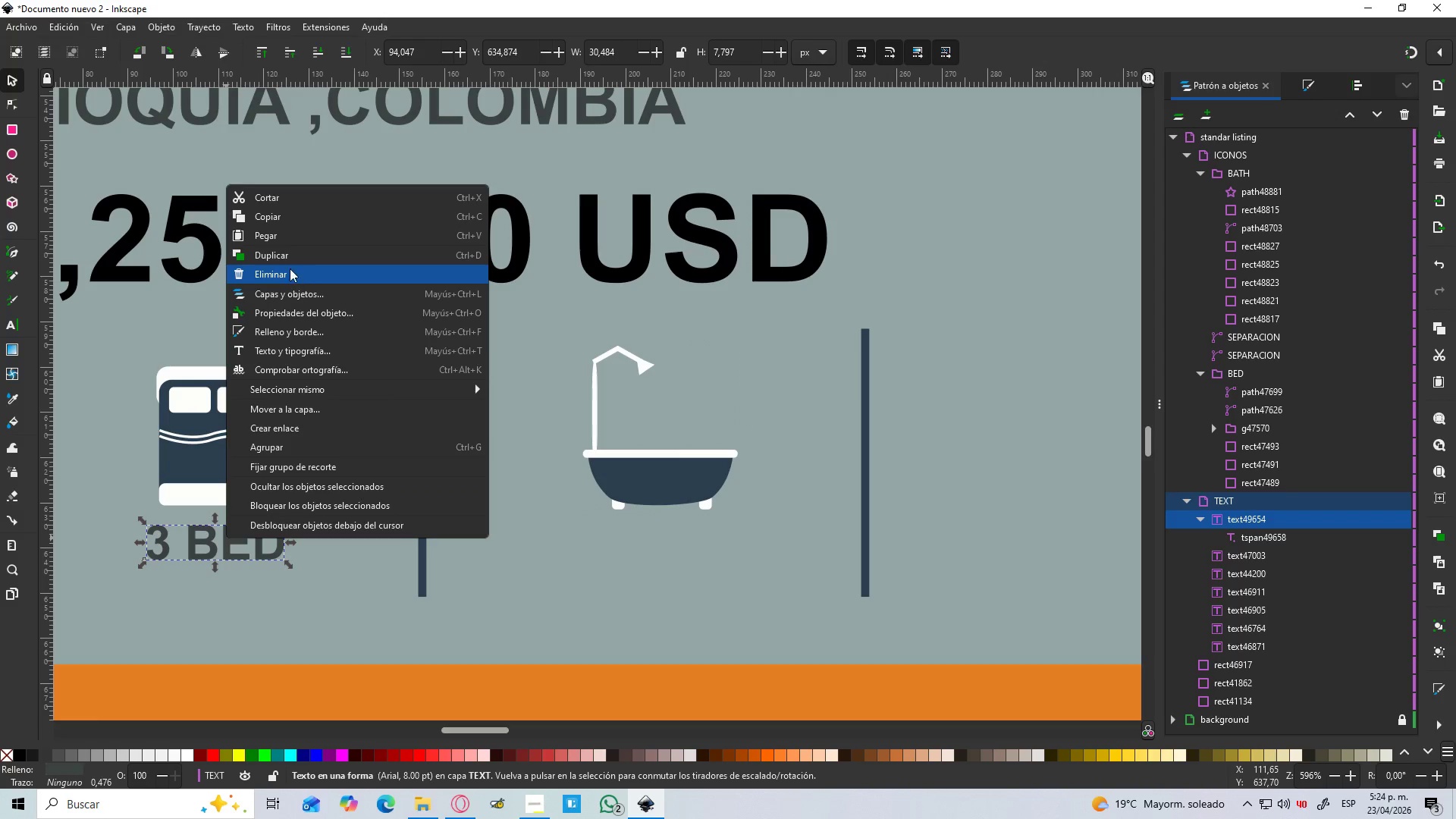 
left_click([285, 262])
 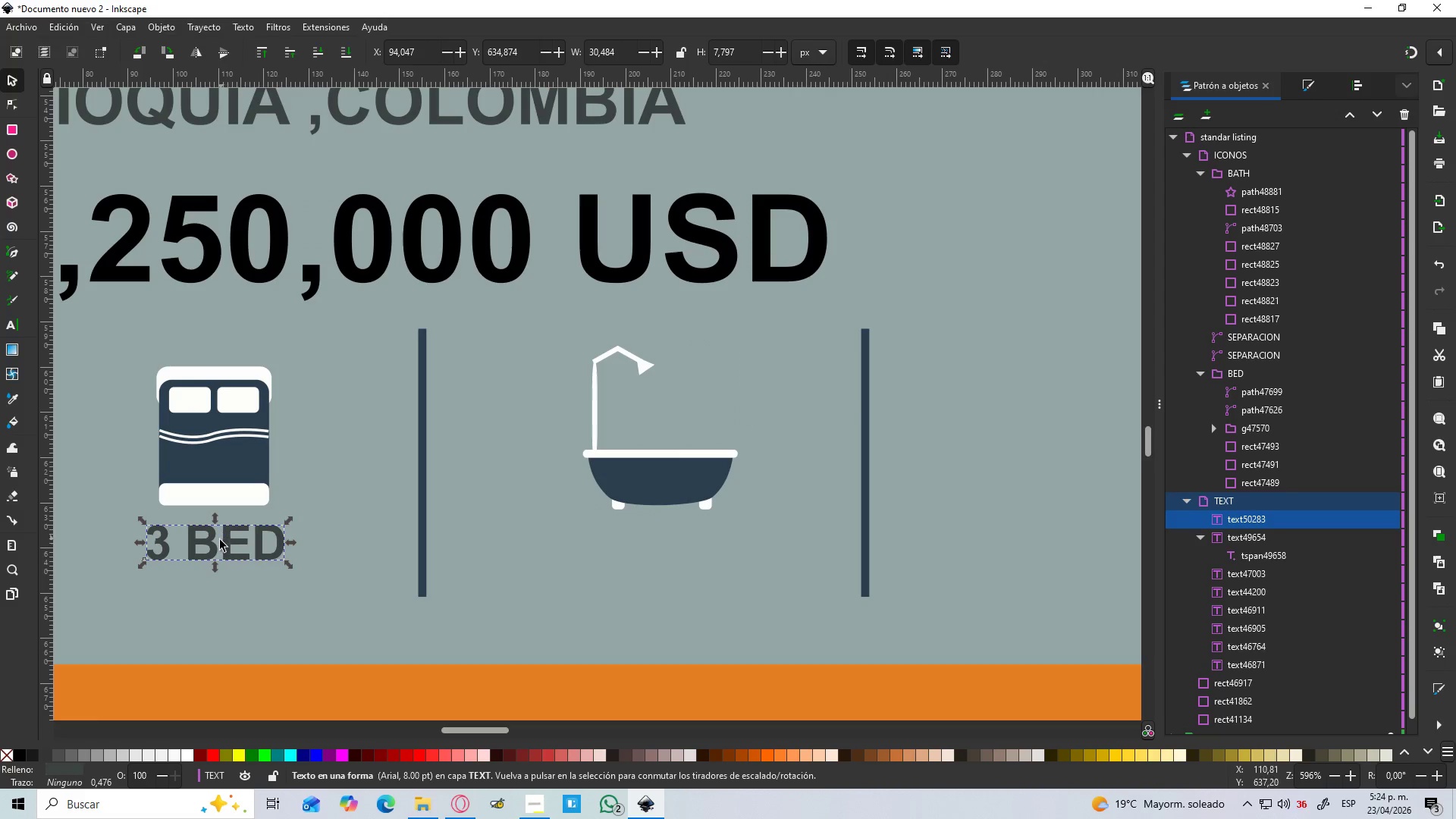 
left_click_drag(start_coordinate=[212, 547], to_coordinate=[665, 526])
 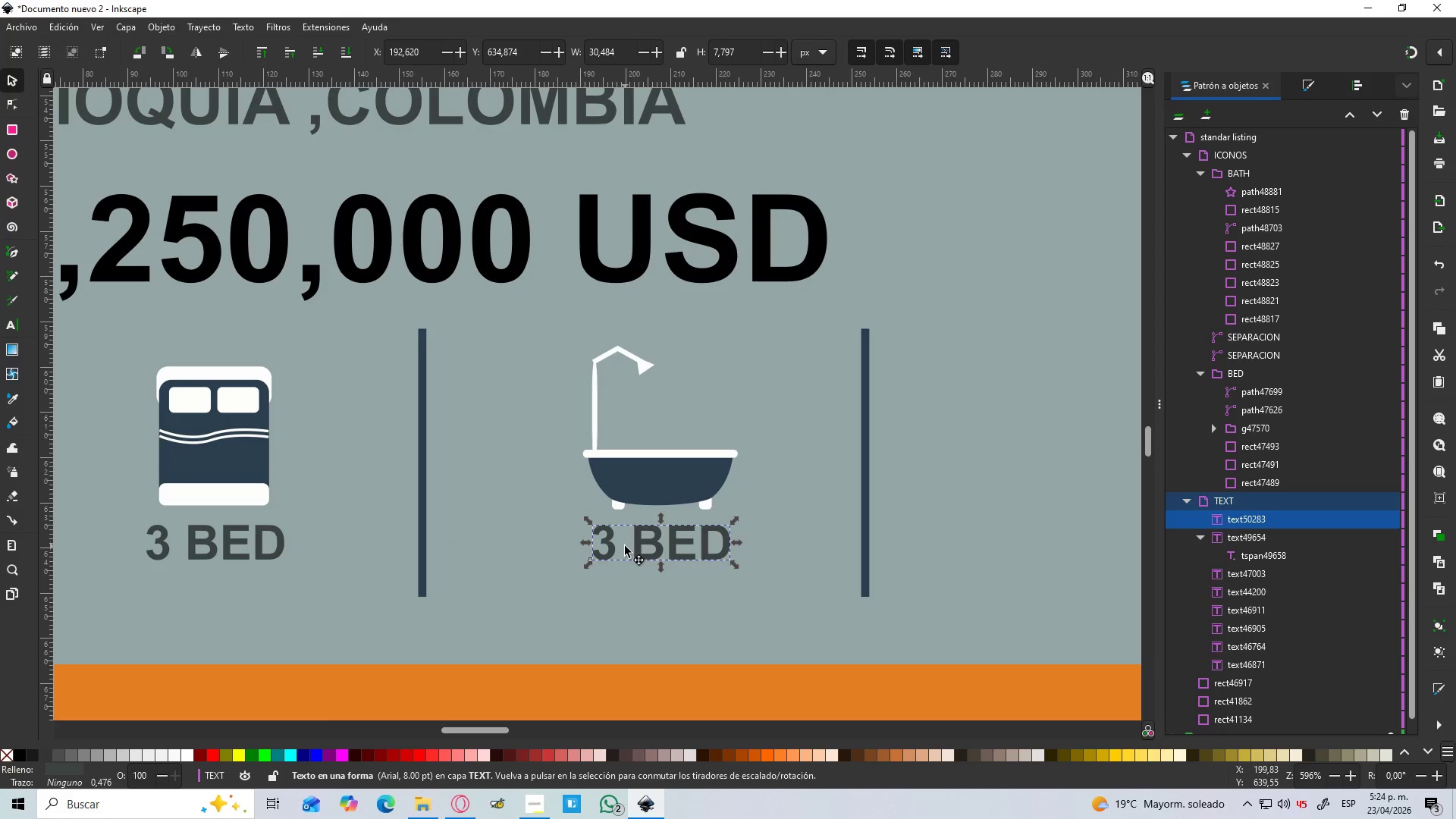 
hold_key(key=ControlLeft, duration=1.5)
 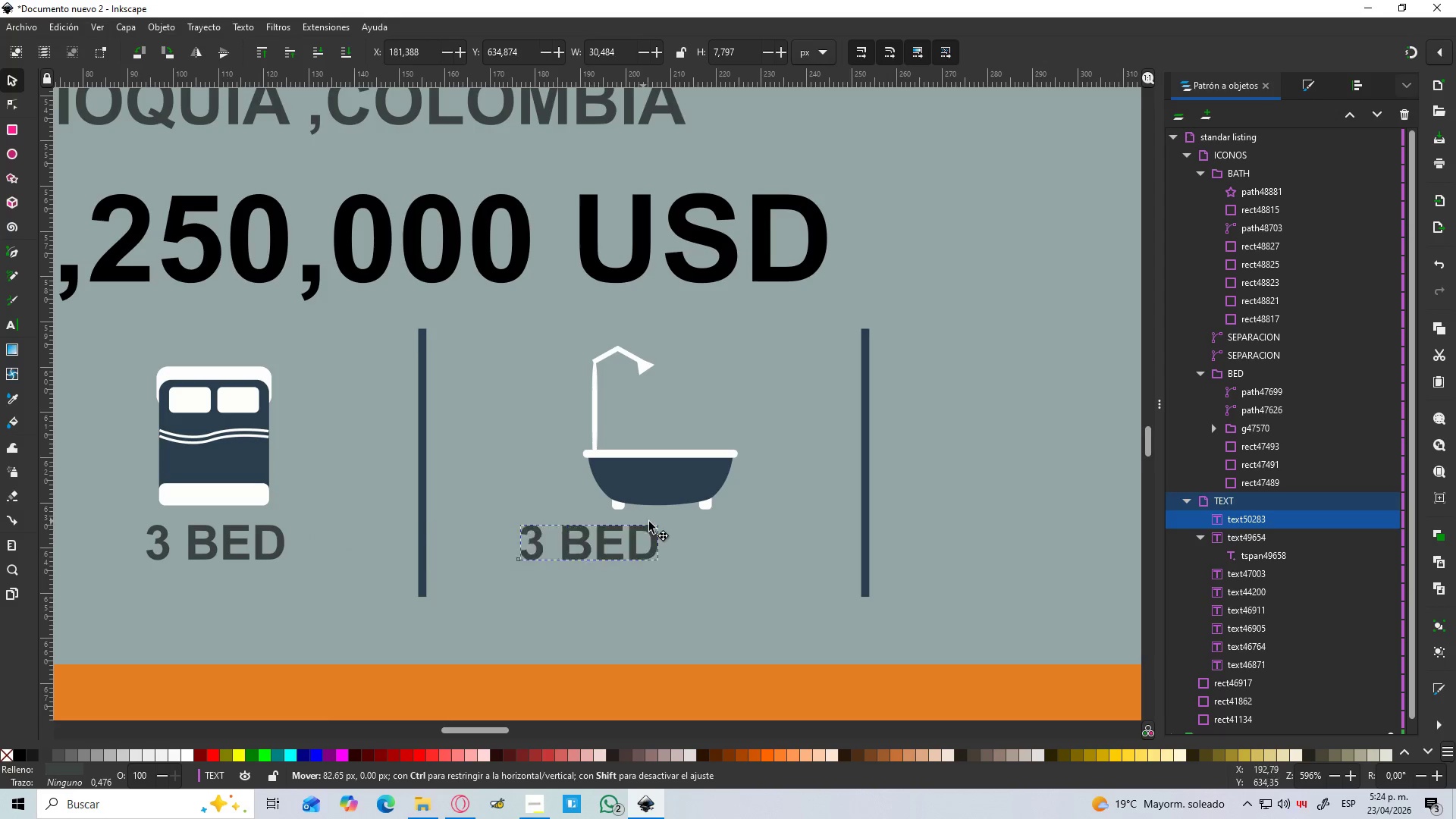 
hold_key(key=ControlLeft, duration=1.51)
 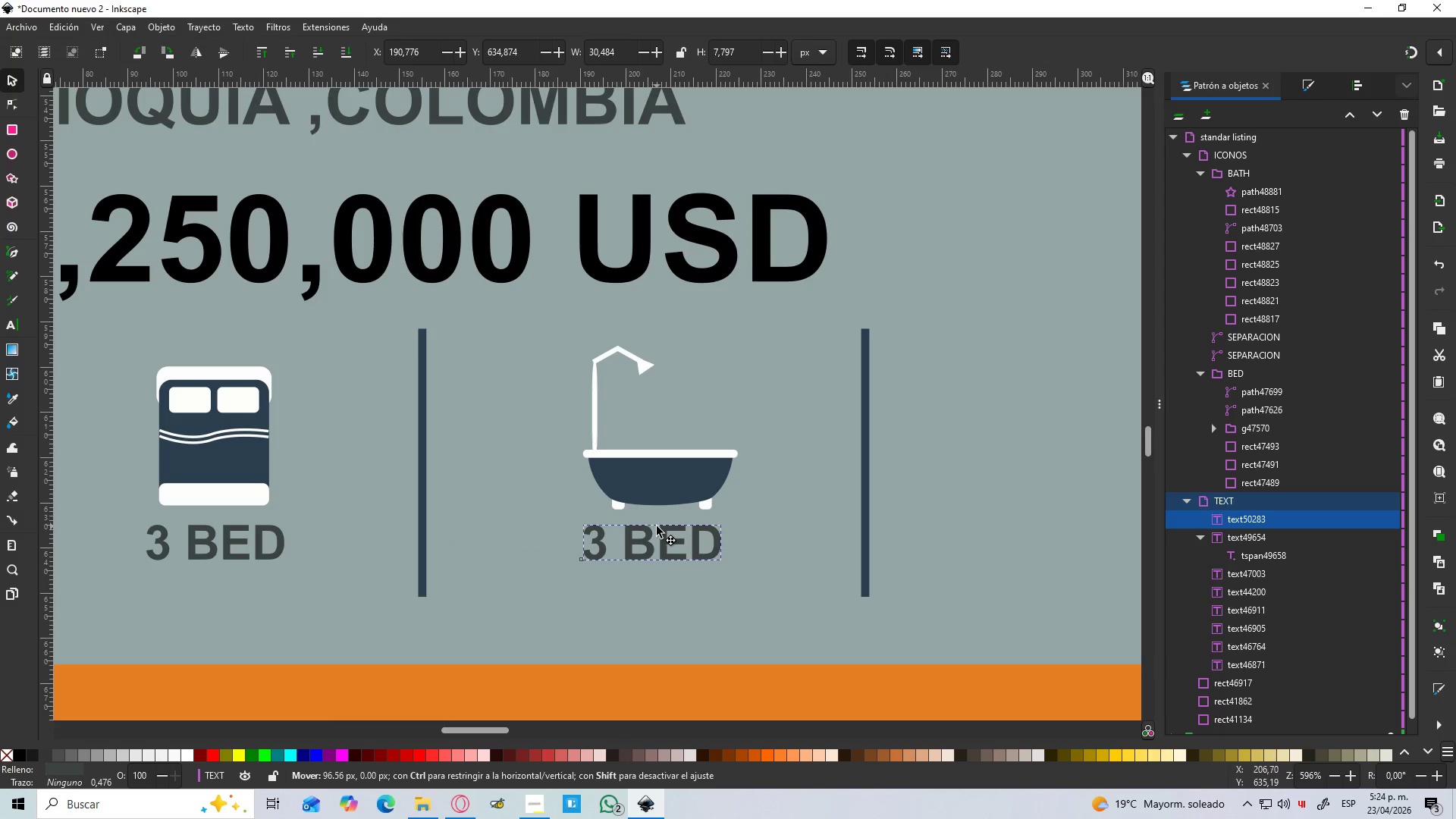 
hold_key(key=ControlLeft, duration=1.52)
 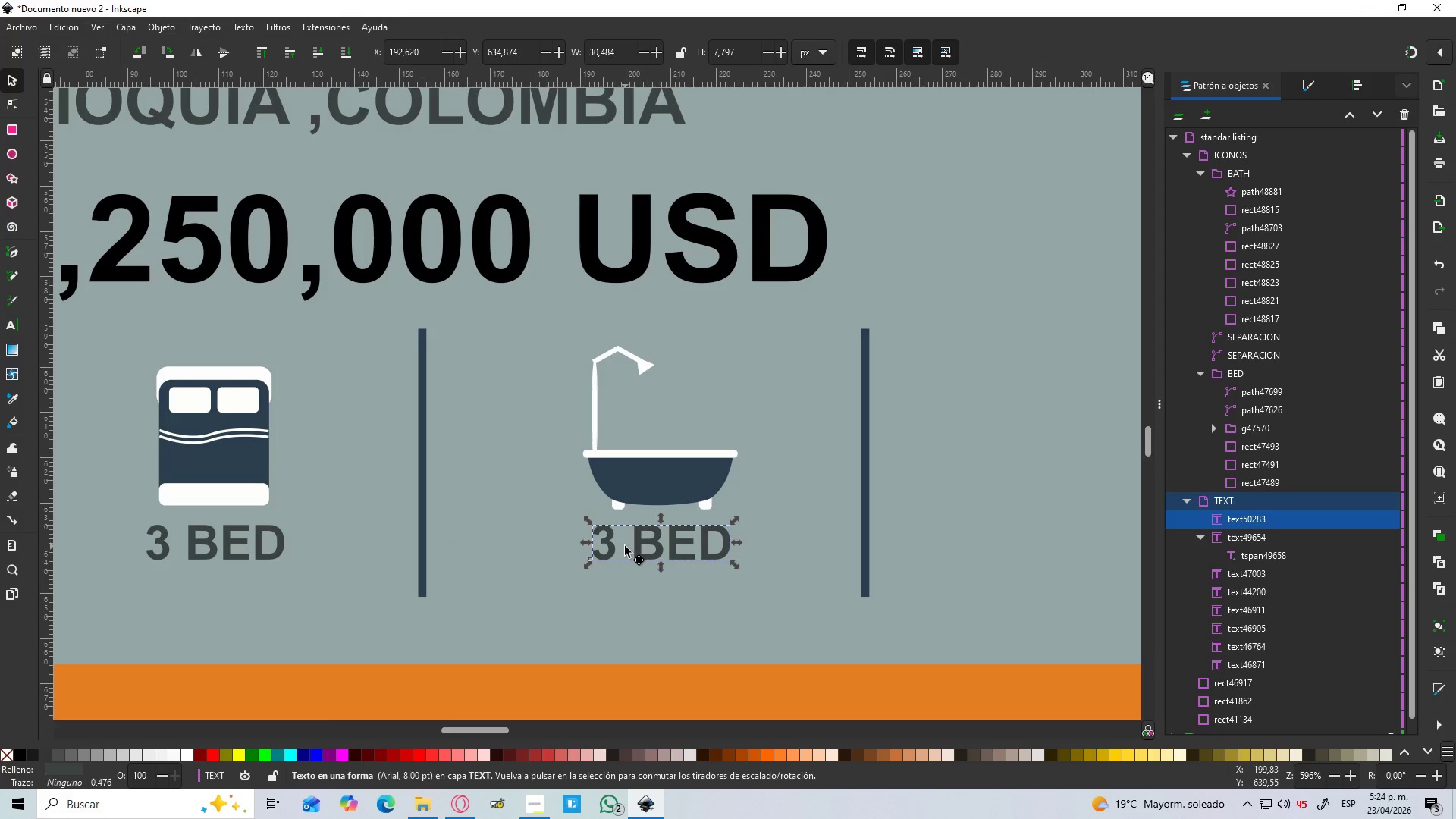 
key(Control+ControlLeft)
 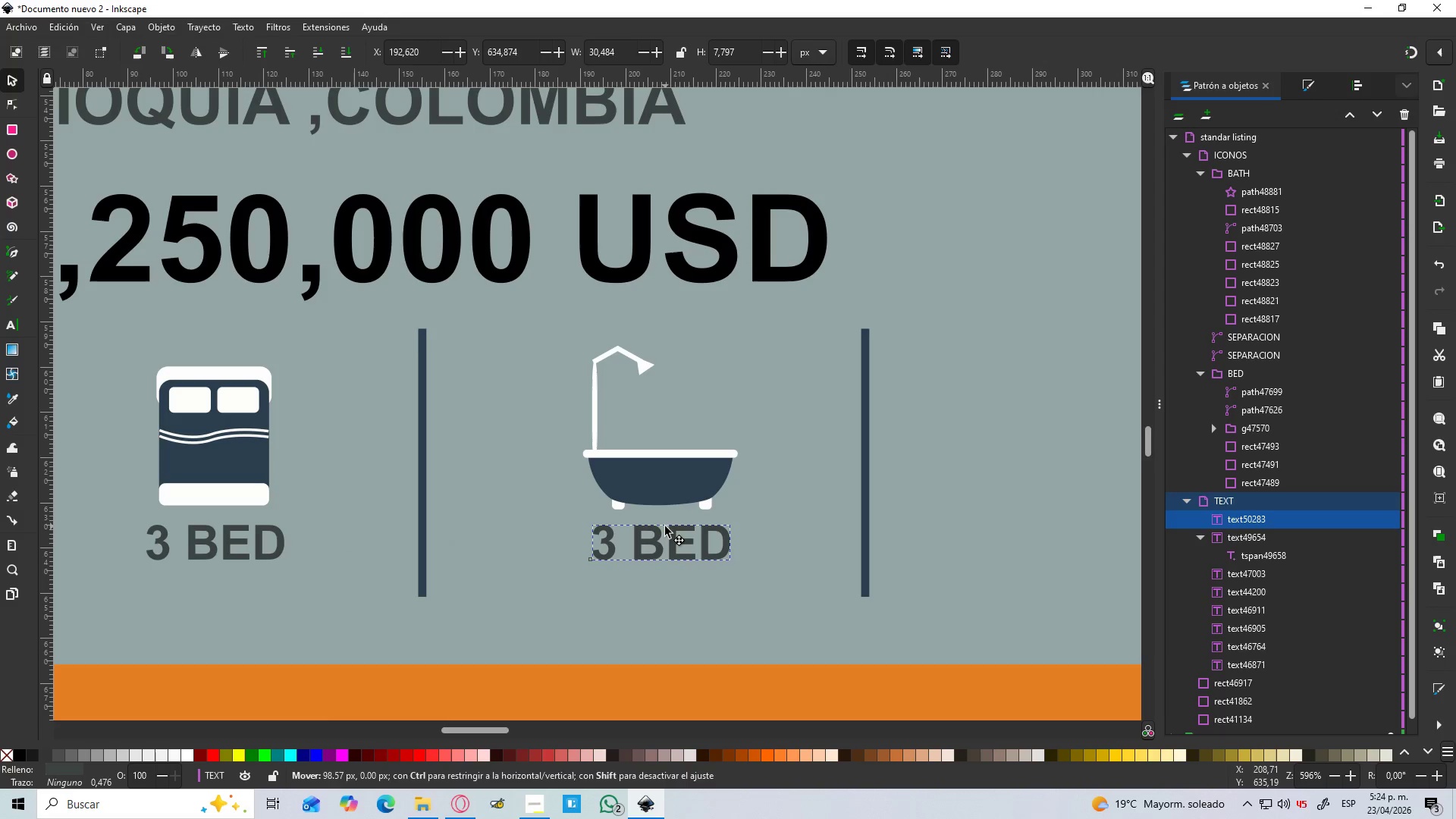 
key(Control+ControlLeft)
 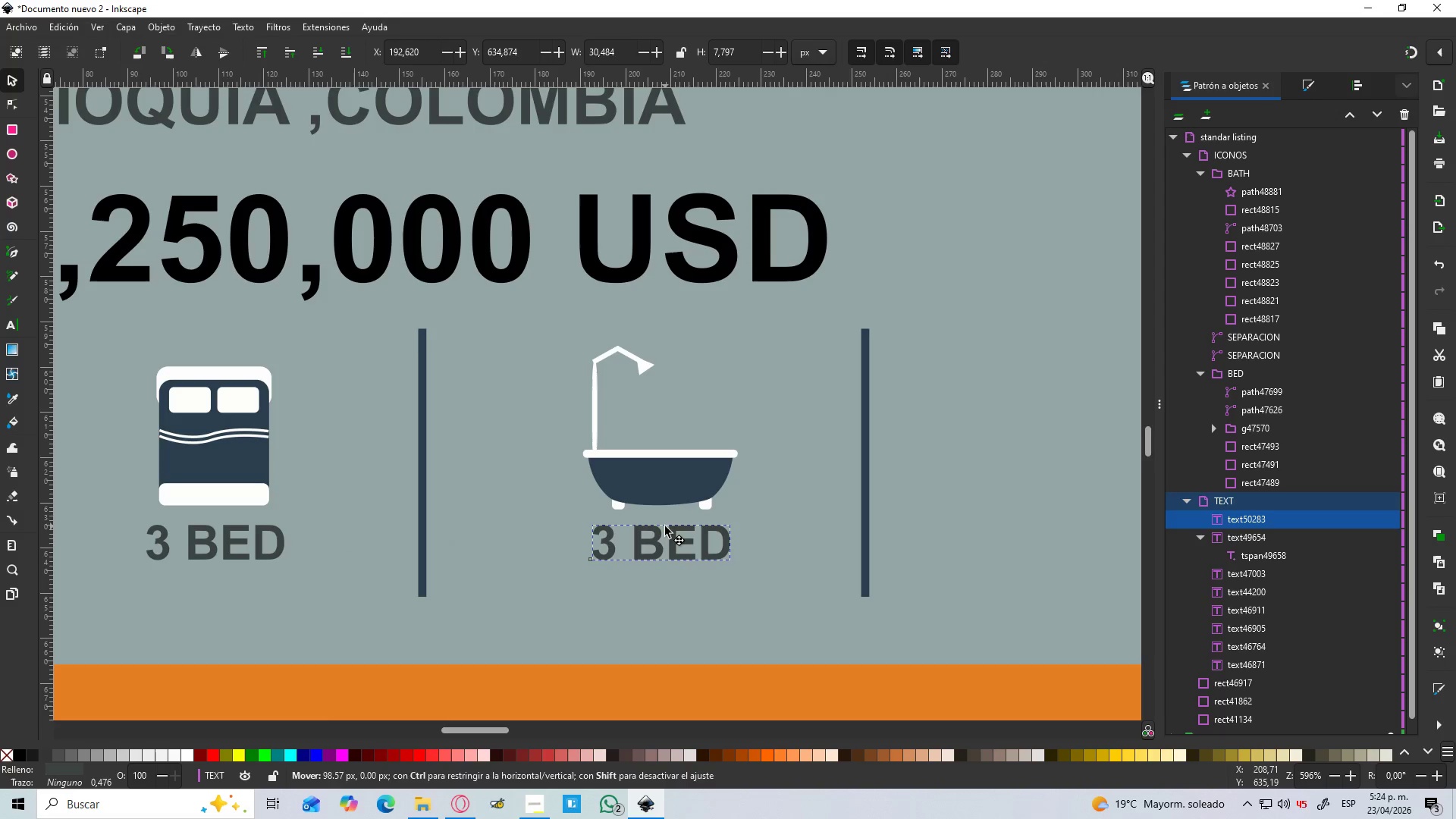 
key(Control+ControlLeft)
 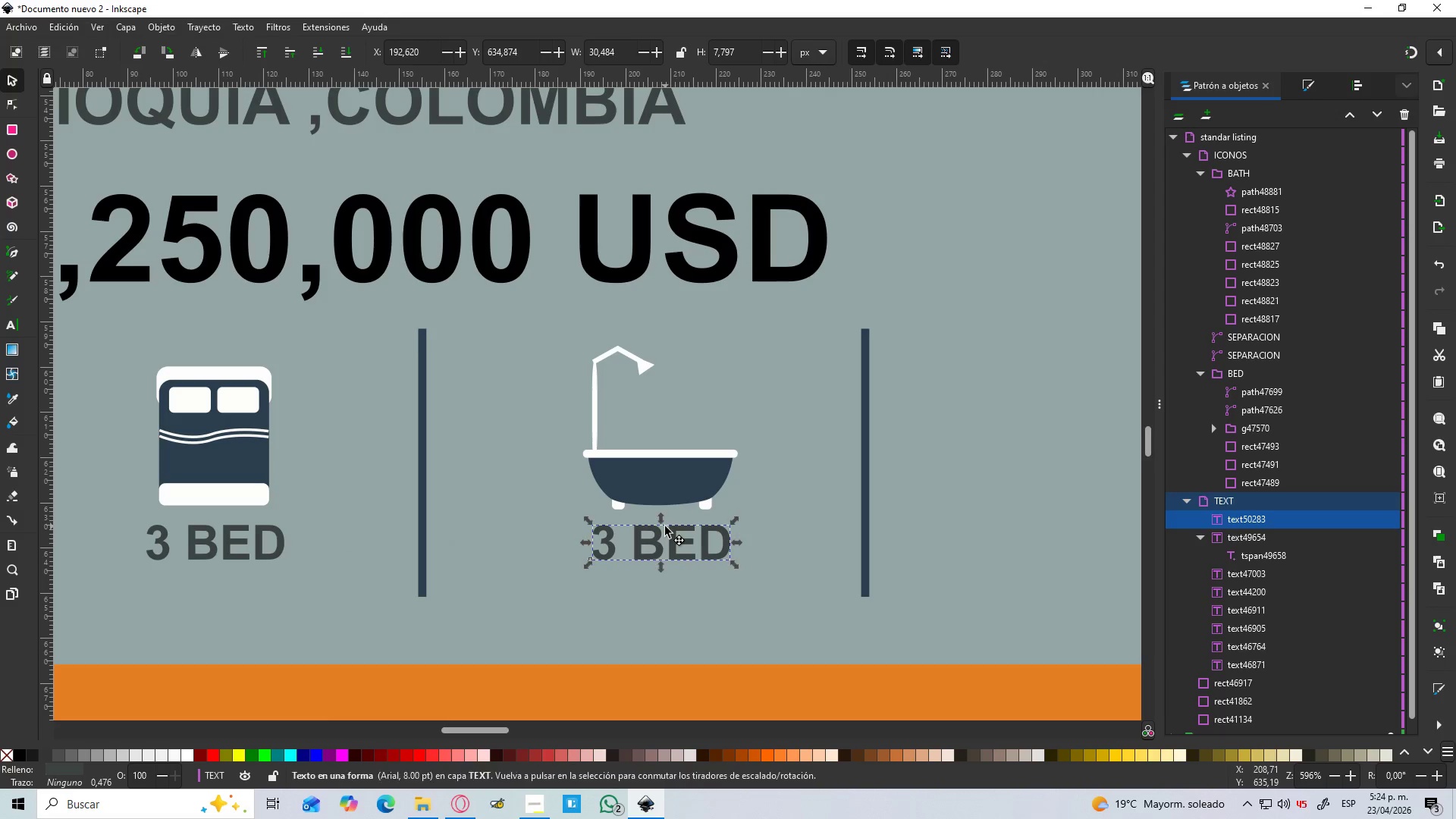 
key(Control+ControlLeft)
 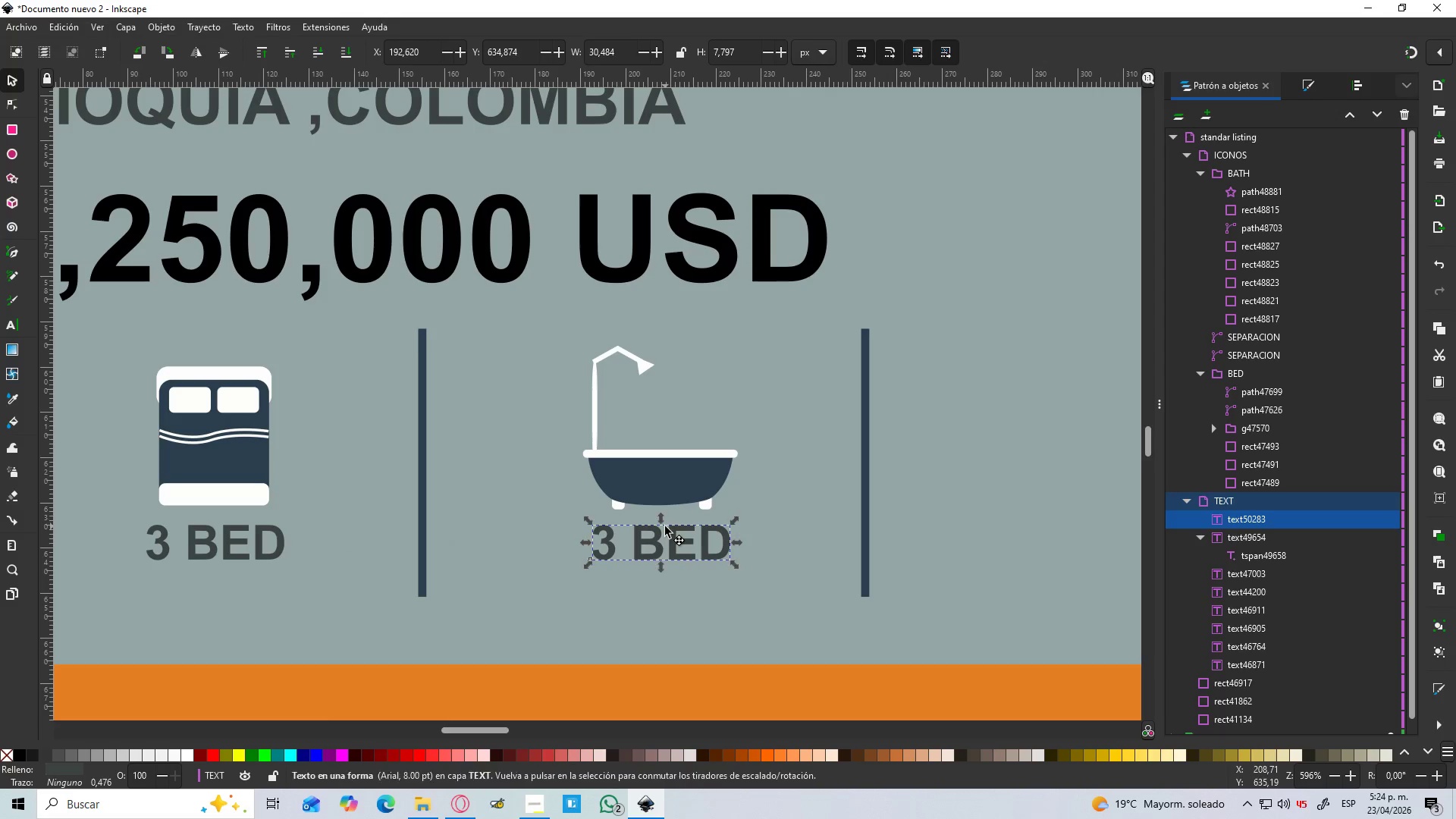 
key(Control+ControlLeft)
 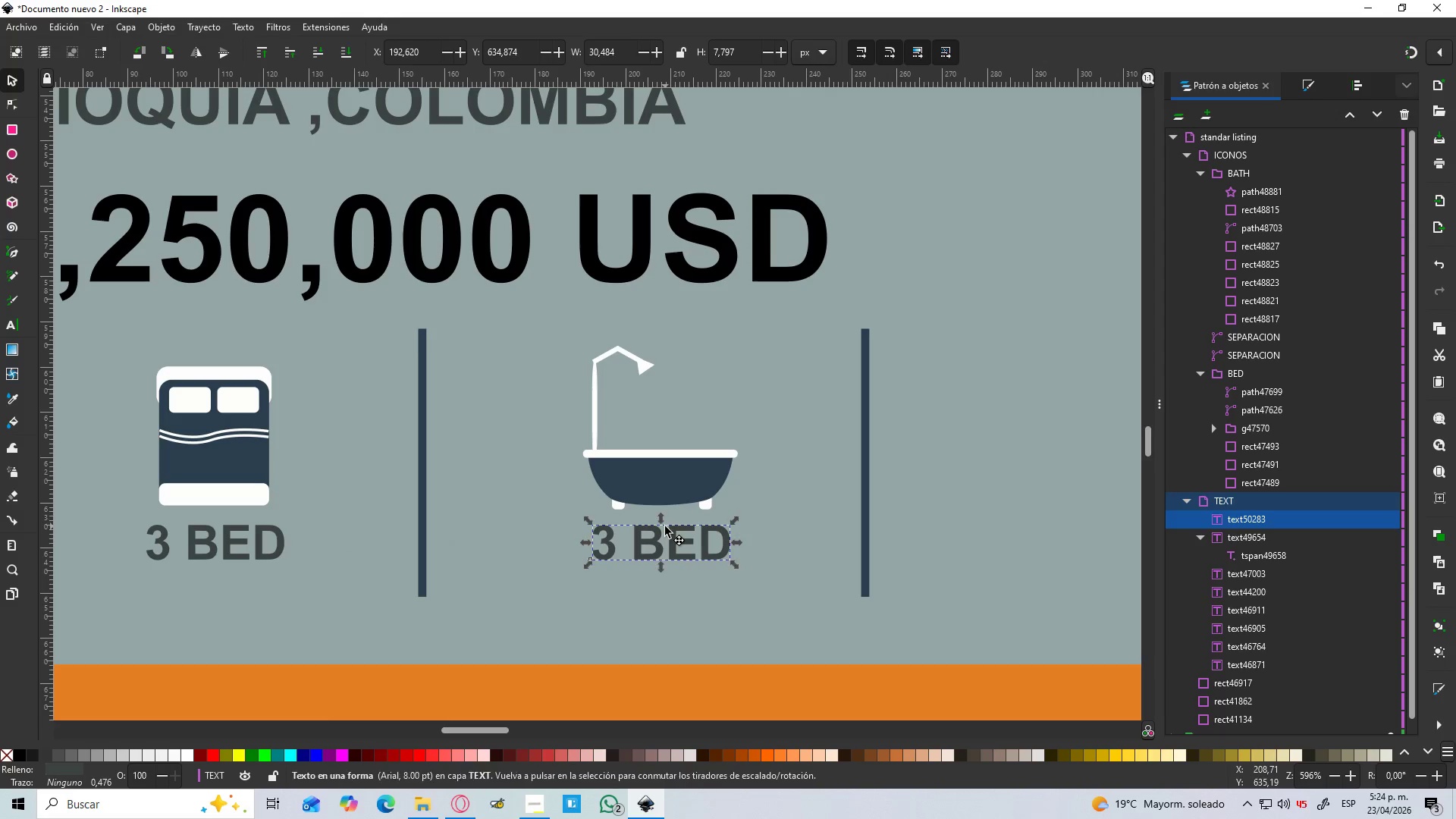 
key(Control+ControlLeft)
 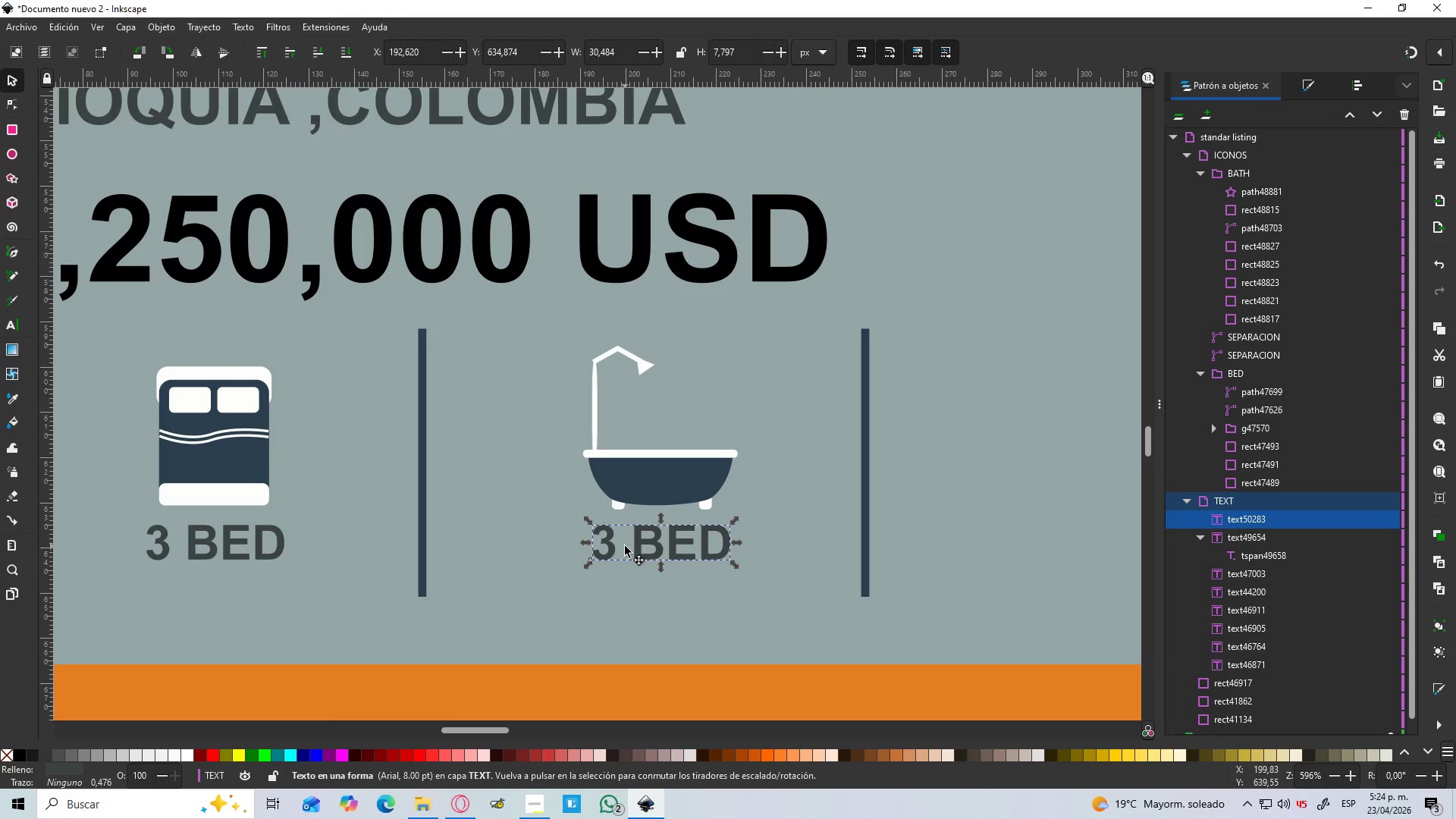 
double_click([623, 546])
 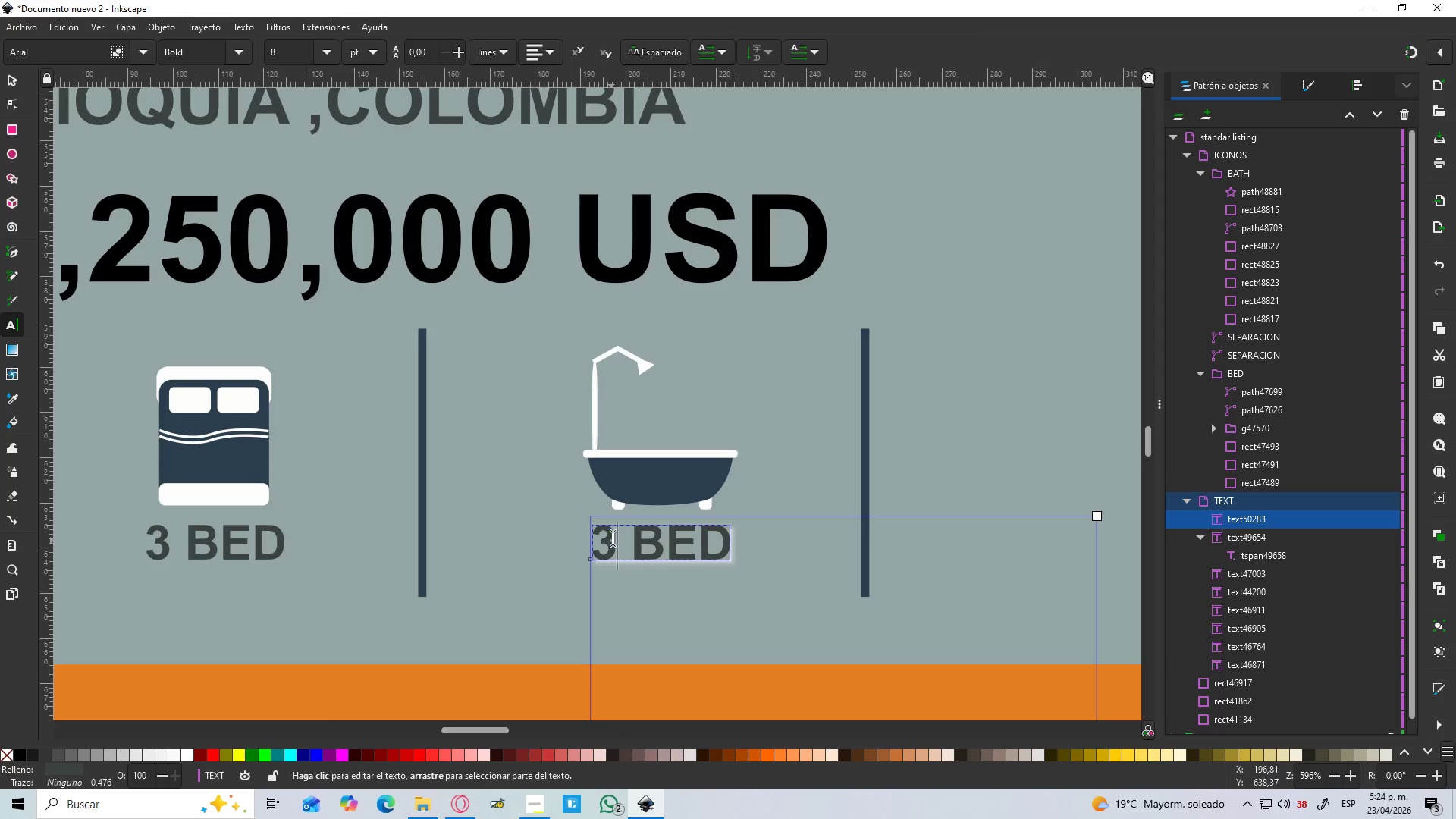 
left_click_drag(start_coordinate=[629, 534], to_coordinate=[587, 541])
 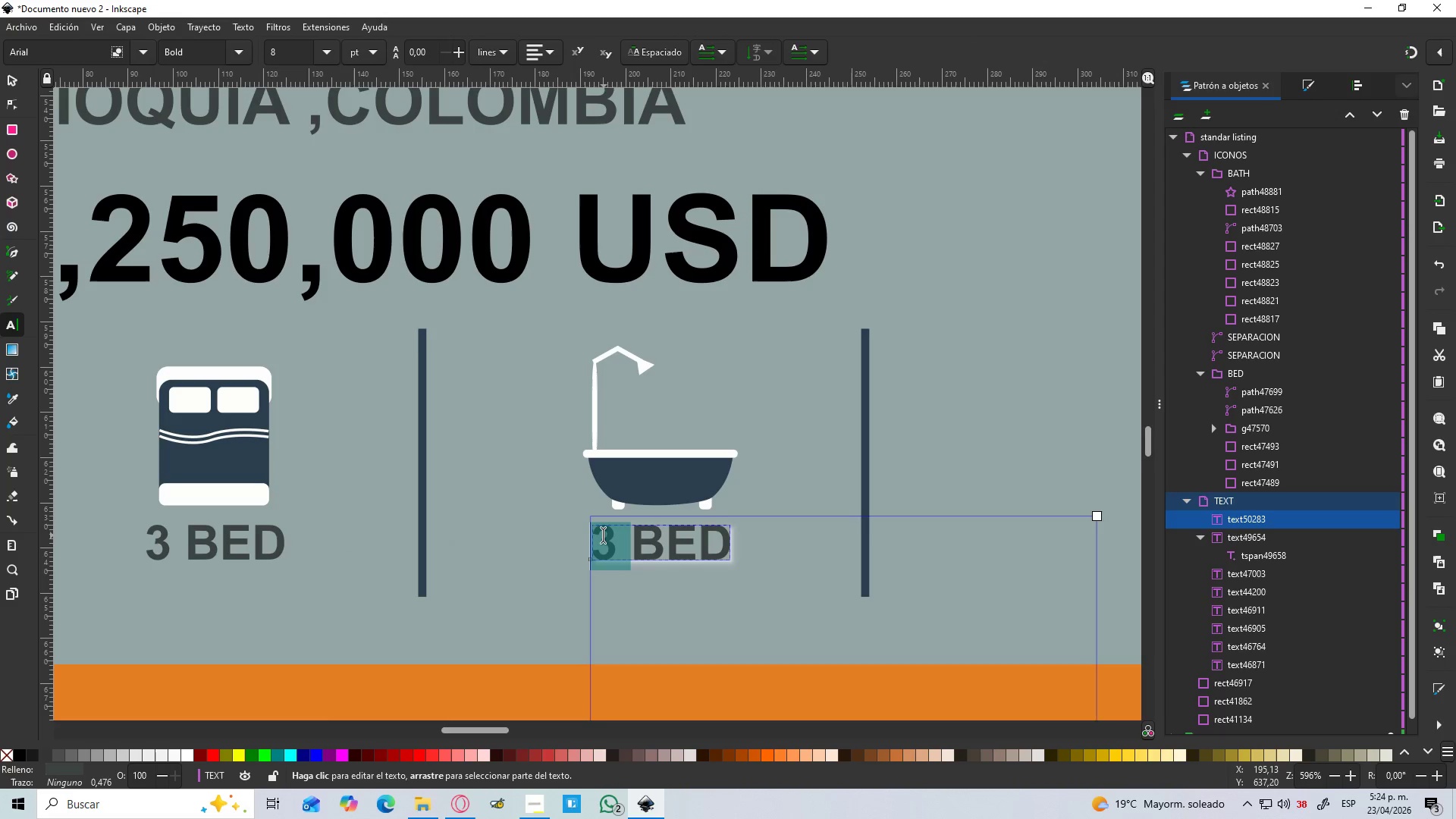 
key(1)
 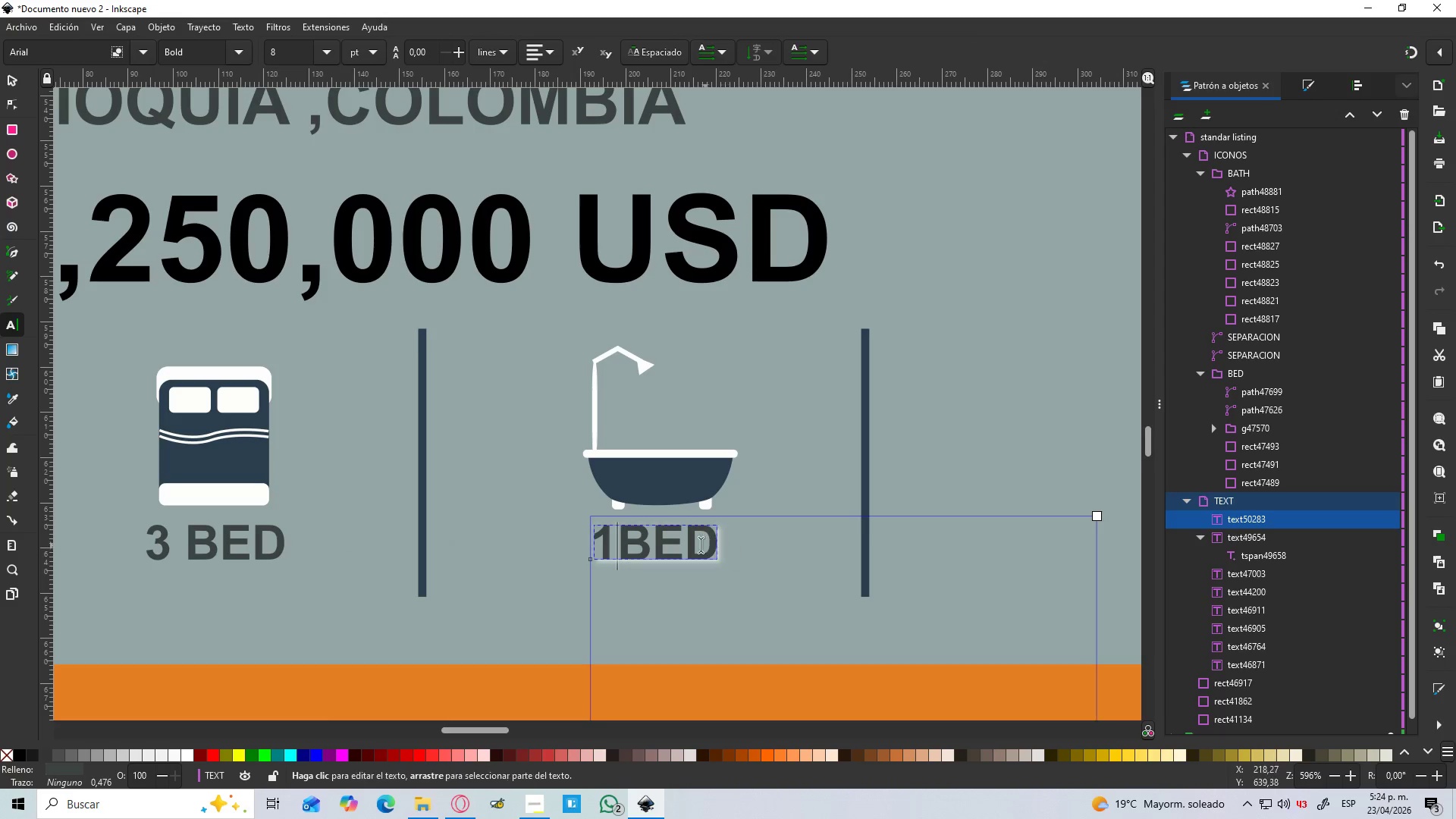 
key(Space)
 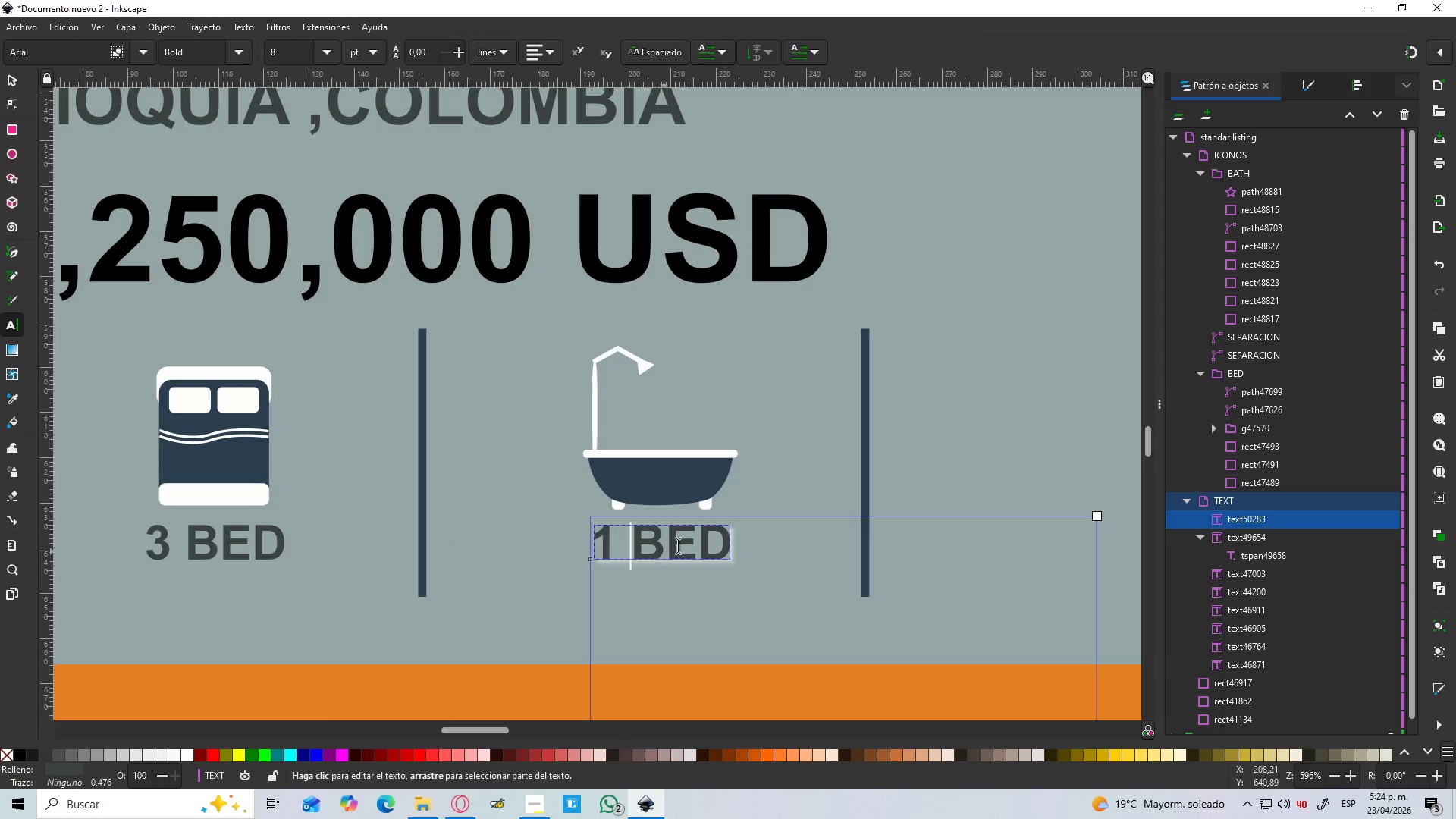 
left_click([678, 541])
 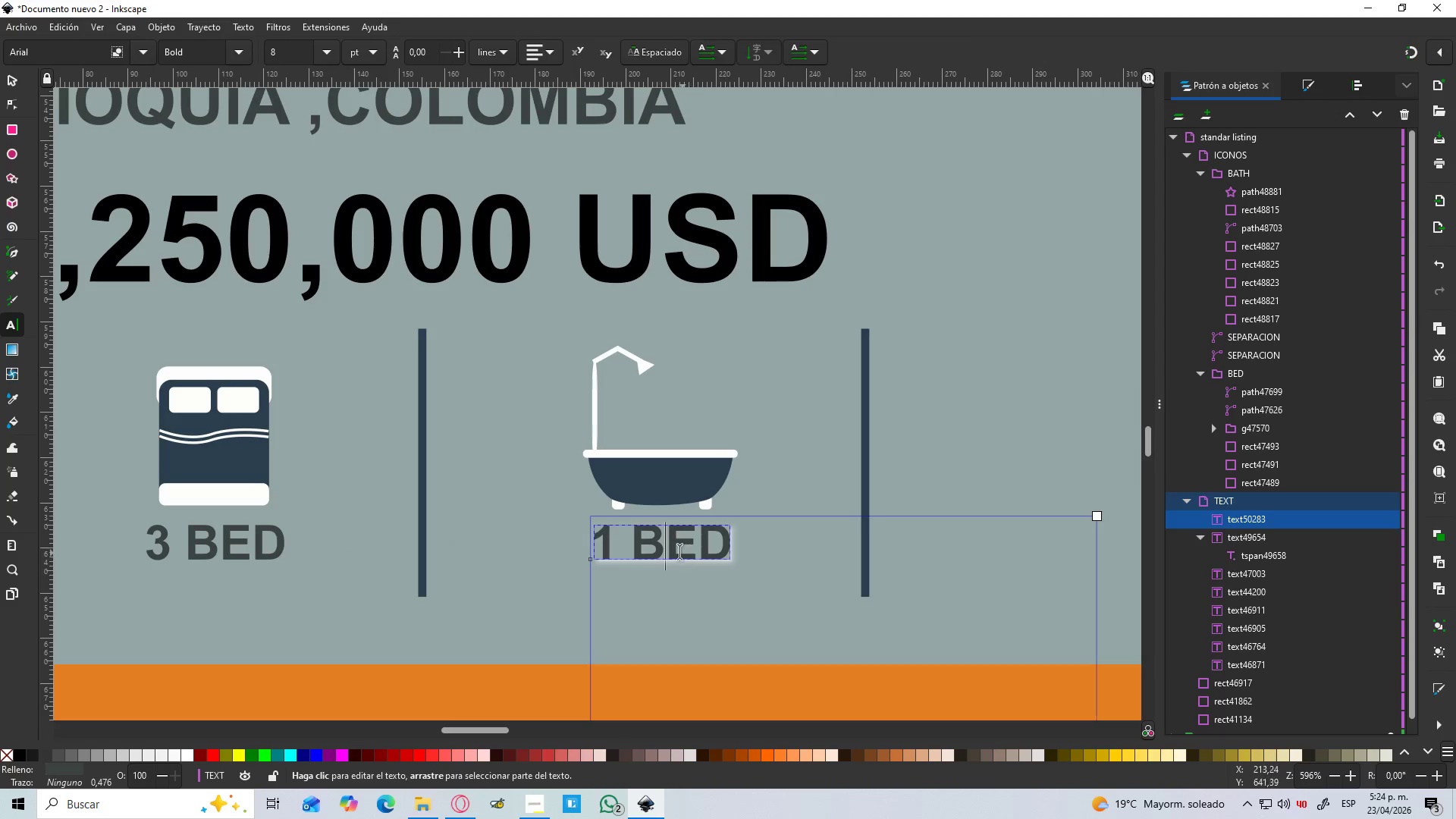 
type(AT)
 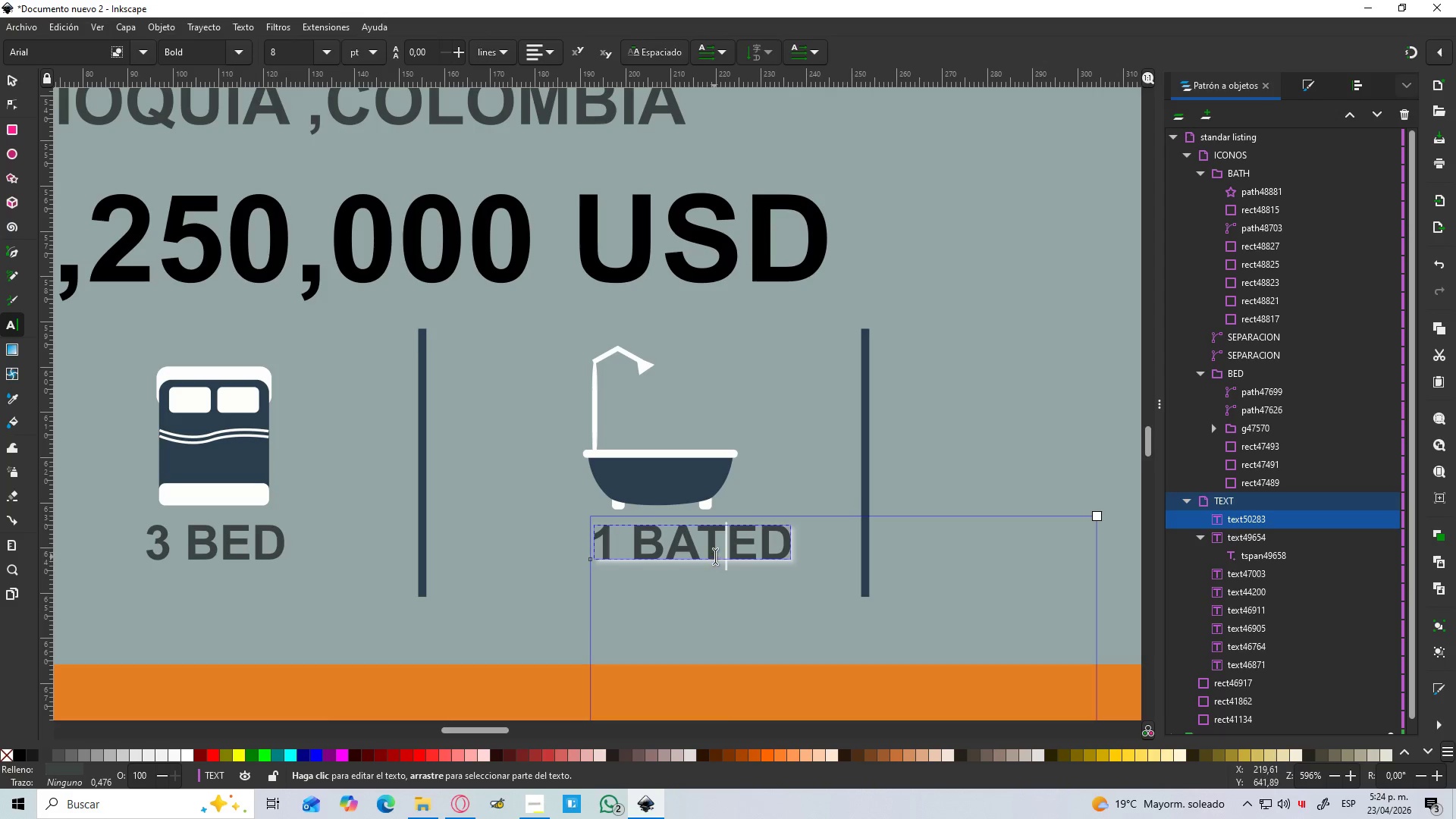 
key(H)
 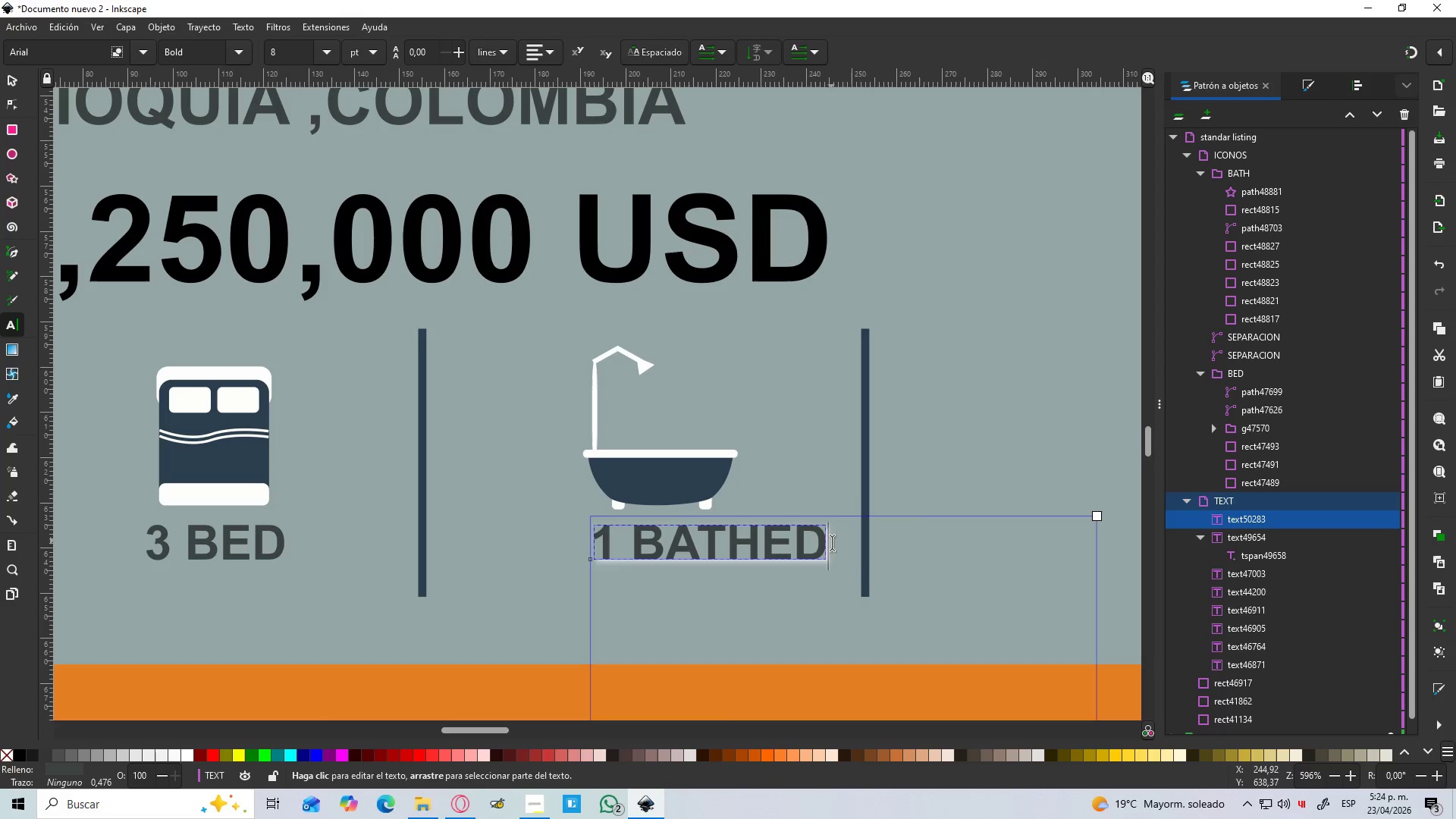 
key(Backspace)
 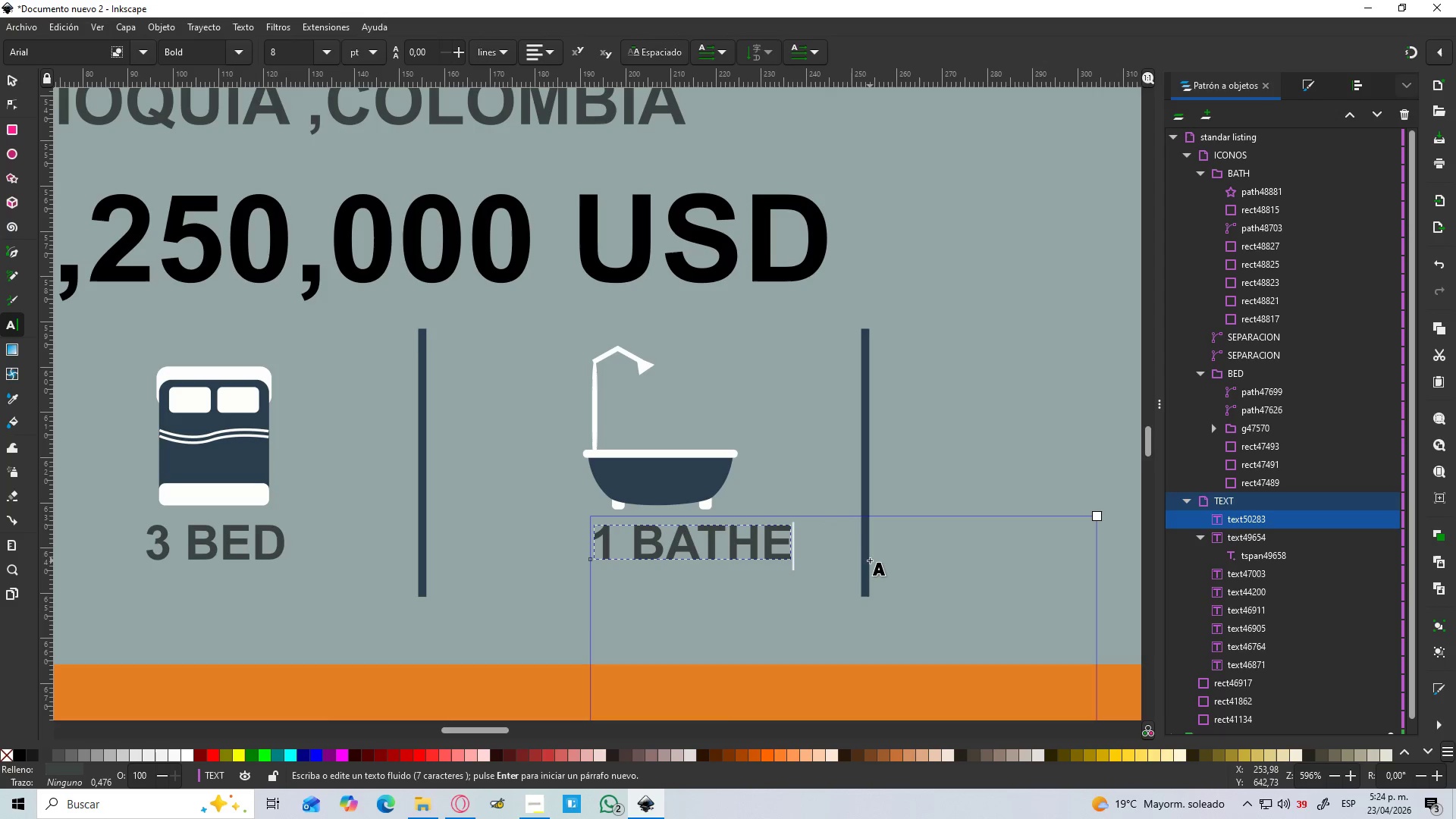 
key(Backspace)
 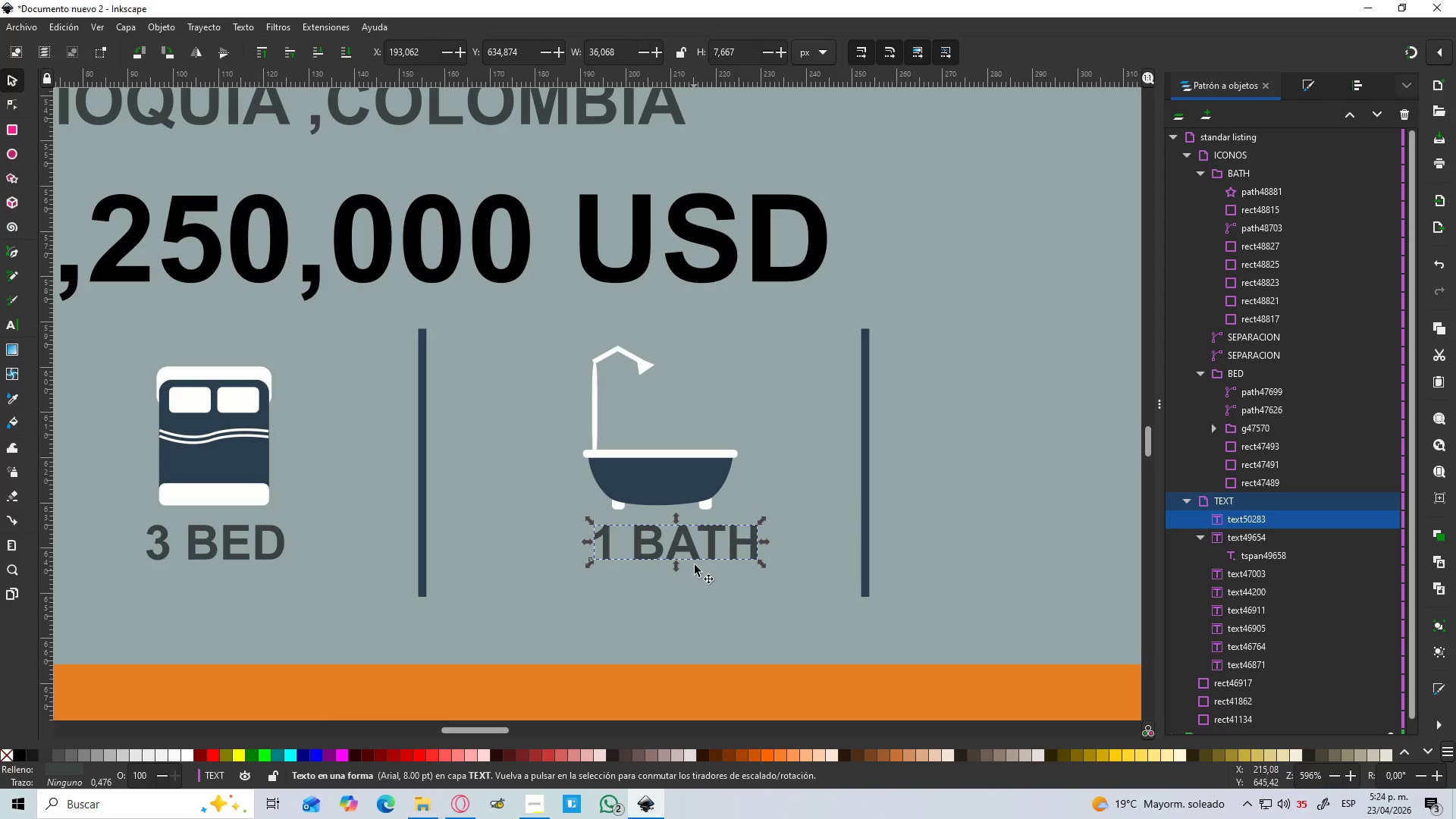 
left_click_drag(start_coordinate=[655, 551], to_coordinate=[628, 549])
 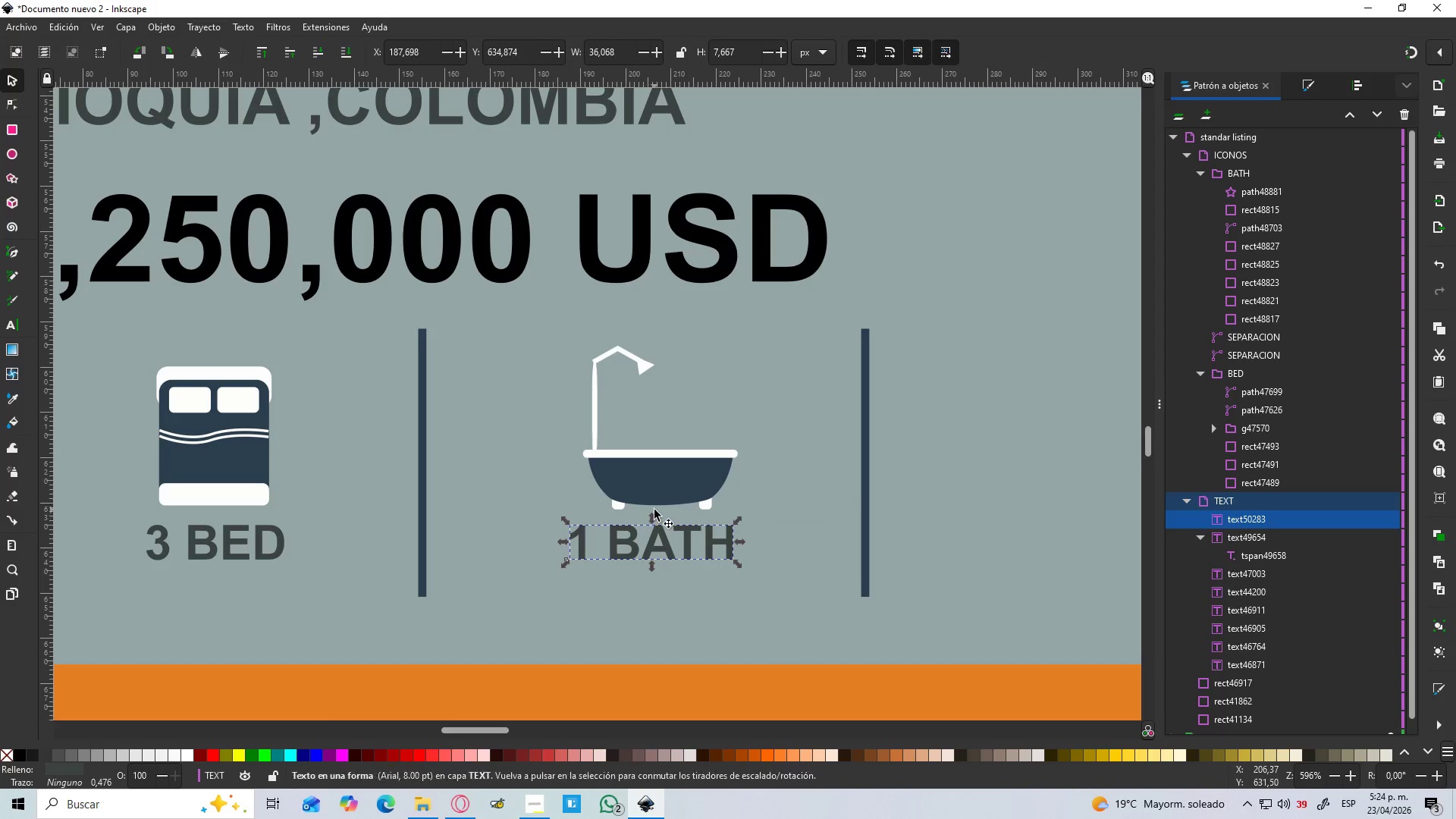 
hold_key(key=ControlLeft, duration=1.5)
 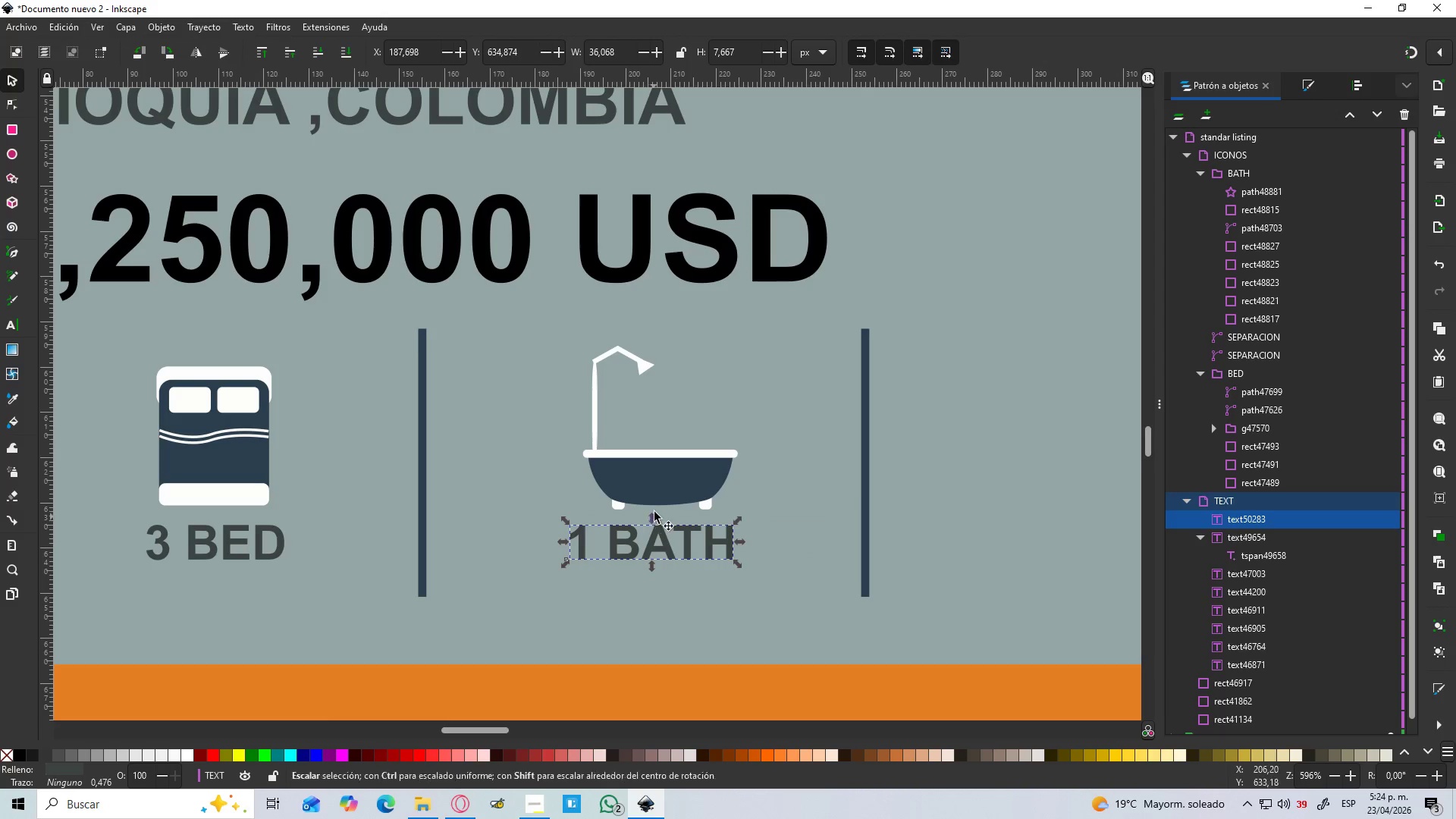 
hold_key(key=ControlLeft, duration=0.81)
scroll: coordinate [656, 513], scroll_direction: down, amount: 5.0
 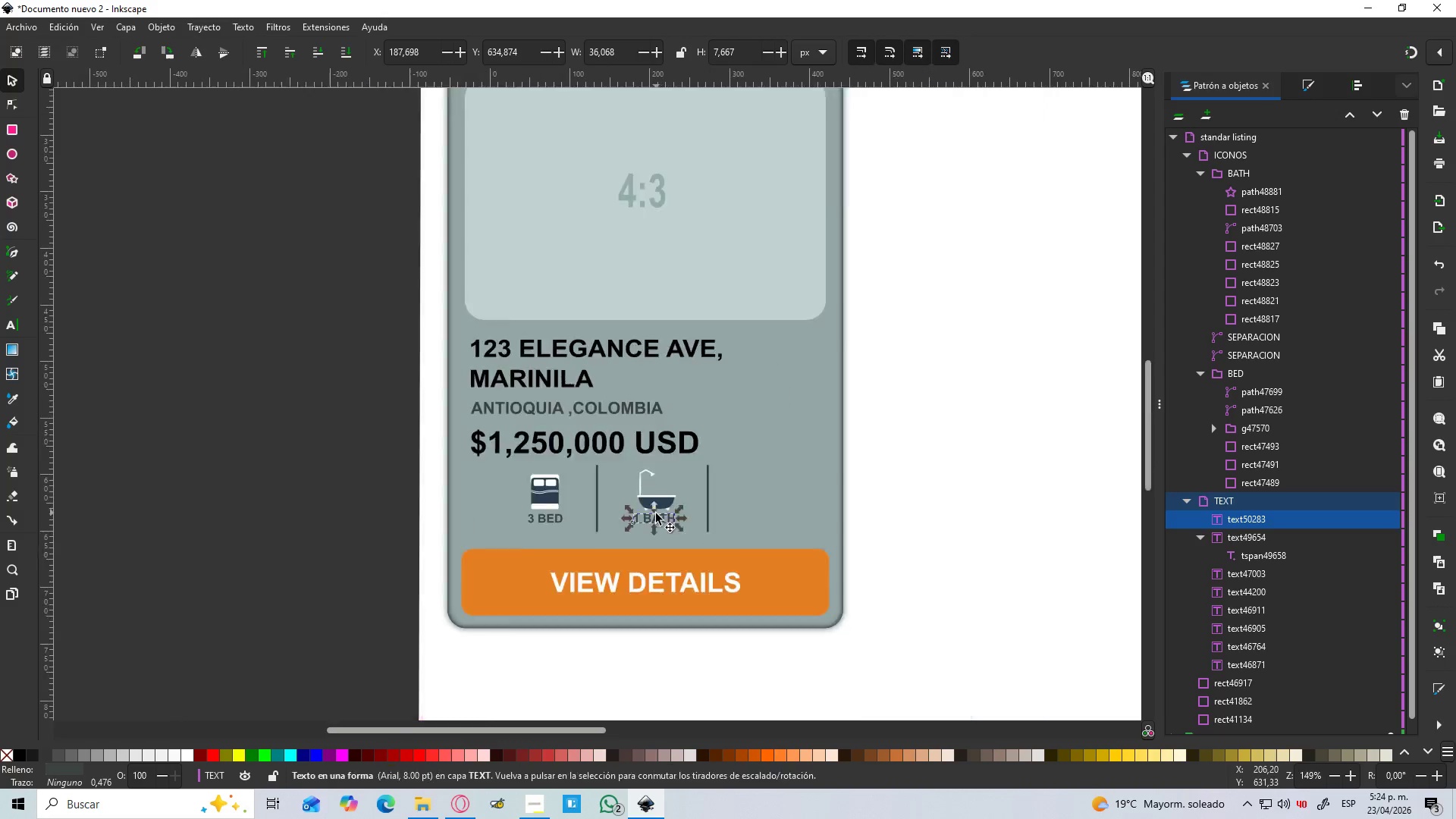 
wait(61.06)
 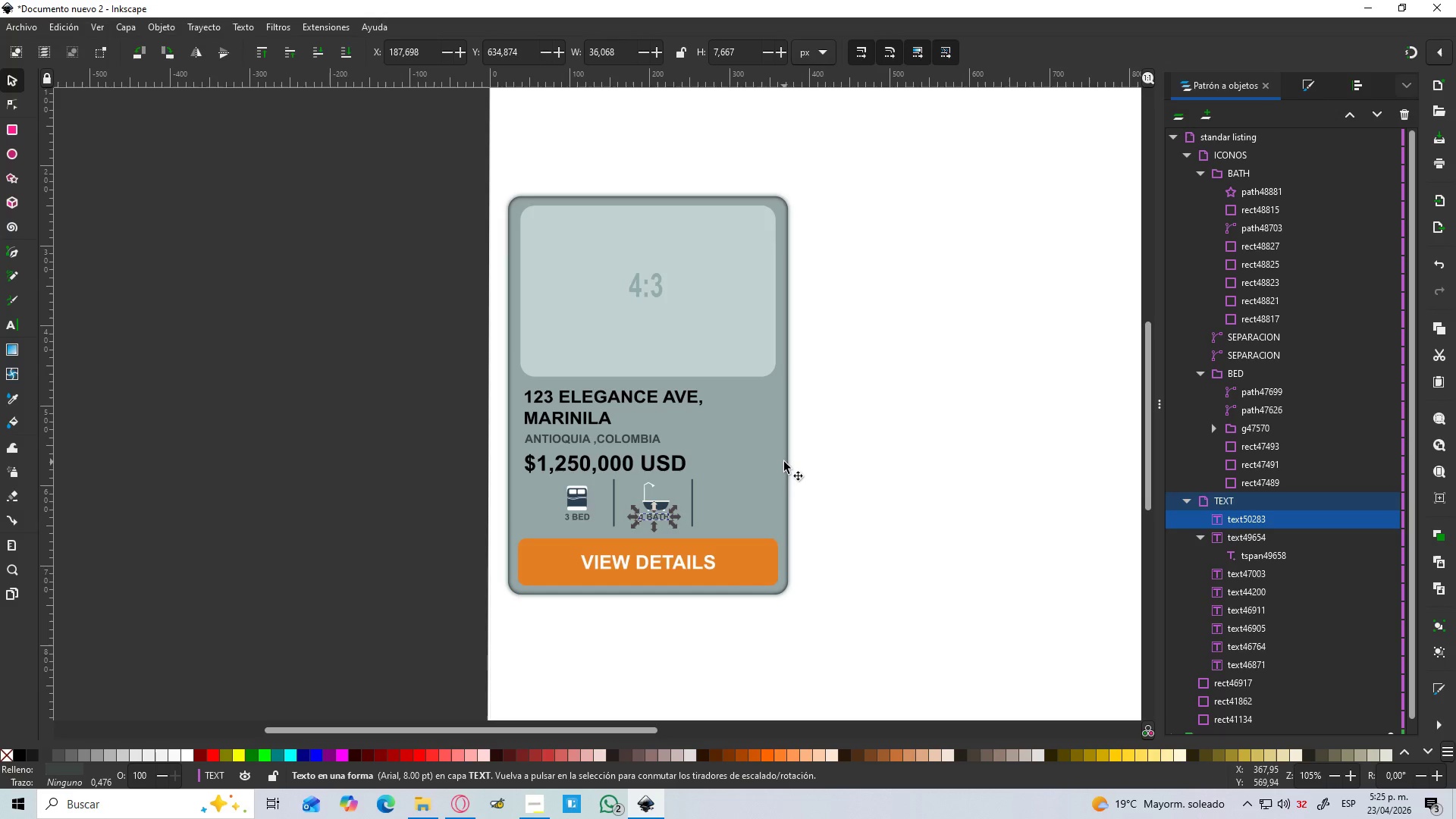 
left_click([202, 425])
 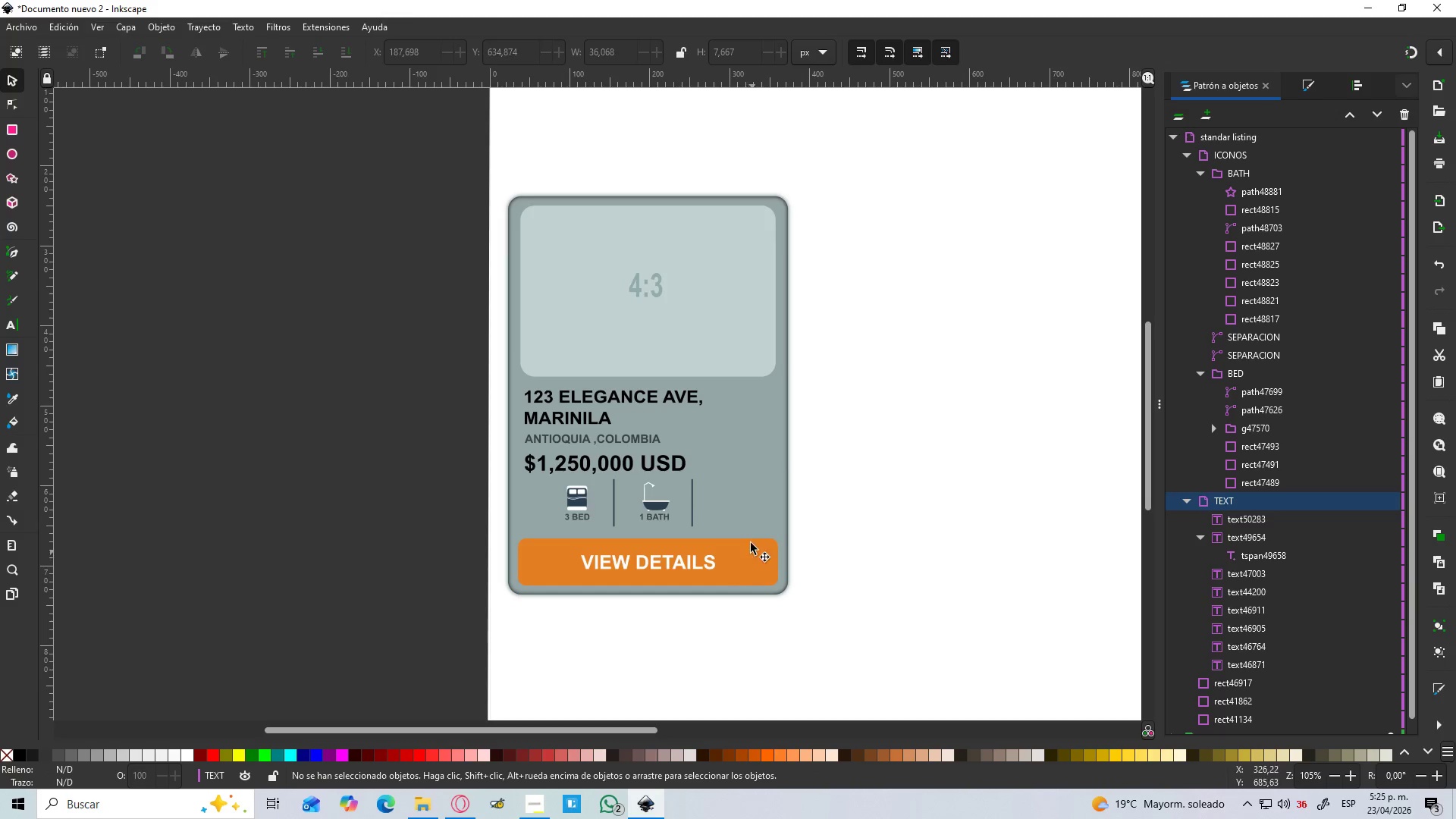 
hold_key(key=ControlLeft, duration=1.23)
scroll: coordinate [686, 493], scroll_direction: up, amount: 2.0
 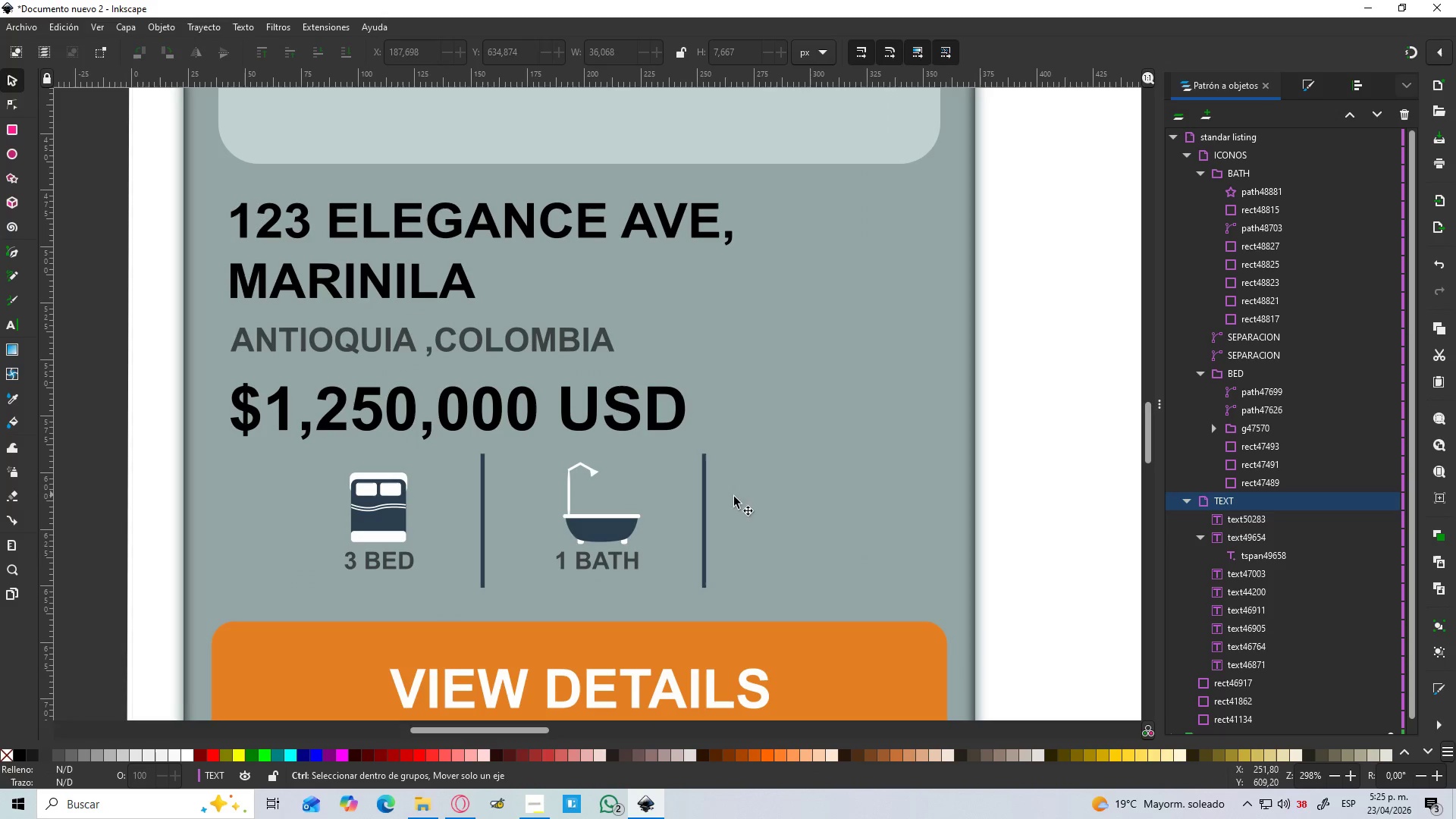 
wait(9.77)
 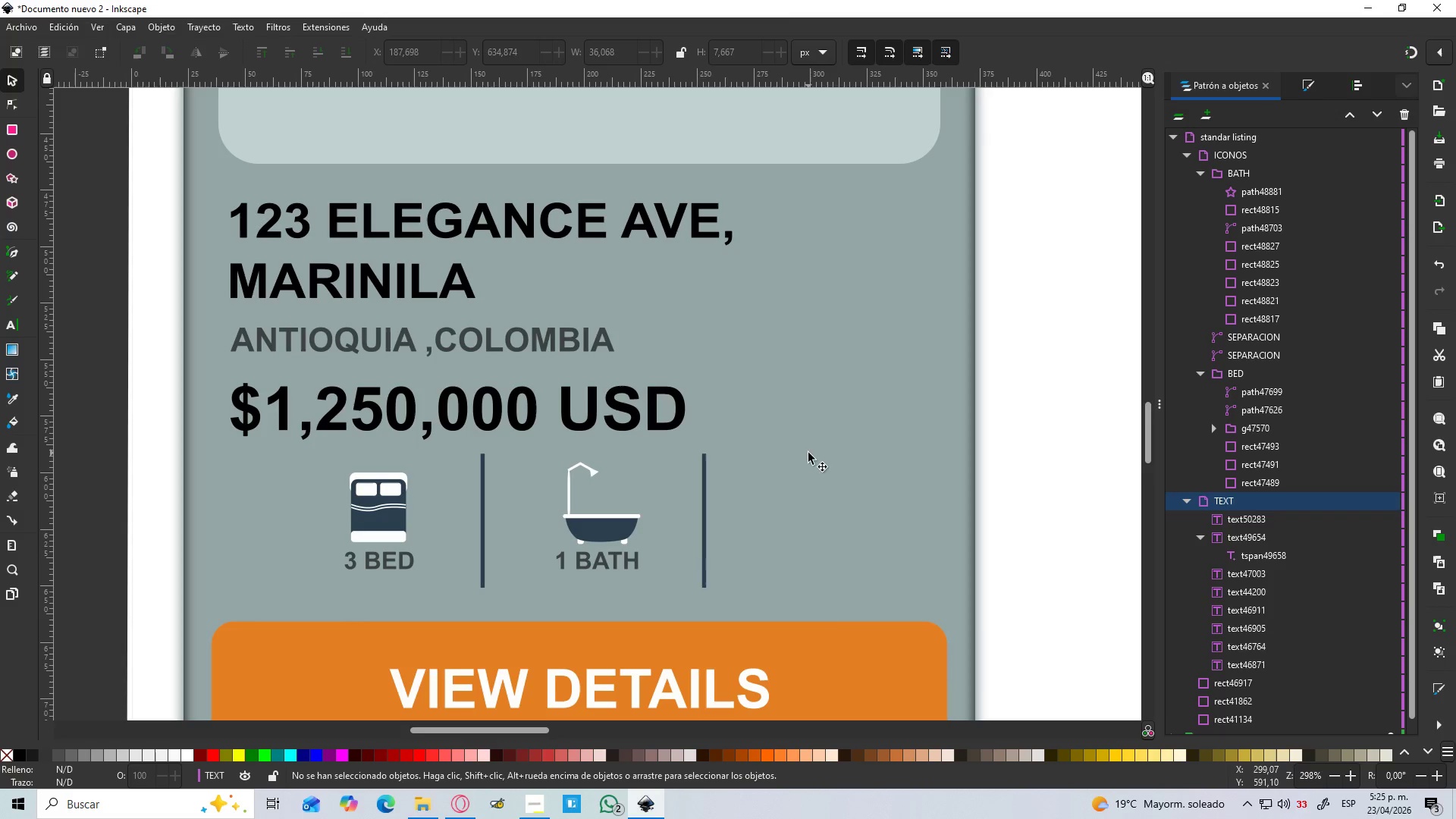 
left_click([592, 567])
 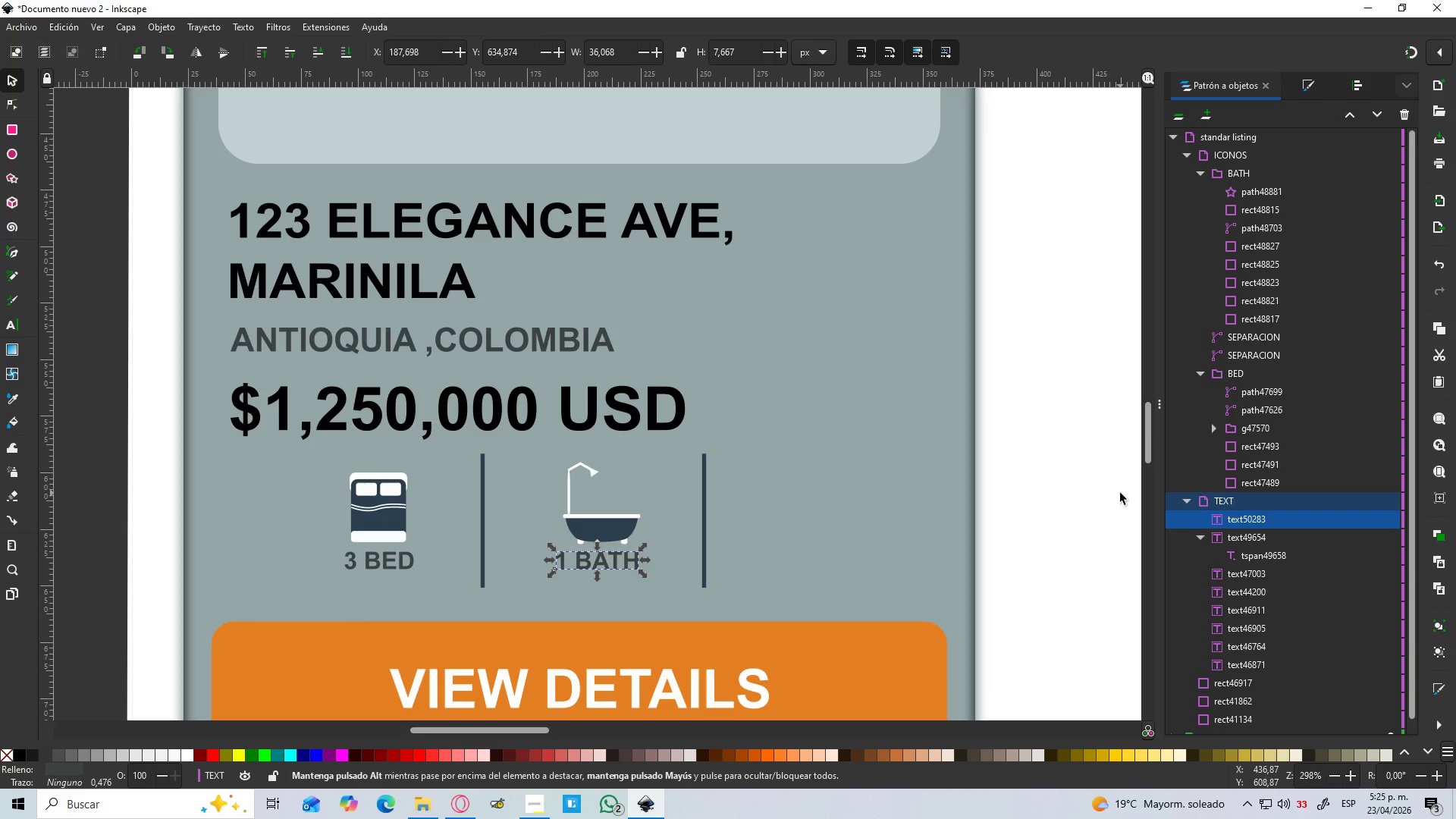 
wait(5.94)
 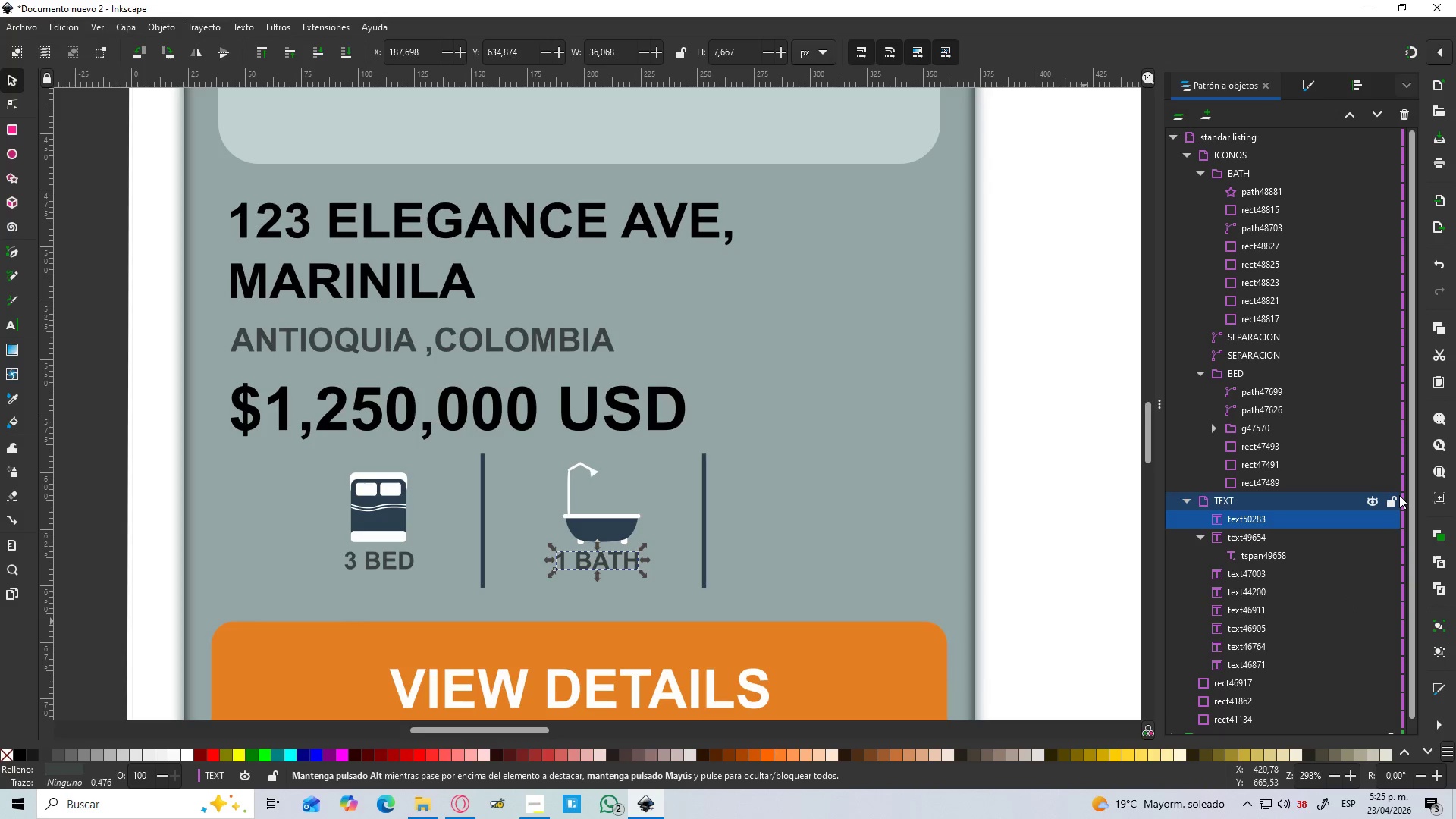 
left_click([1182, 504])
 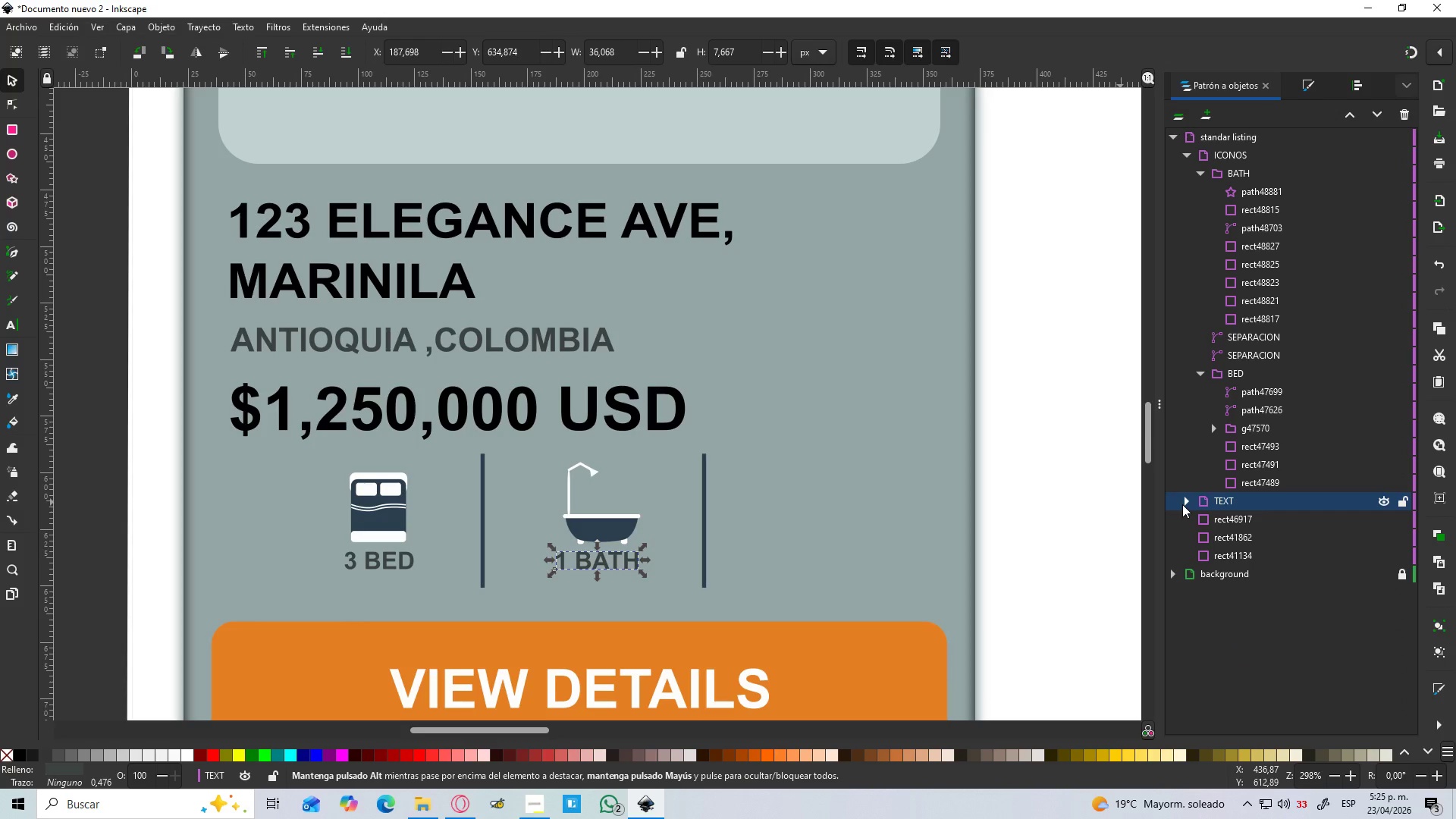 
left_click([1182, 504])
 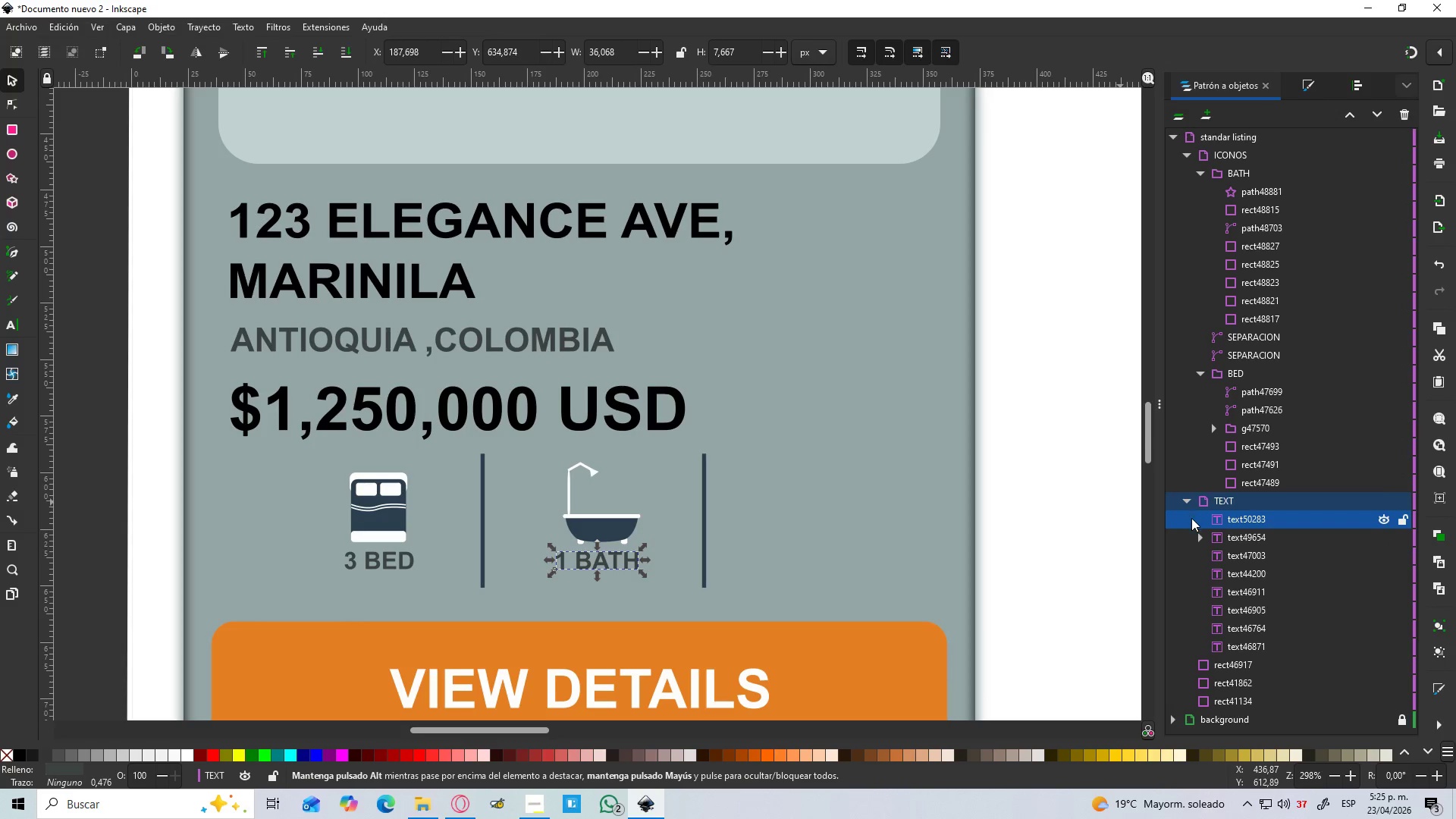 
scroll: coordinate [1188, 527], scroll_direction: down, amount: 3.0
 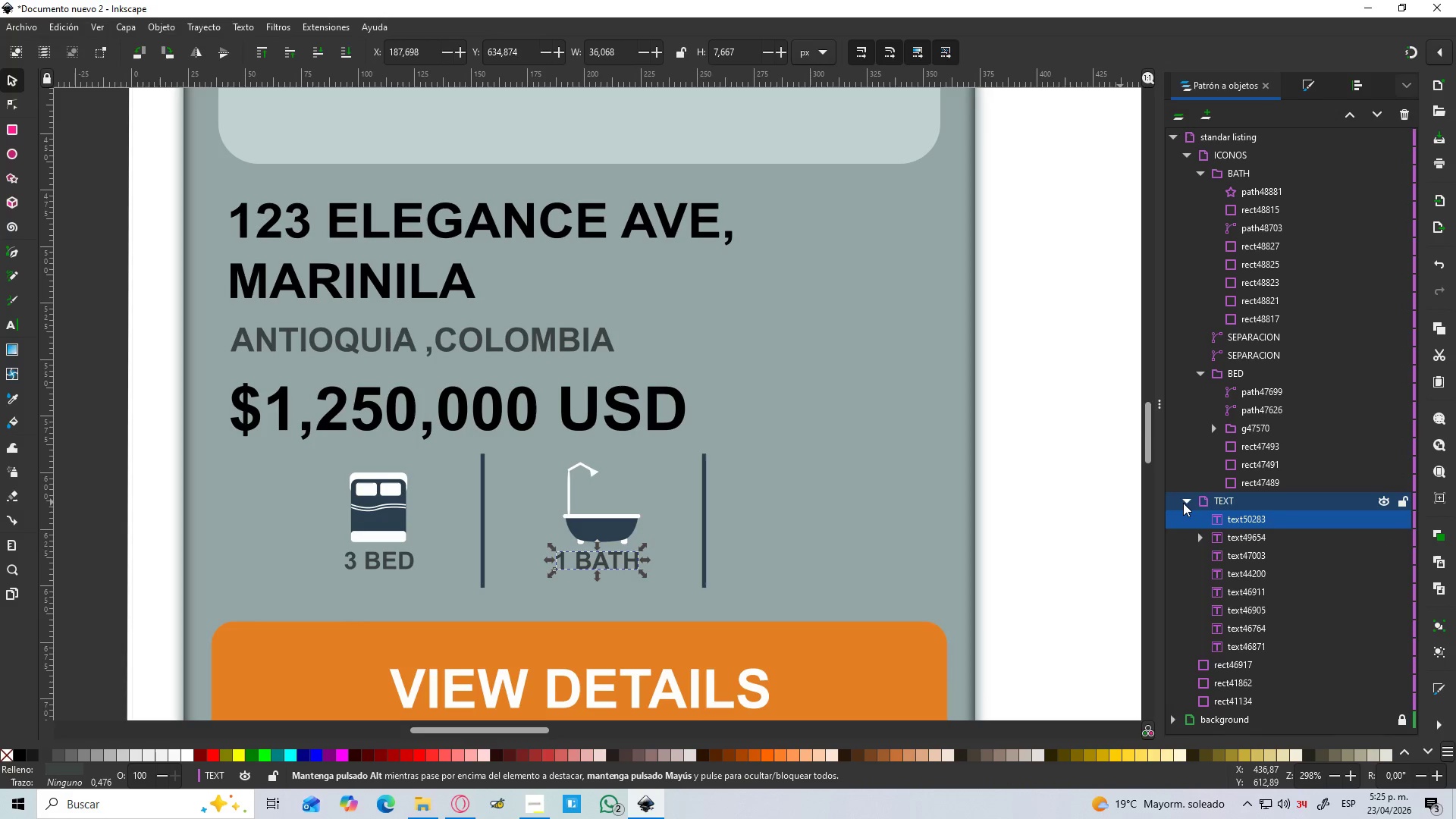 
left_click([1183, 503])
 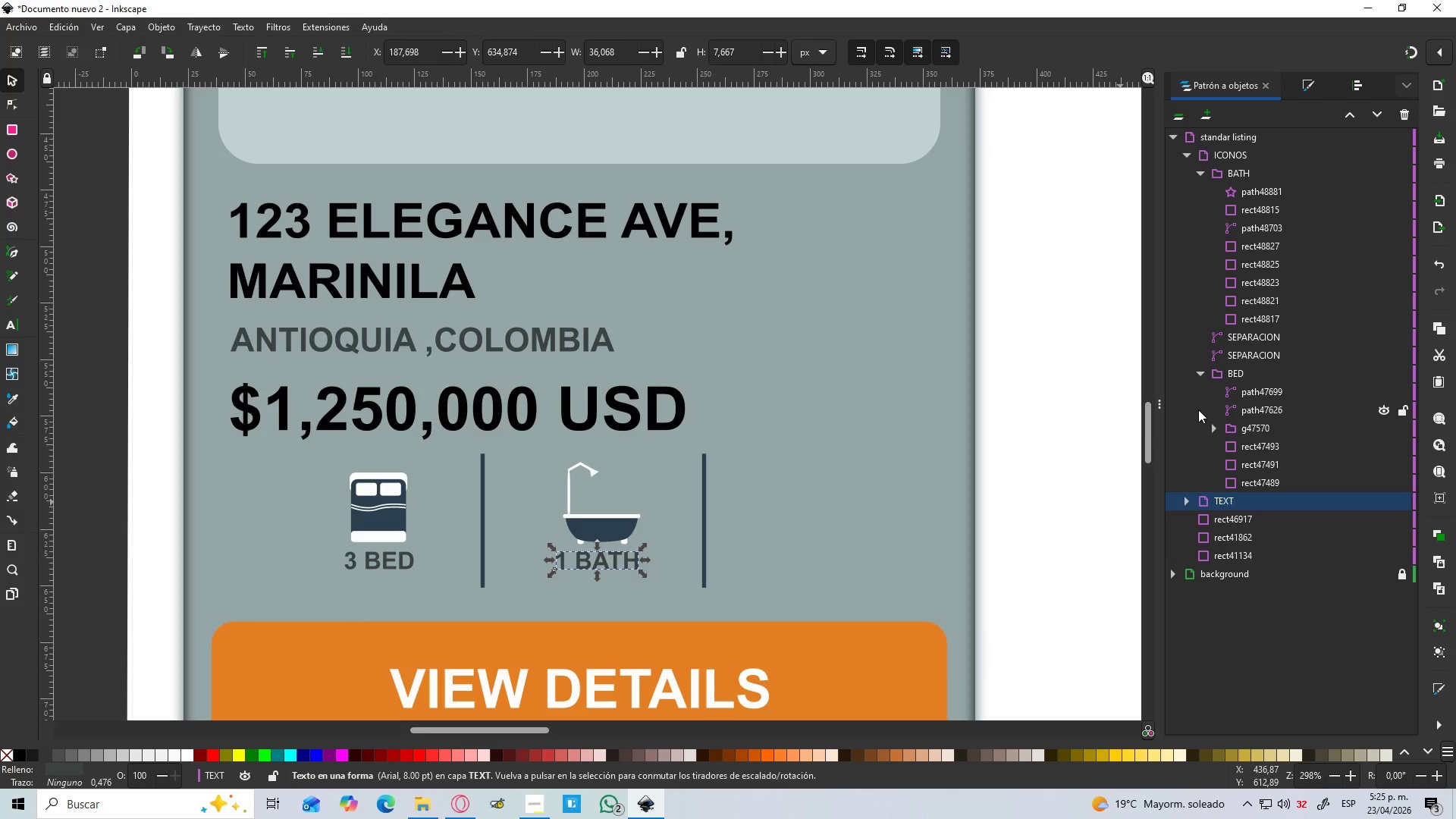 
wait(5.3)
 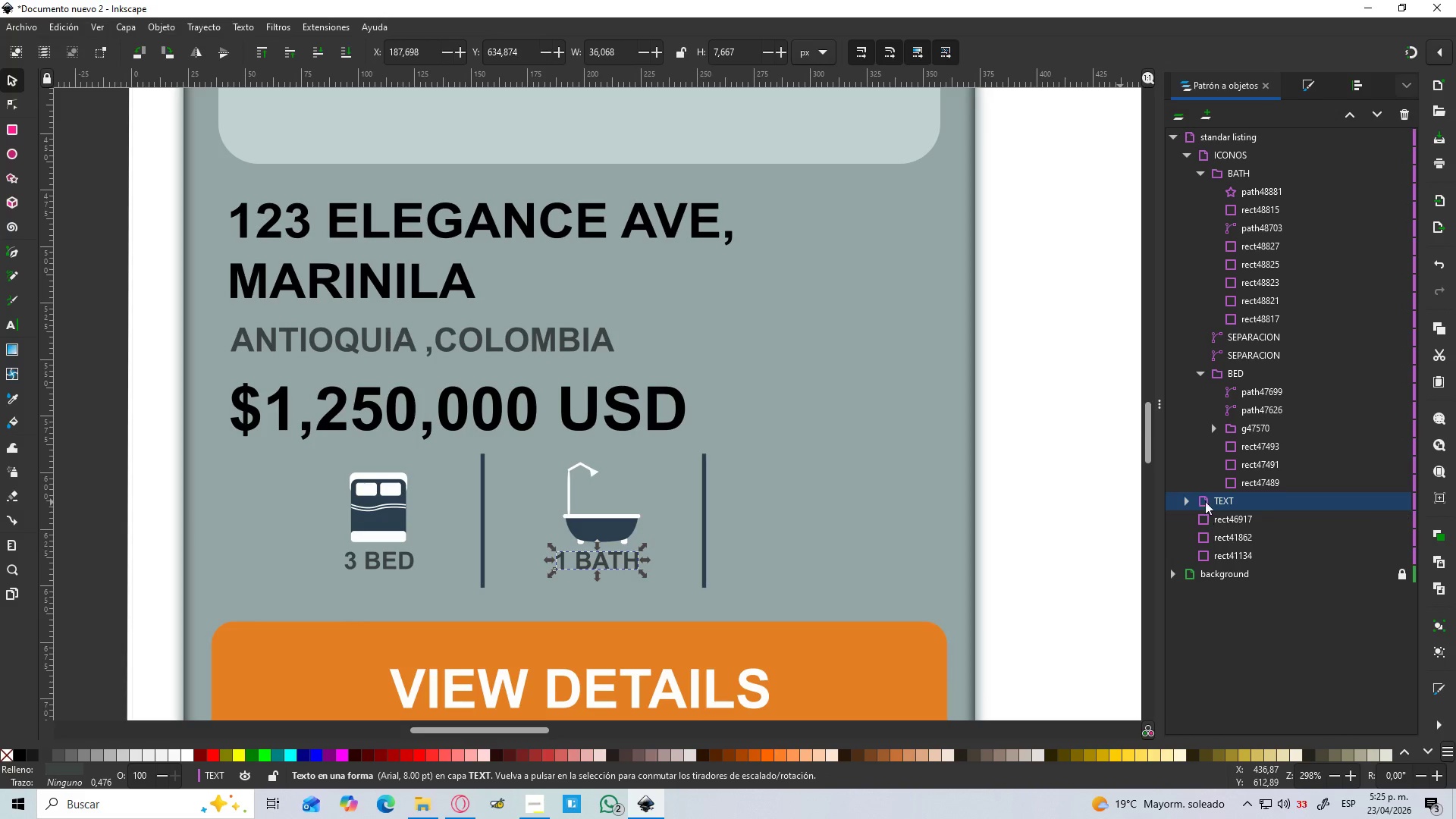 
left_click([1200, 378])
 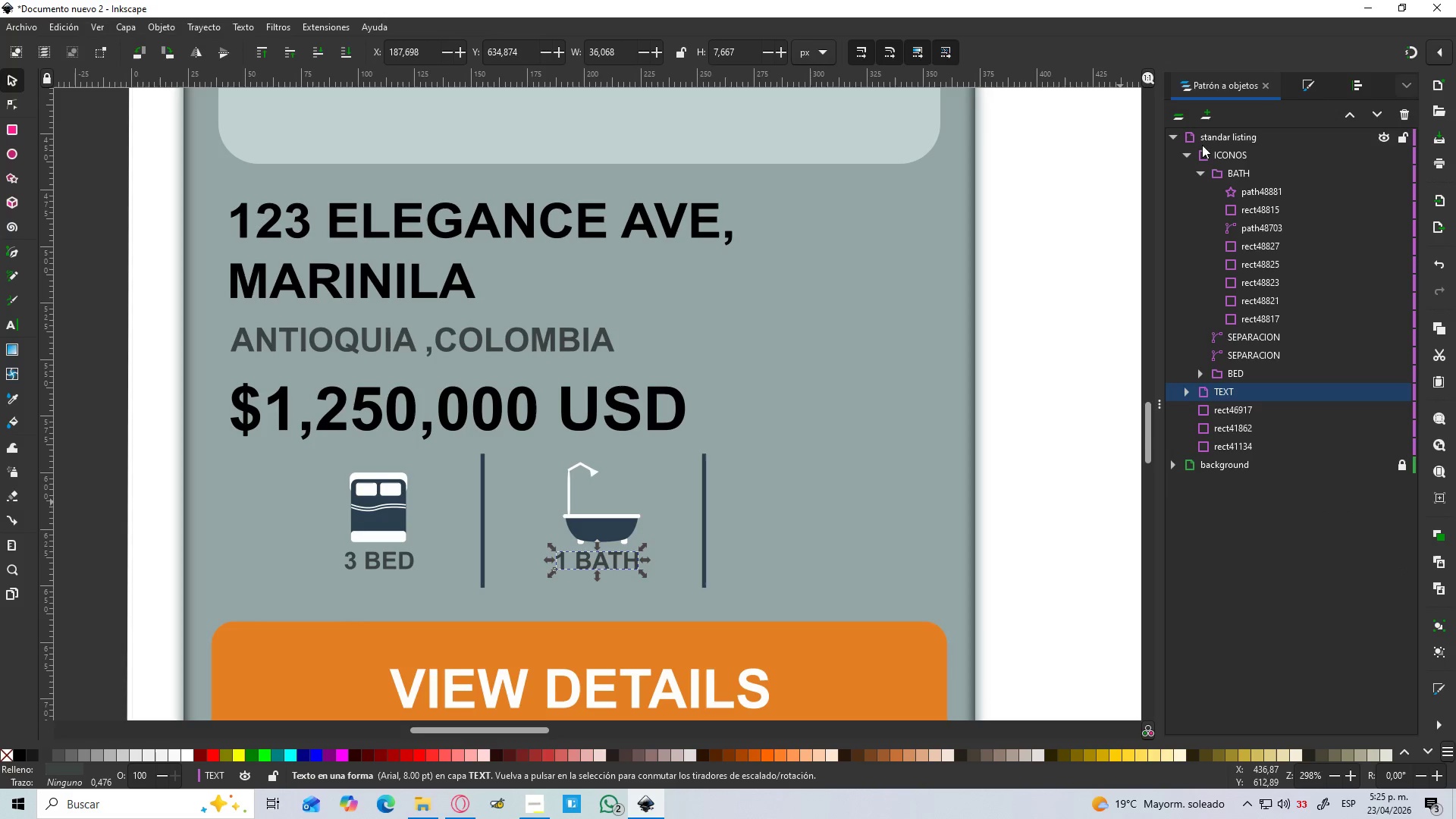 
left_click_drag(start_coordinate=[1200, 172], to_coordinate=[1200, 177])
 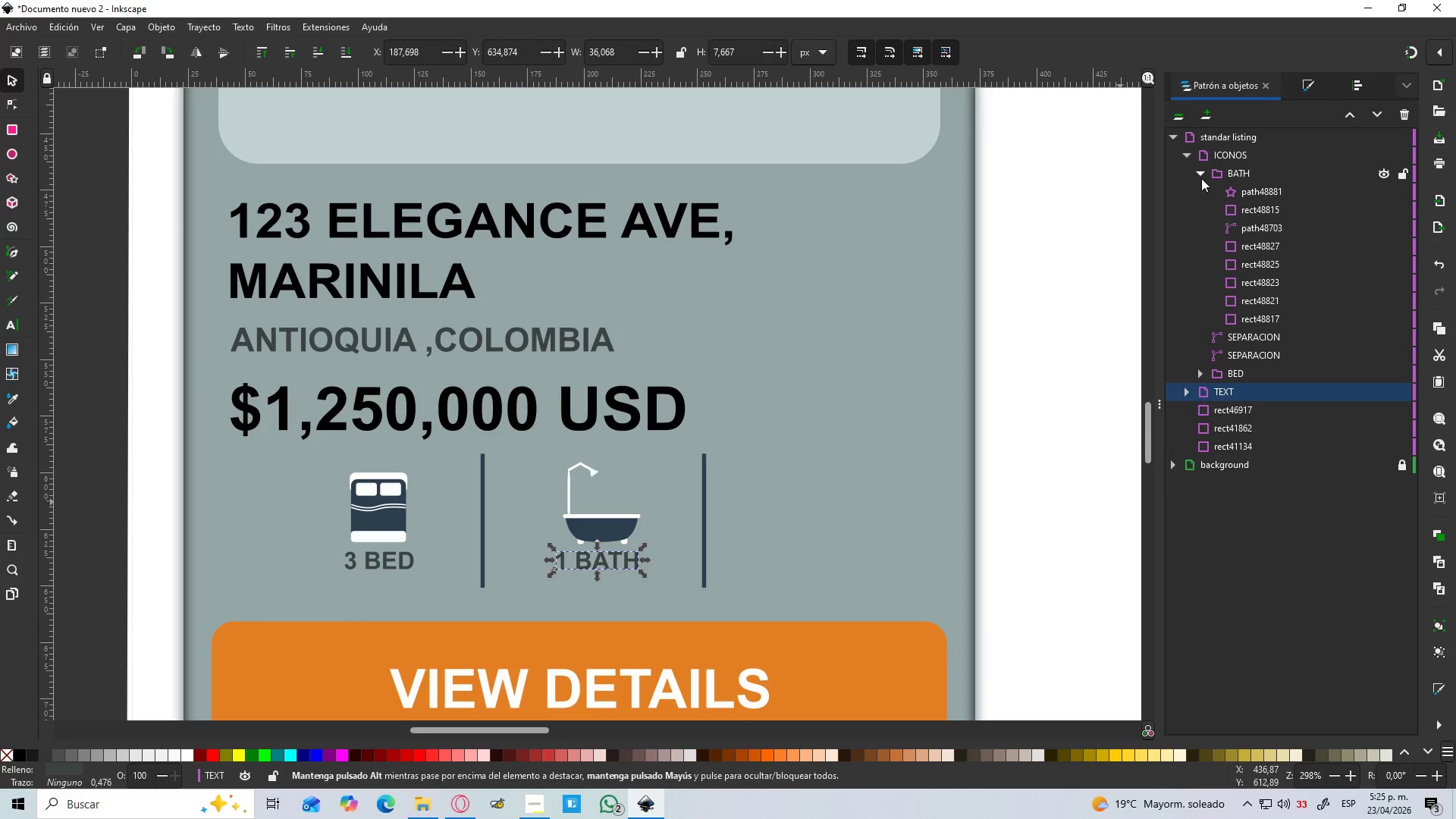 
left_click([1201, 178])
 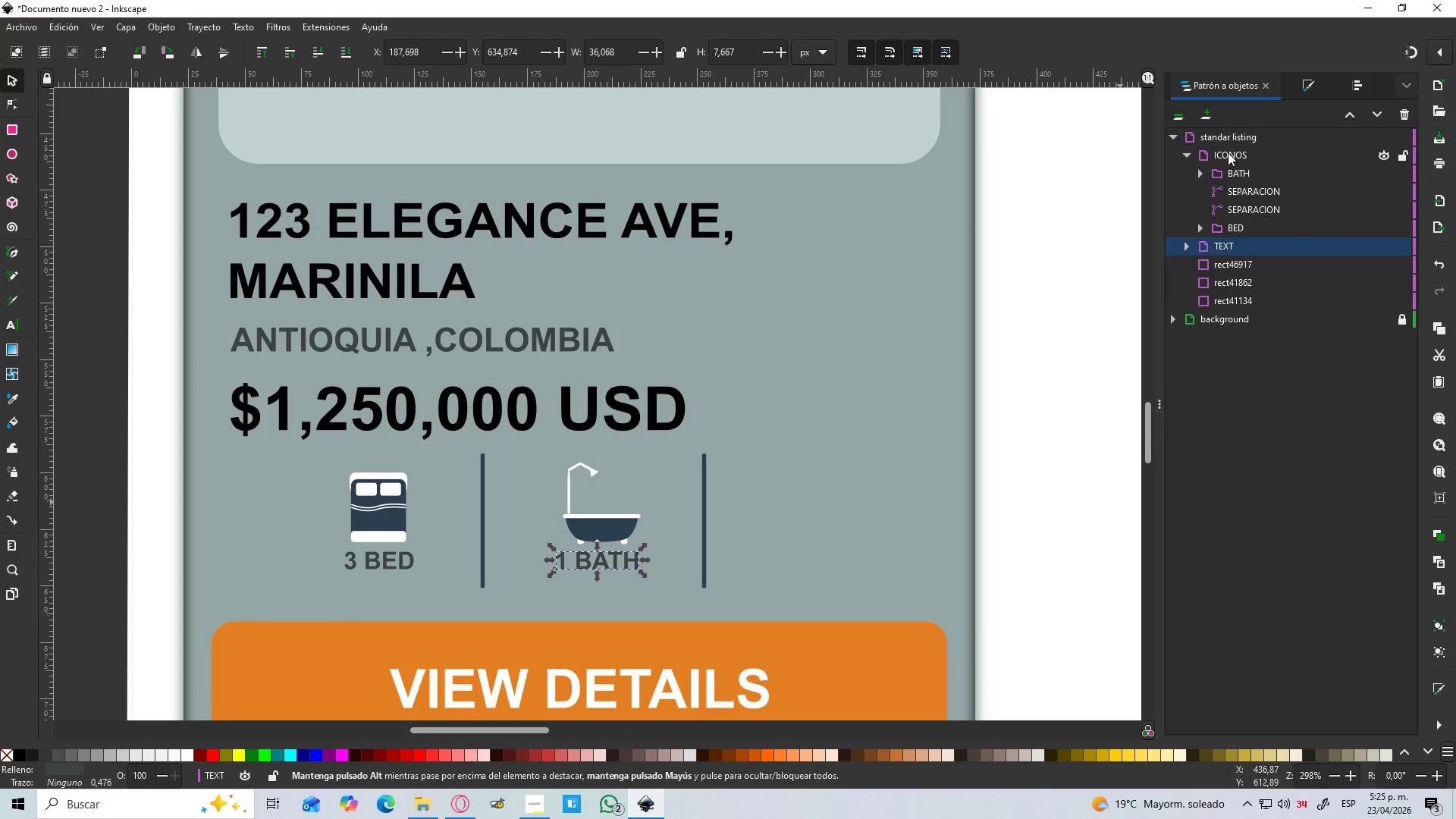 
left_click([1228, 152])
 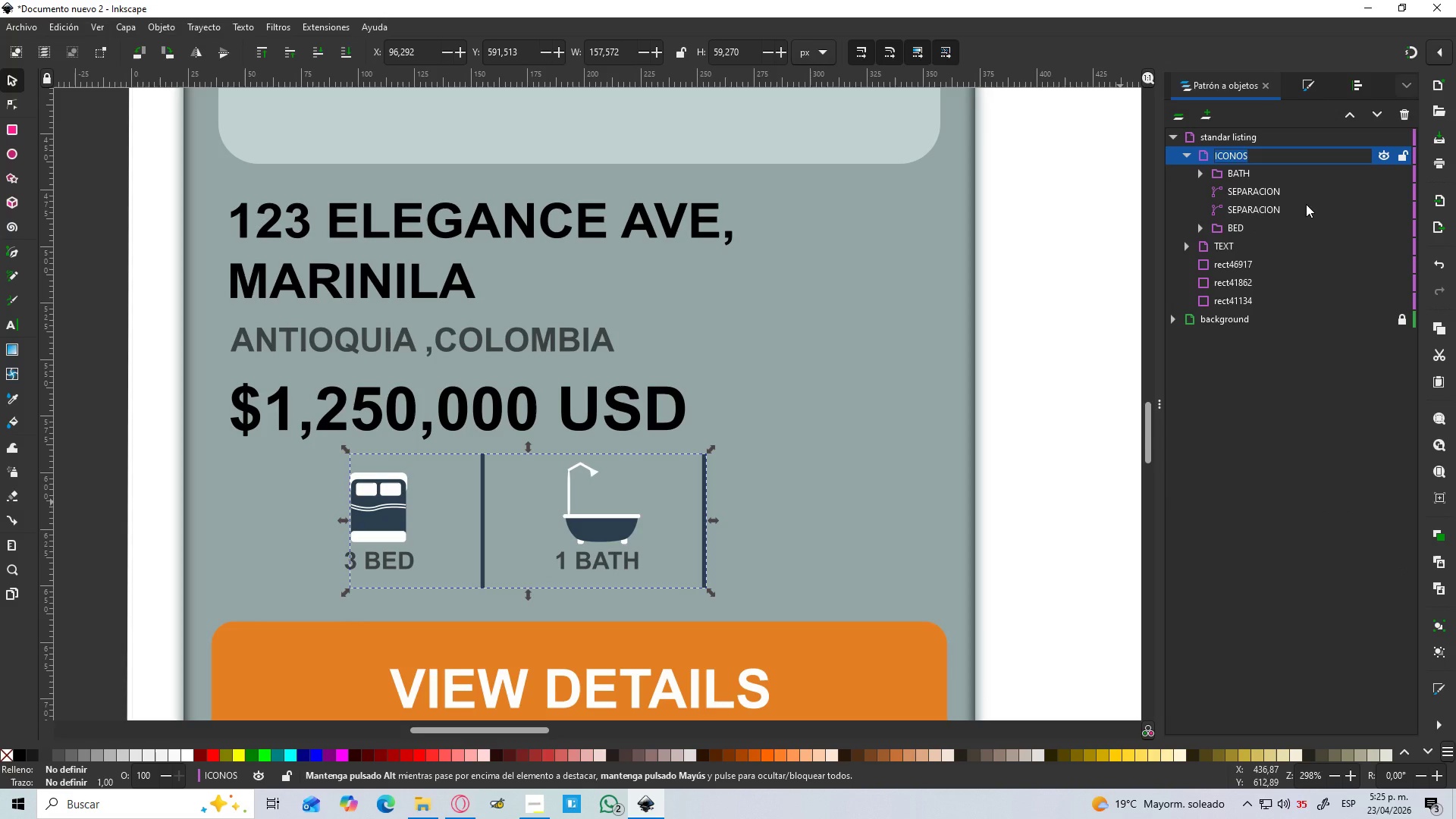 
type(ICONS)
 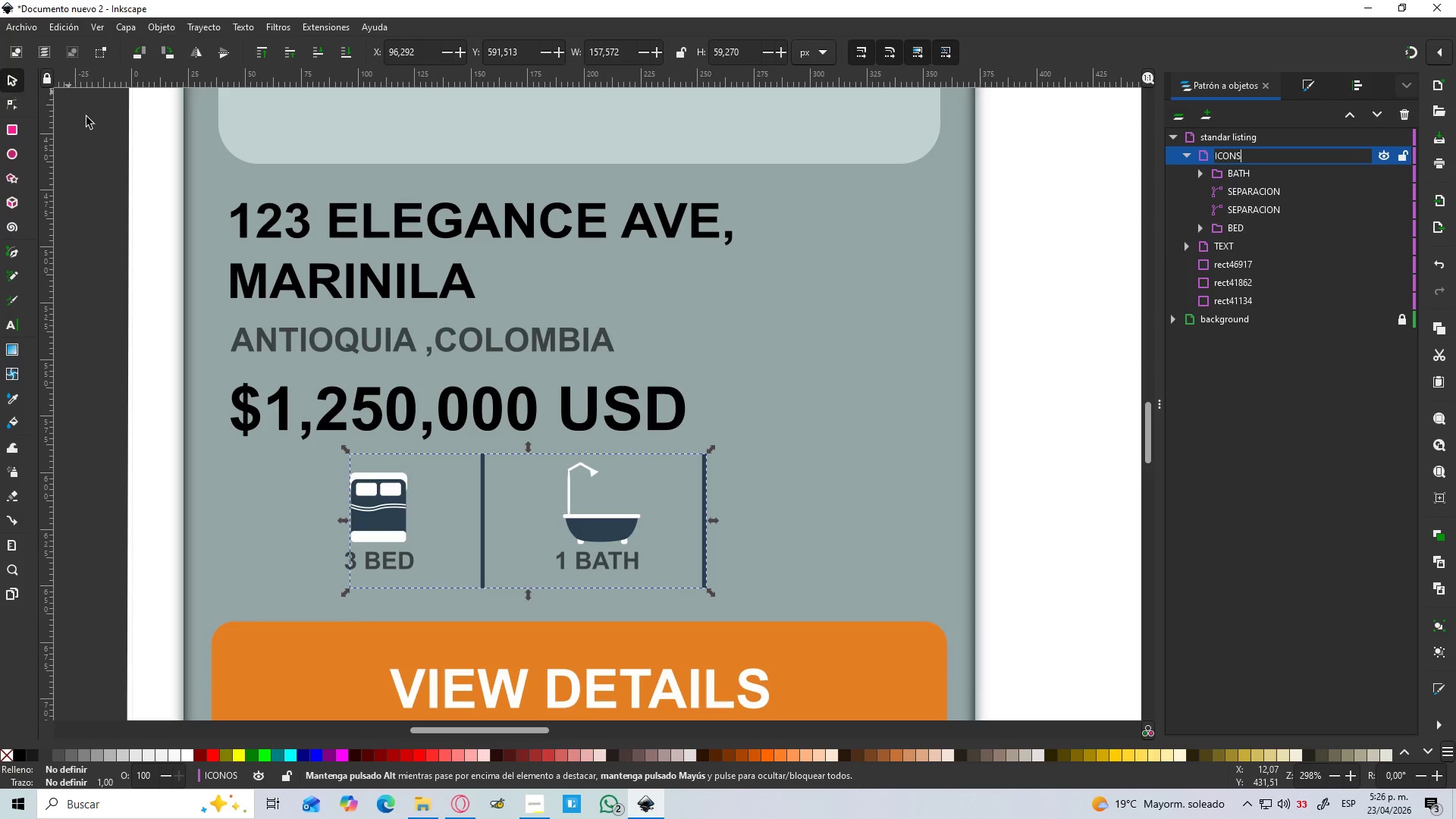 
key(Enter)
 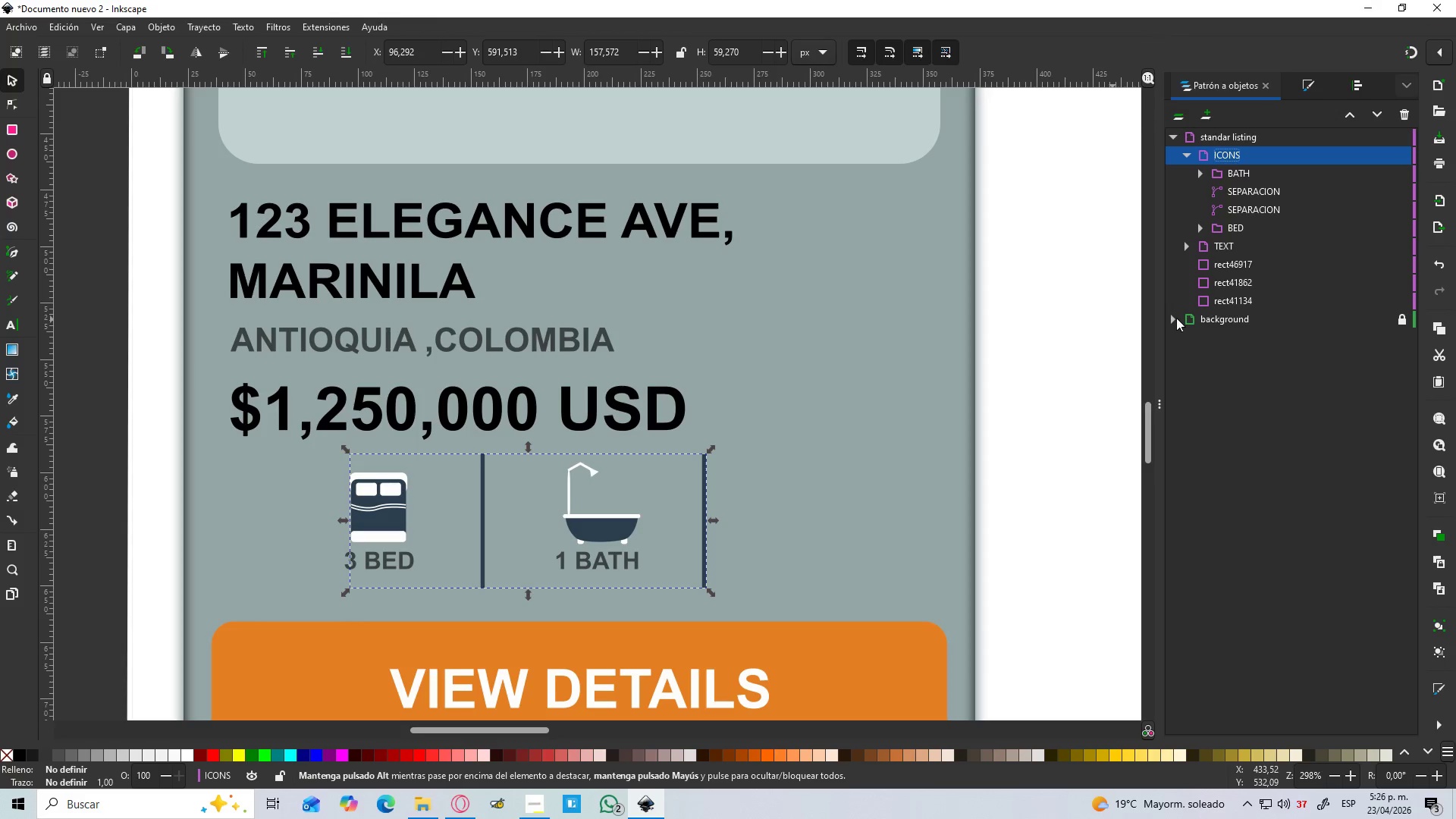 
left_click([1222, 453])
 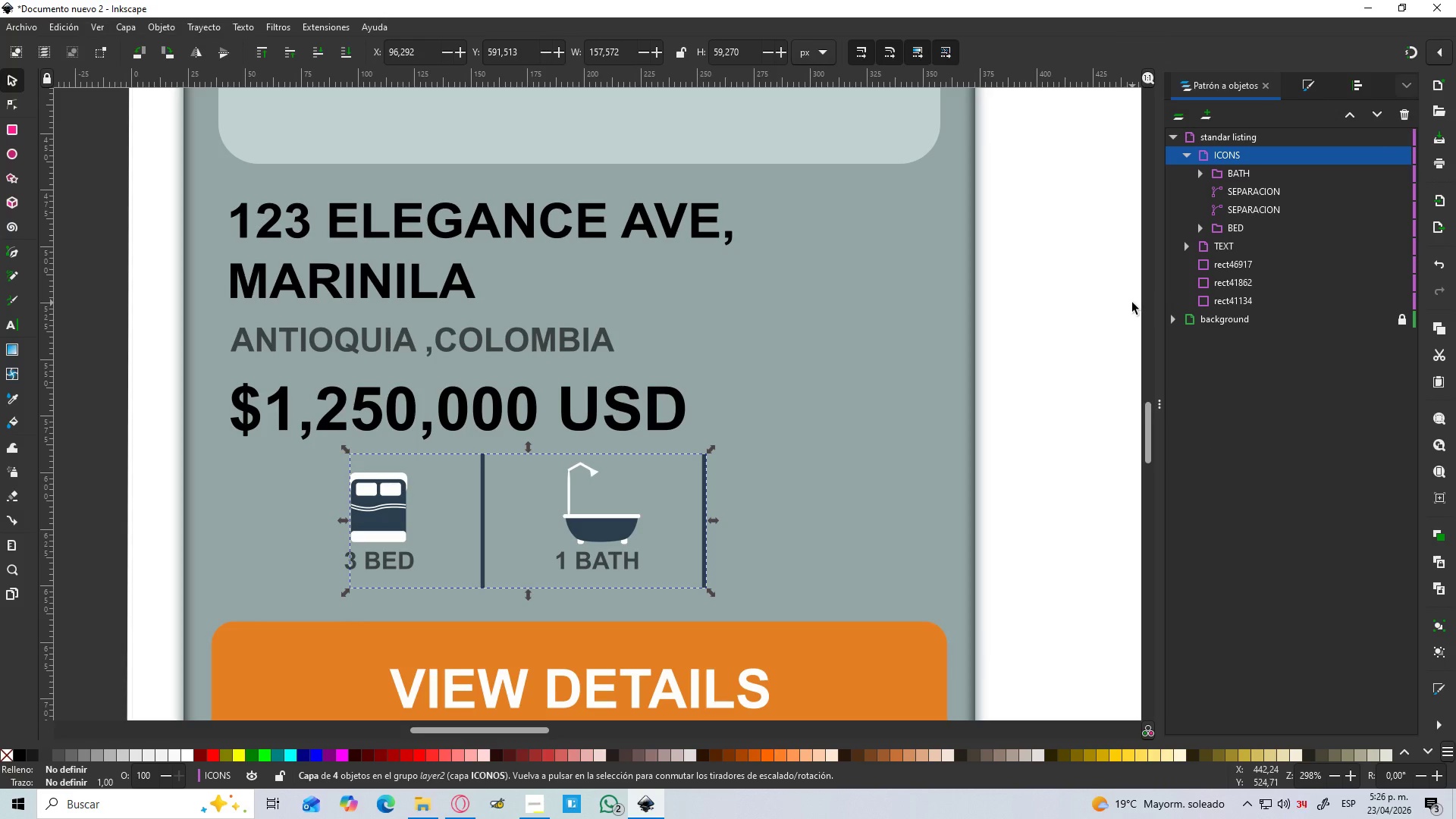 
wait(8.92)
 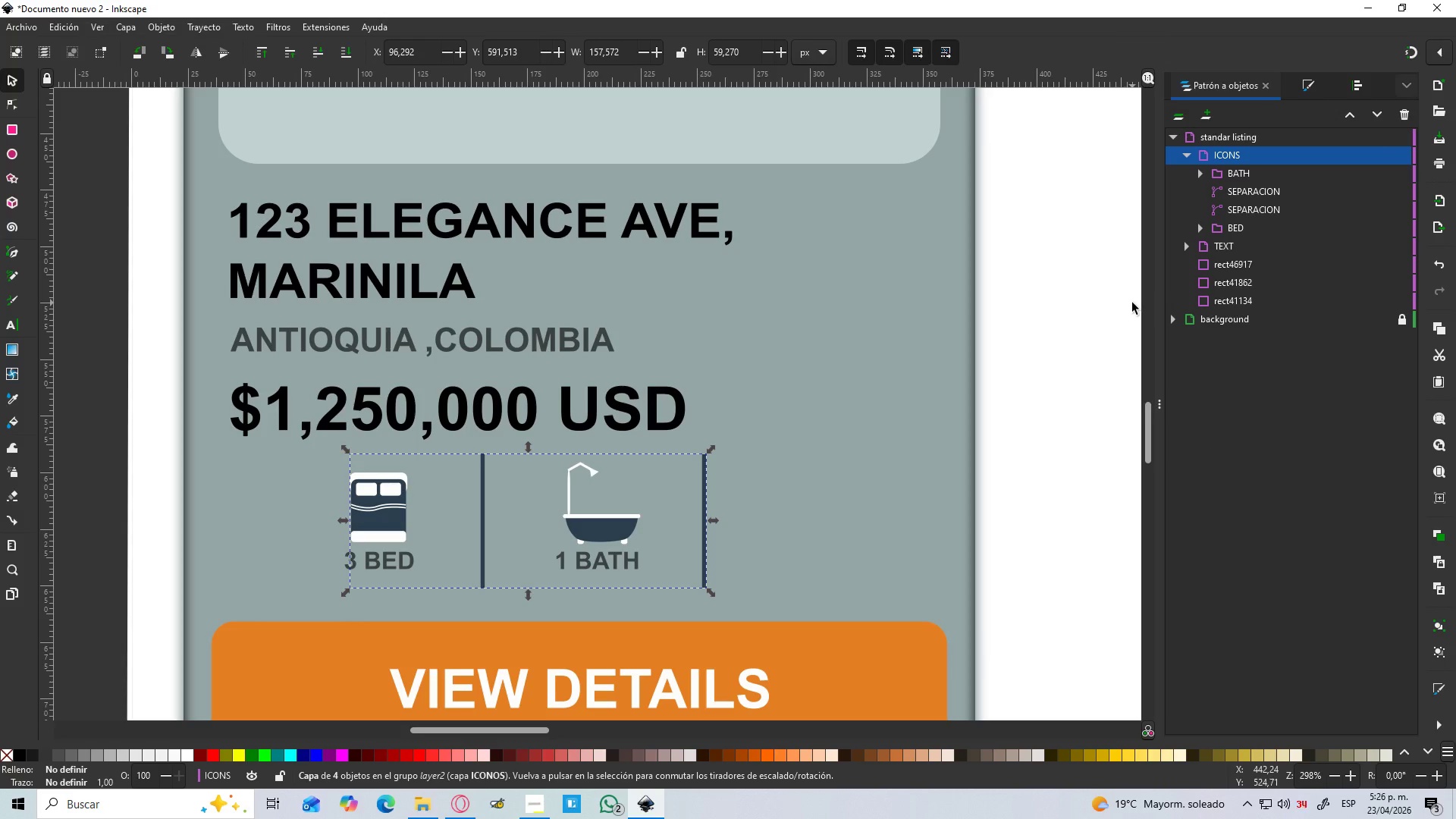 
left_click([1043, 541])
 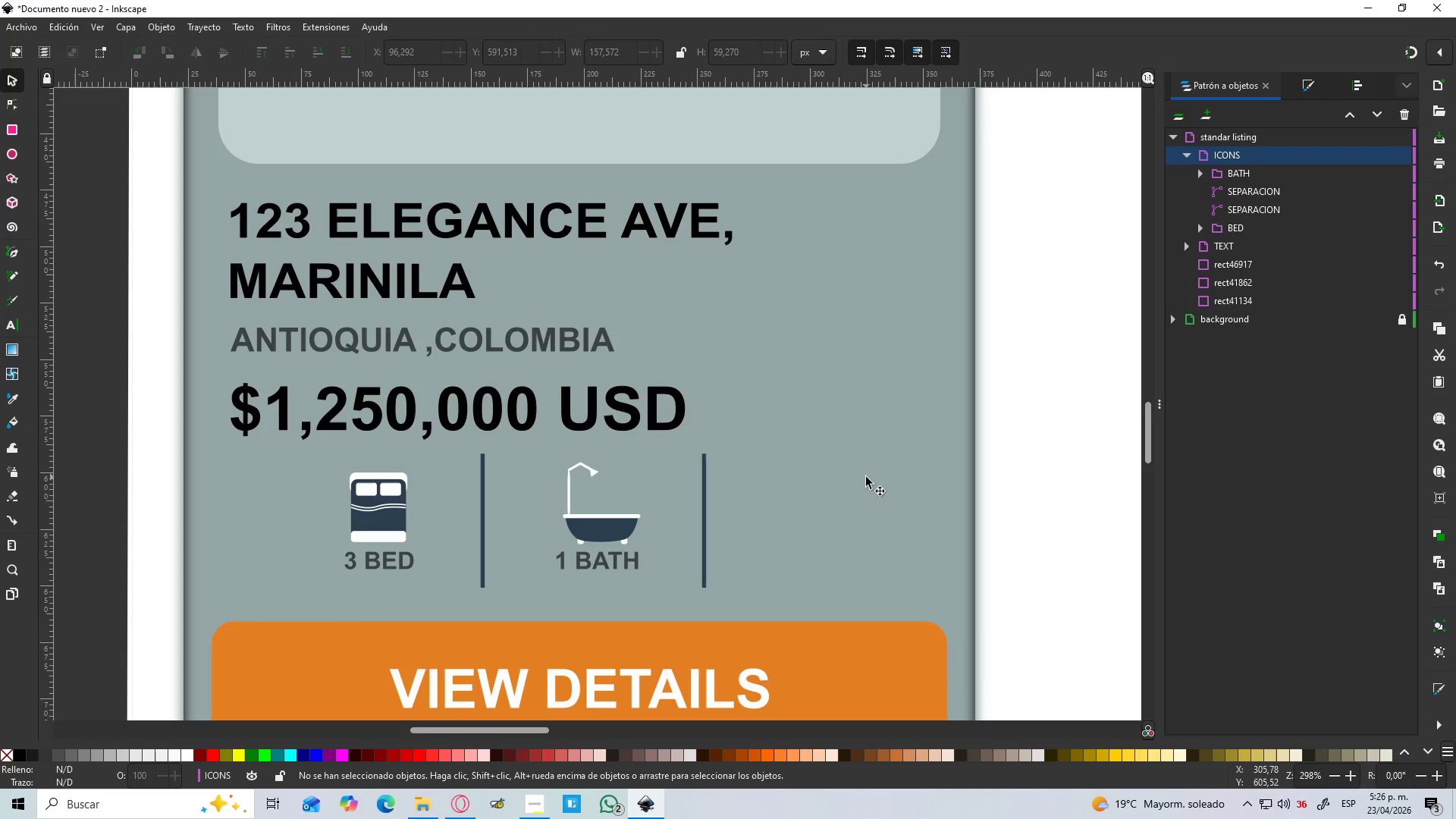 
left_click([1260, 249])
 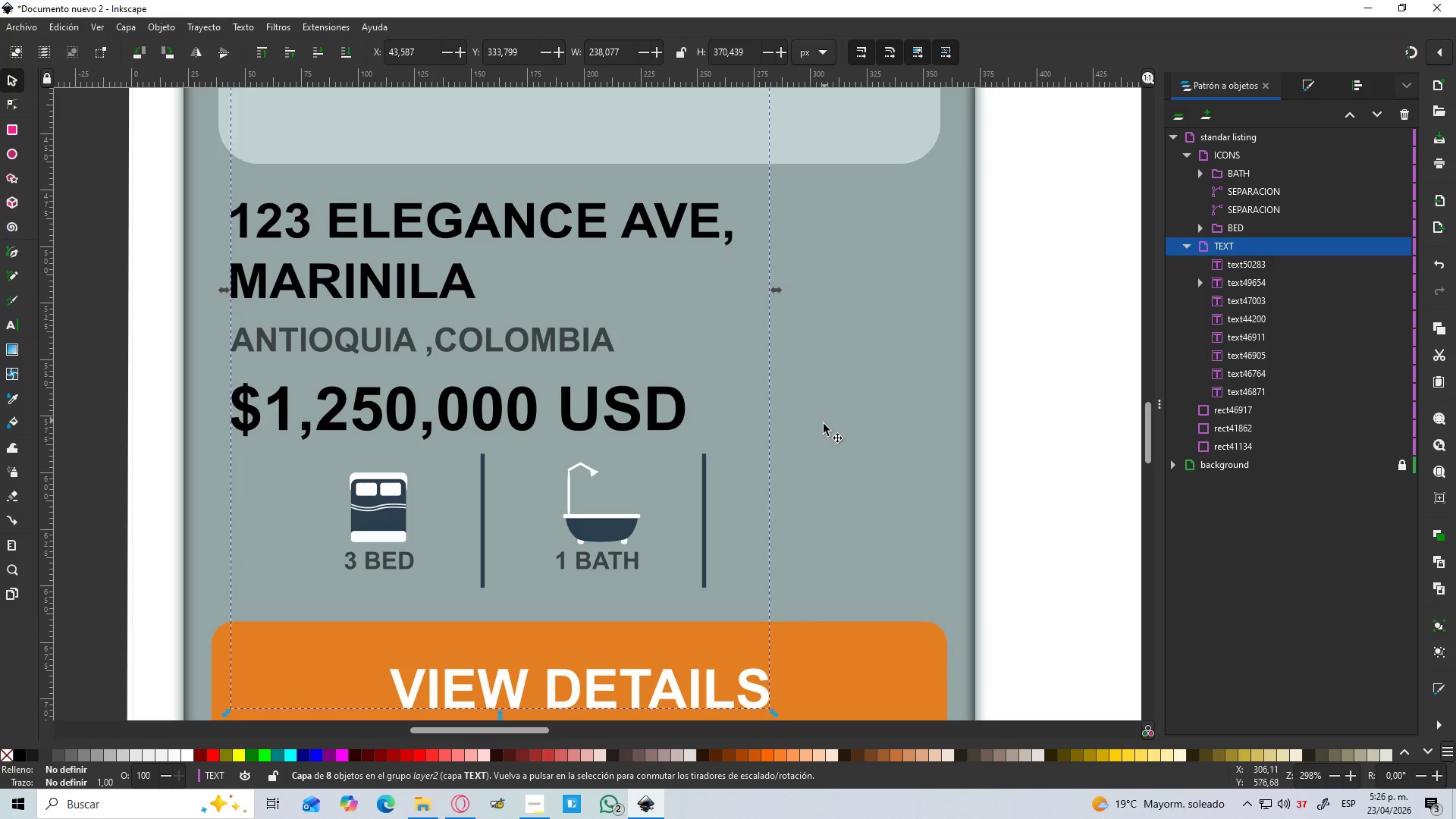 
key(T)
 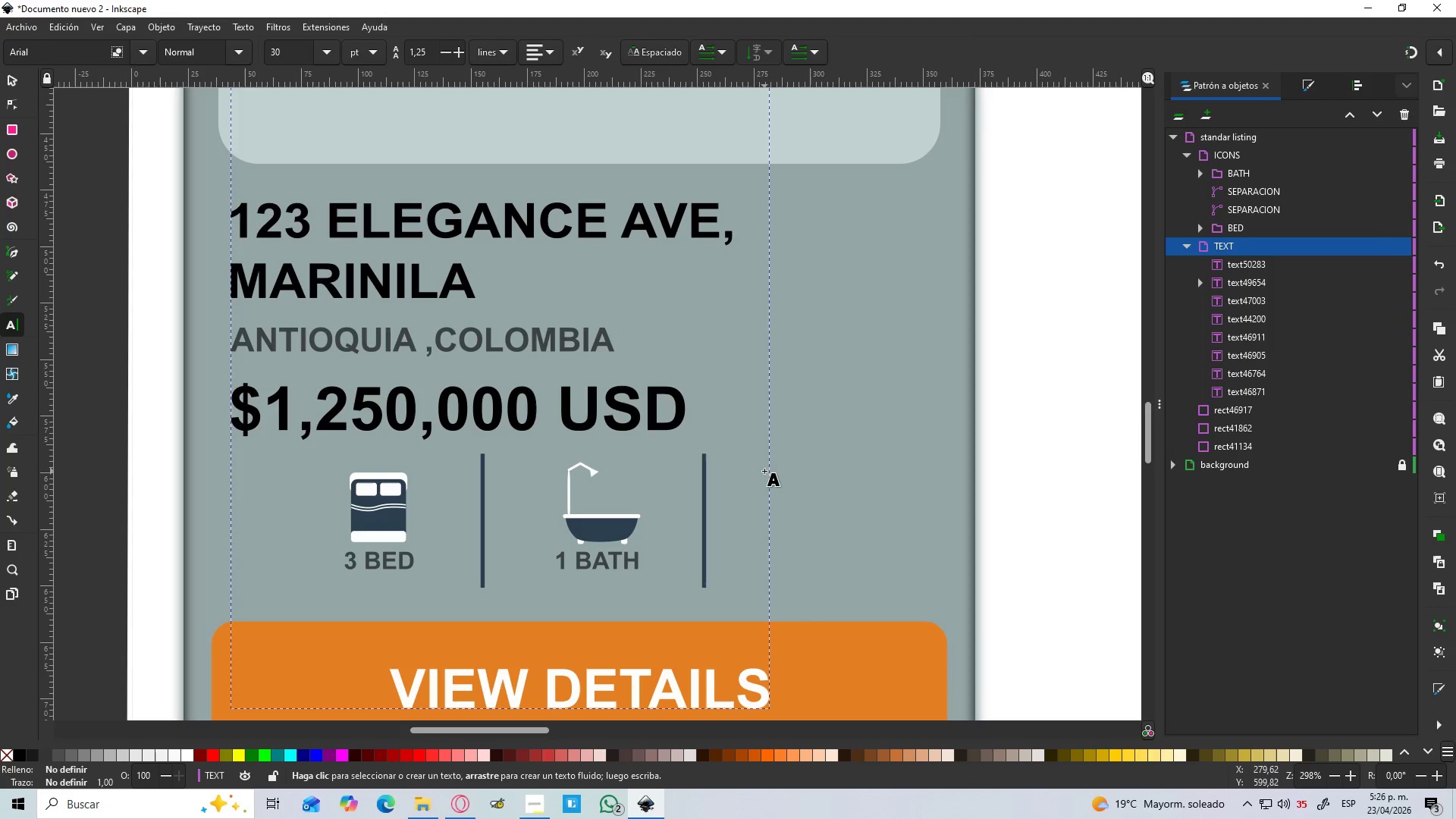 
left_click_drag(start_coordinate=[754, 471], to_coordinate=[916, 519])
 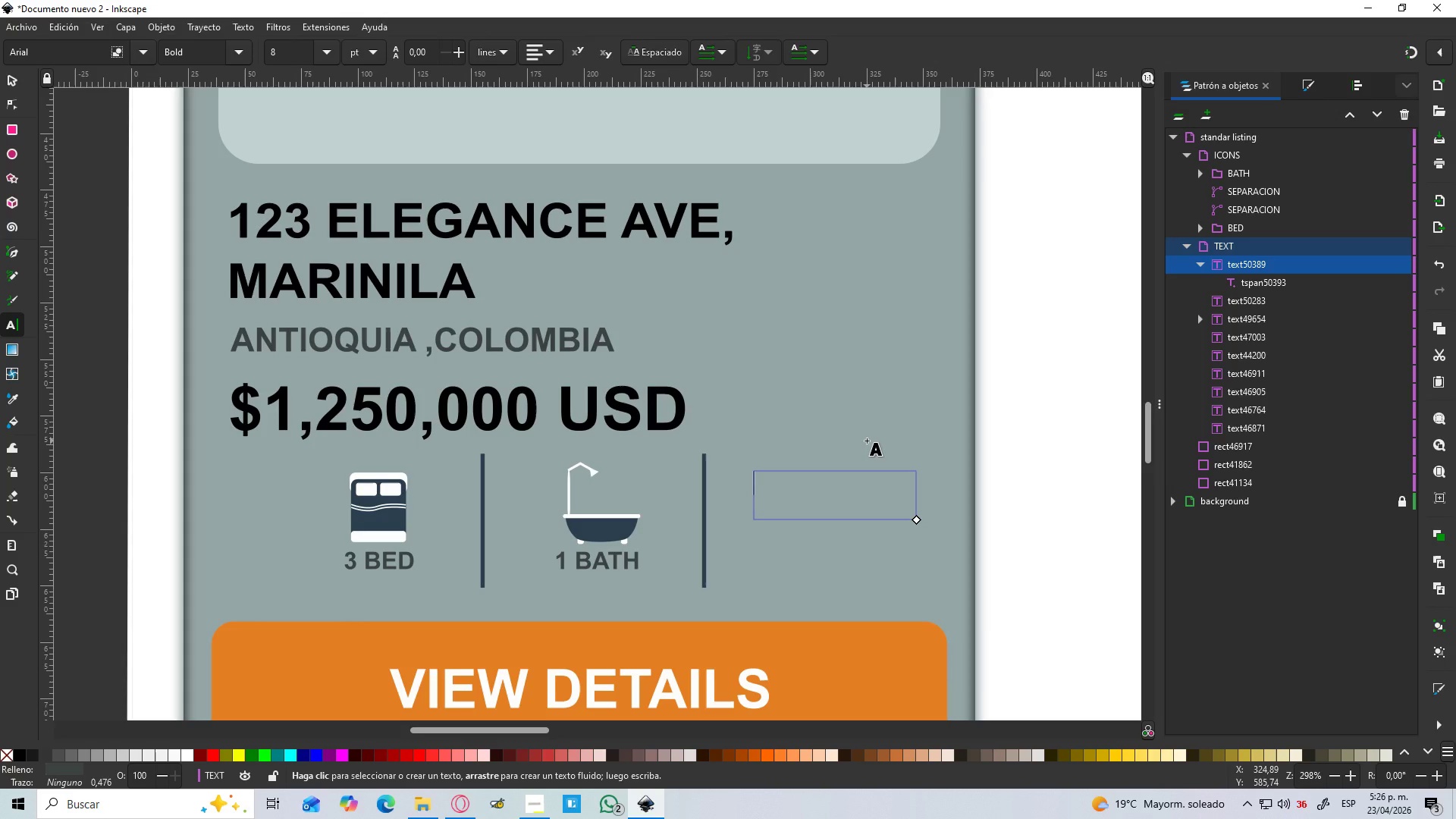 
wait(7.56)
 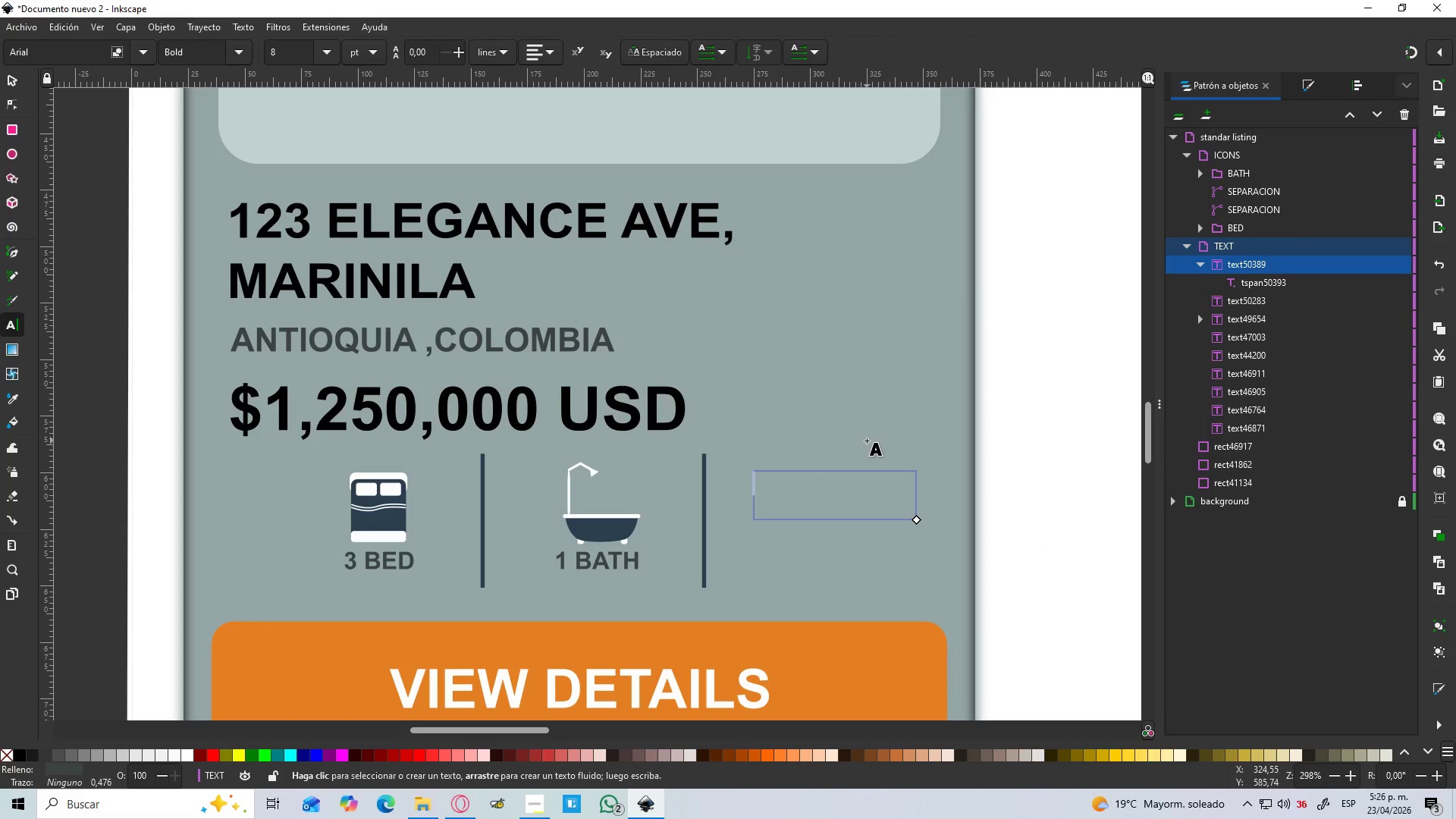 
key(Numpad1)
 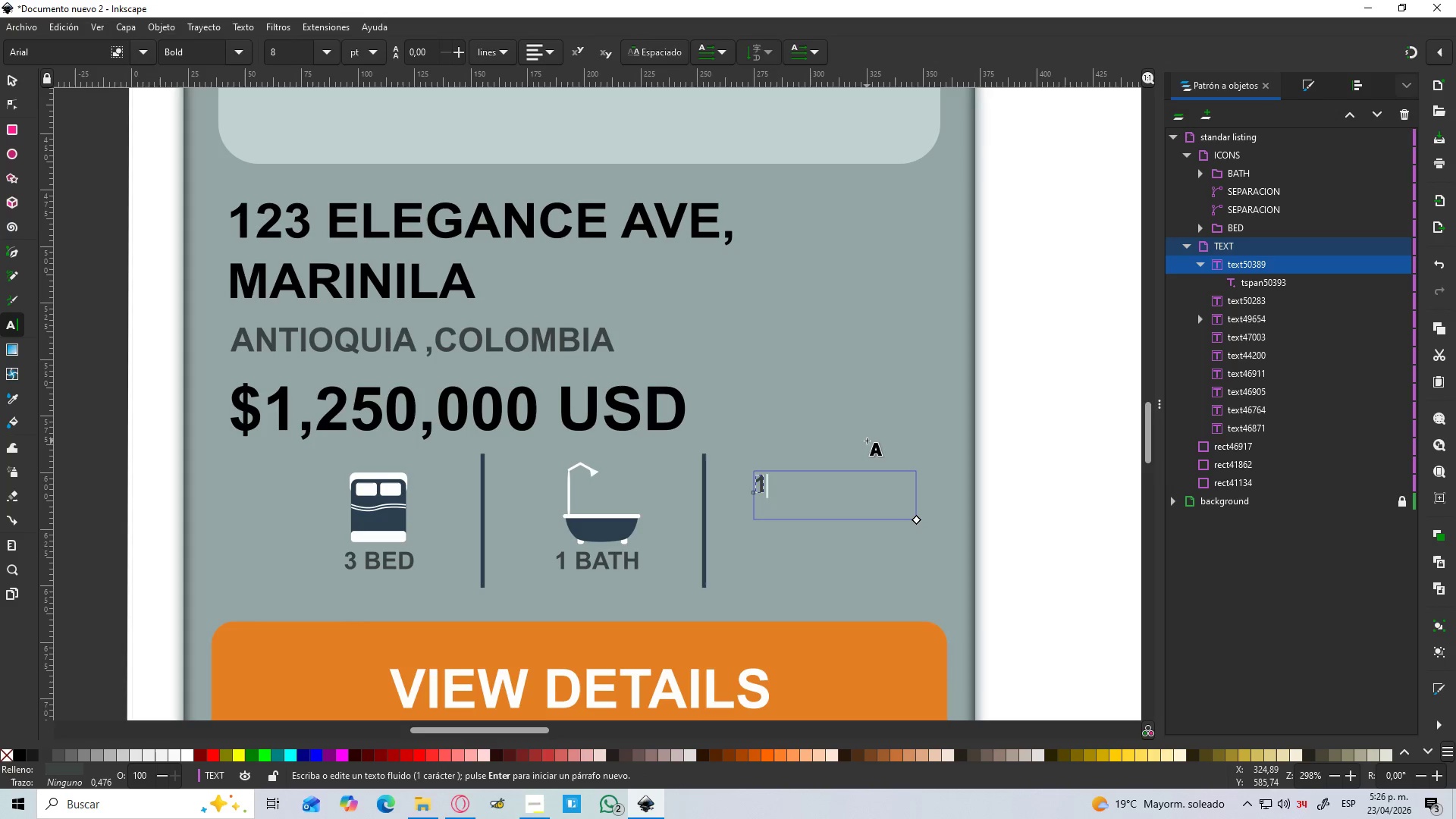 
key(Comma)
 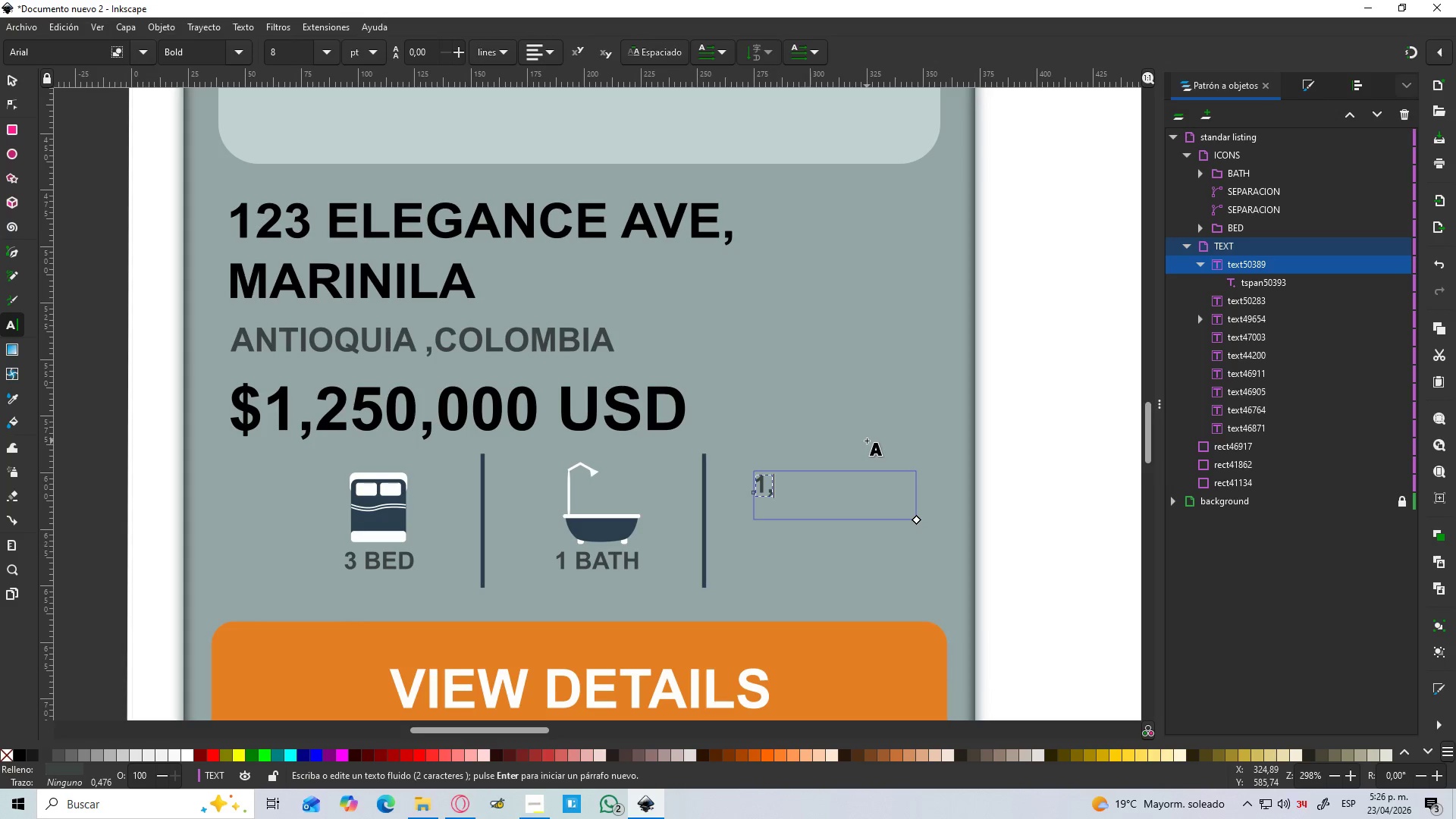 
key(Numpad5)
 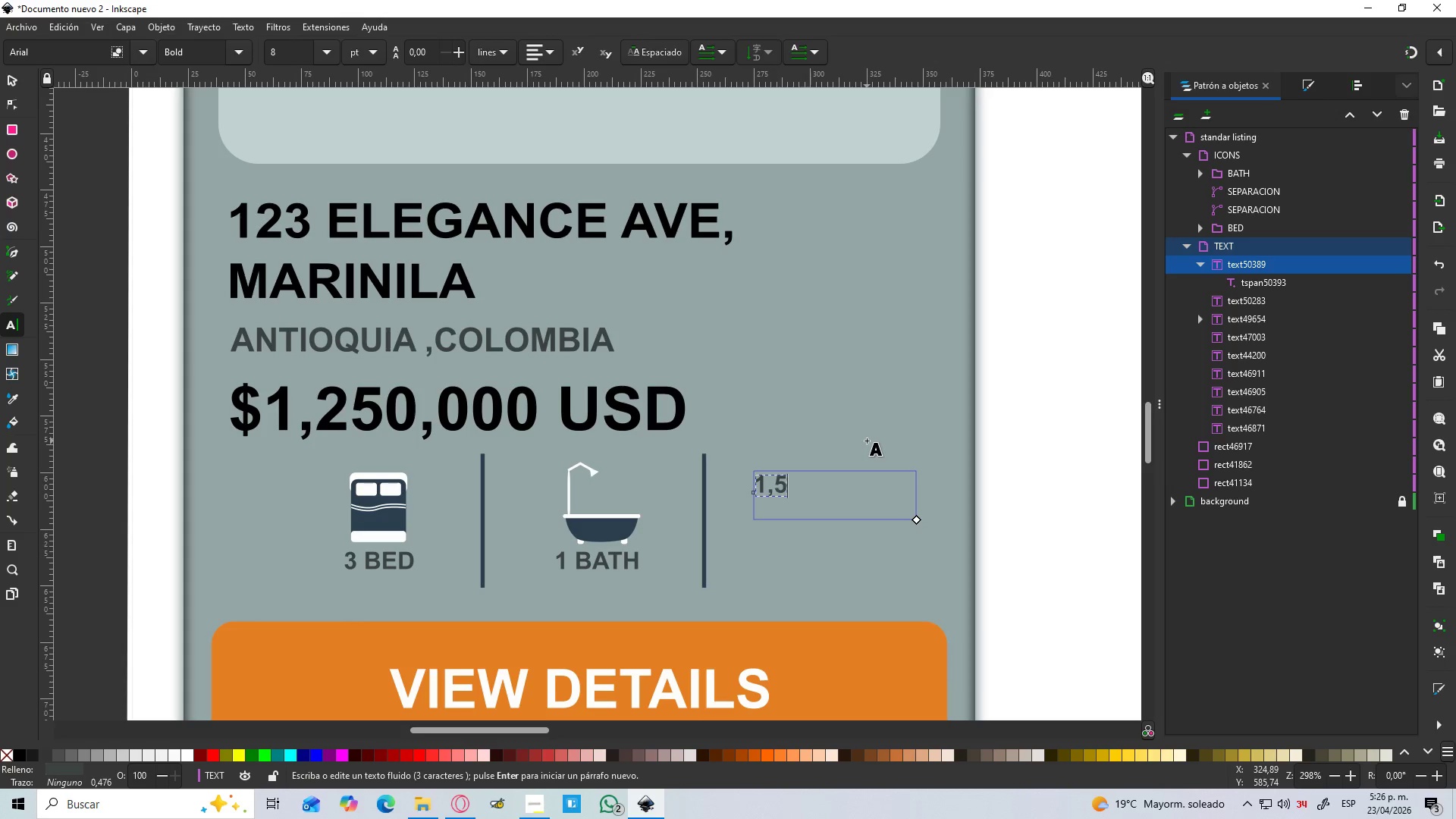 
key(Numpad0)
 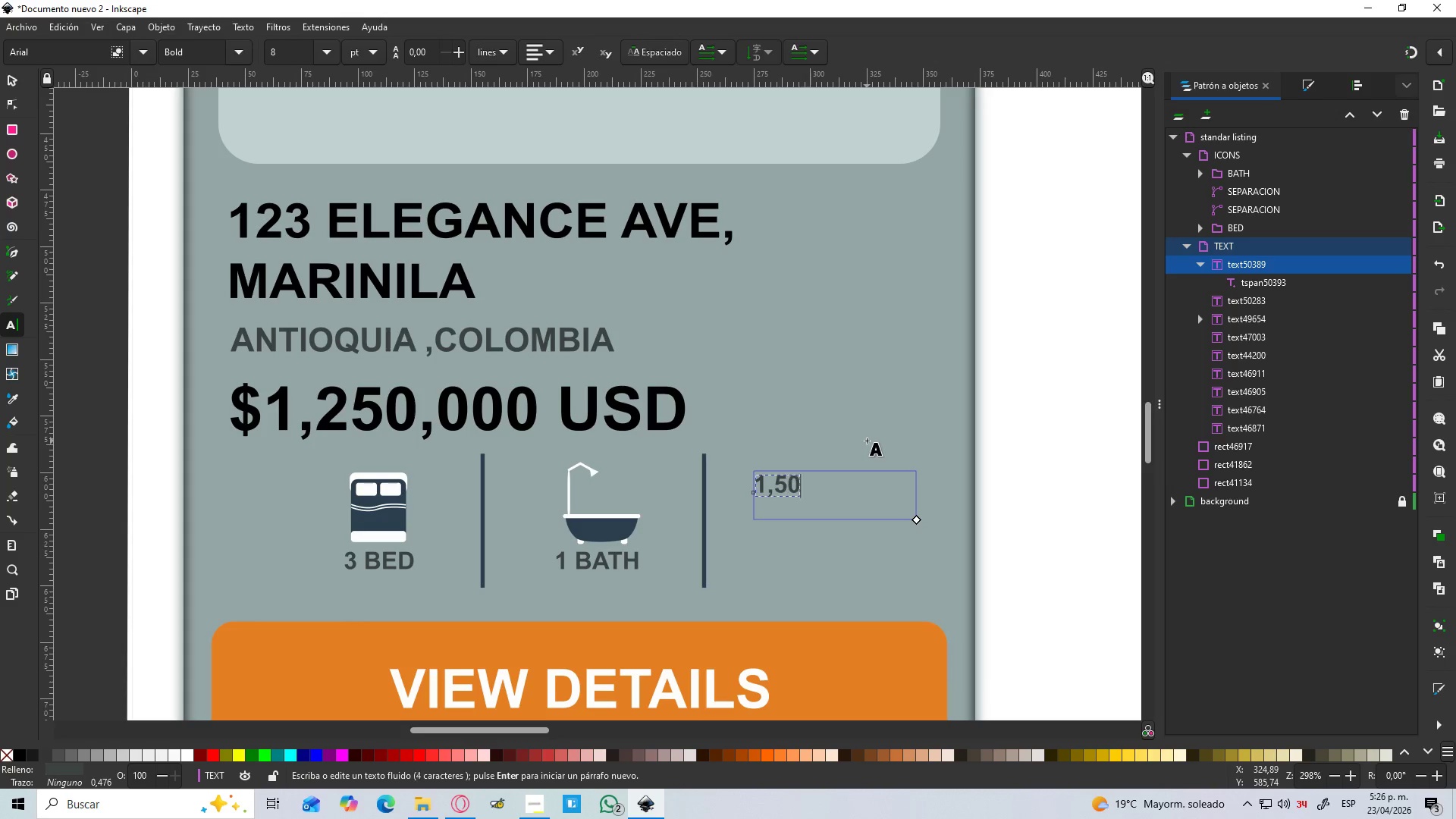 
key(Numpad0)
 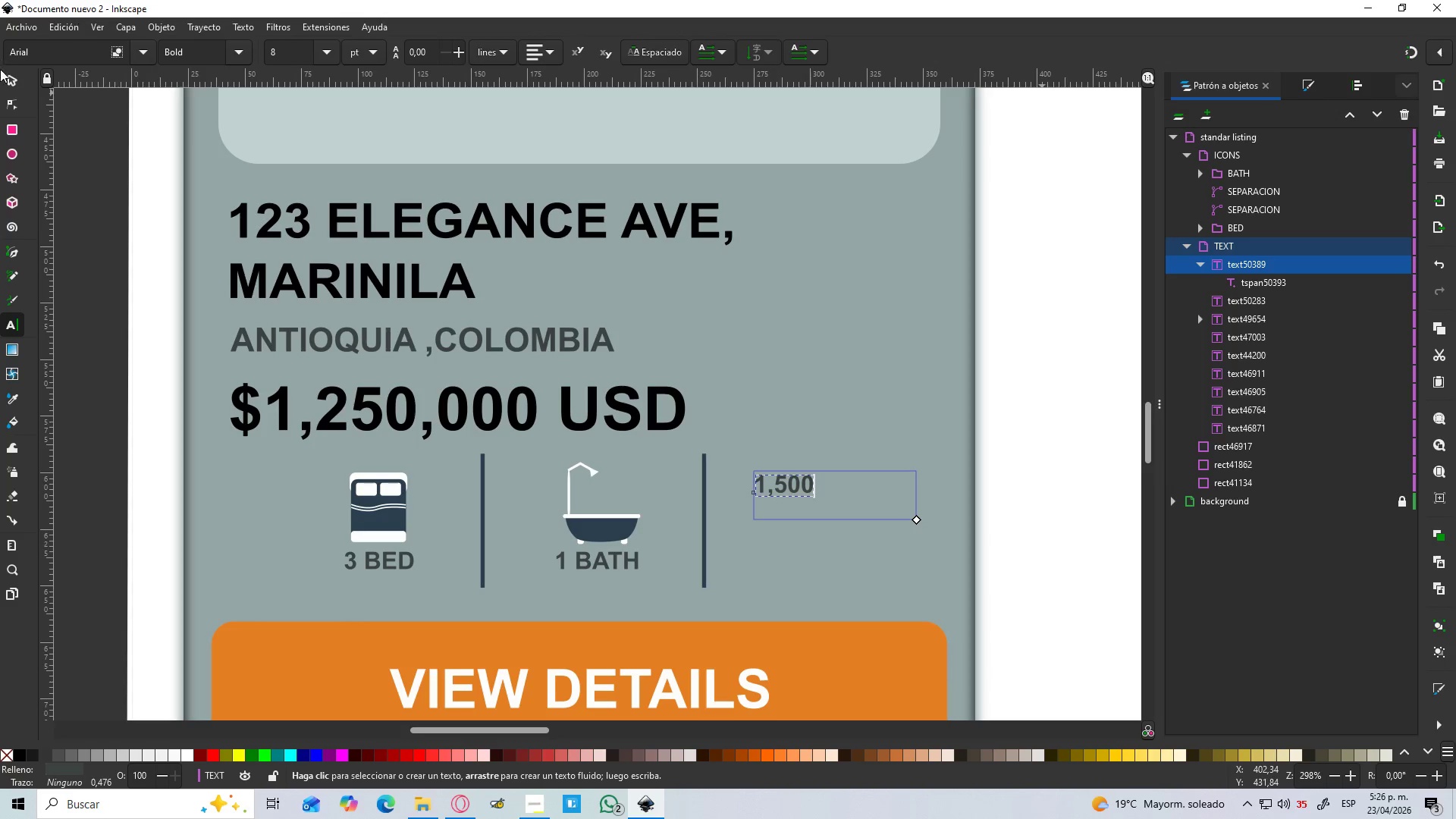 
wait(6.88)
 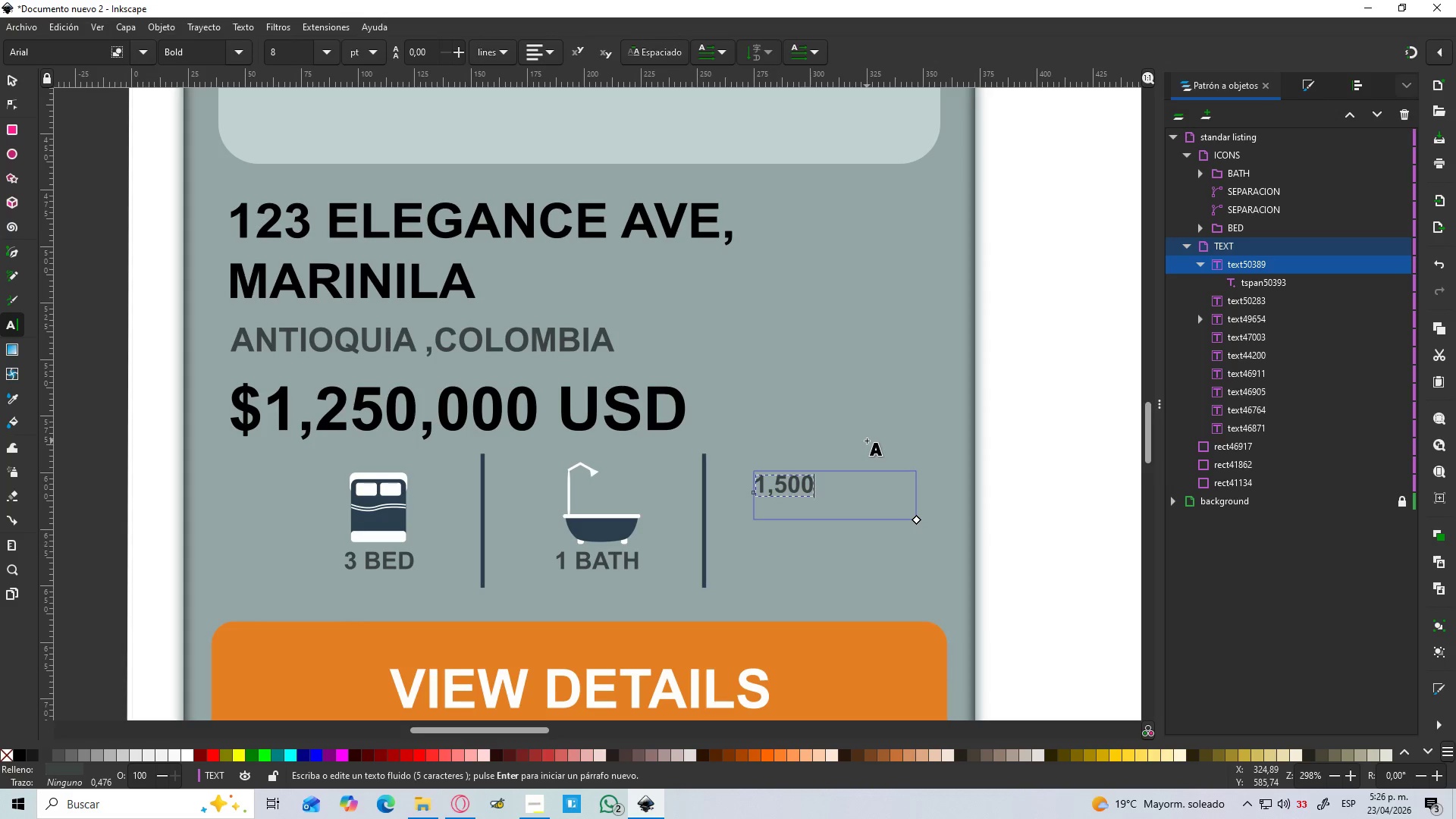 
left_click([16, 85])
 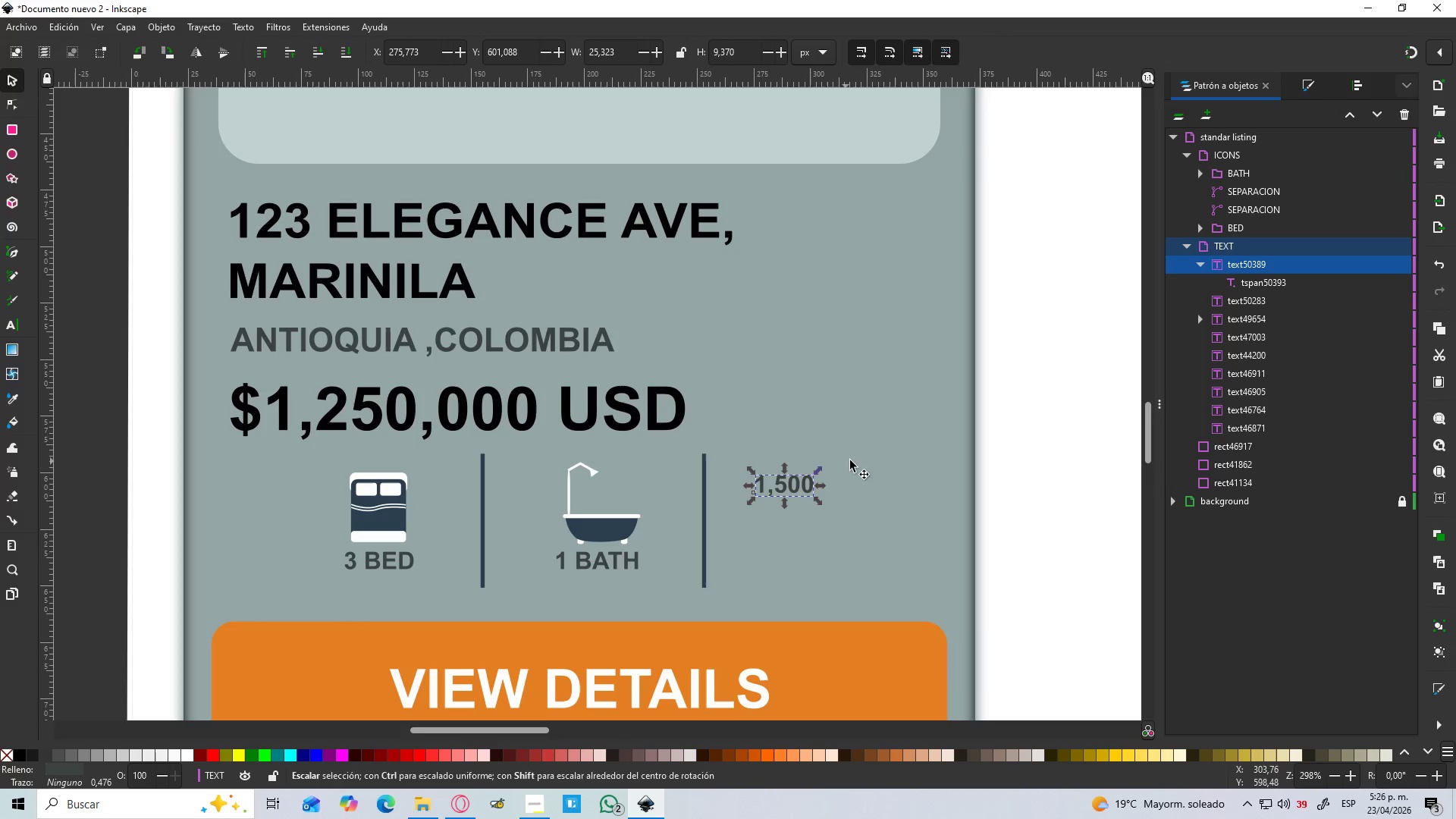 
left_click([800, 480])
 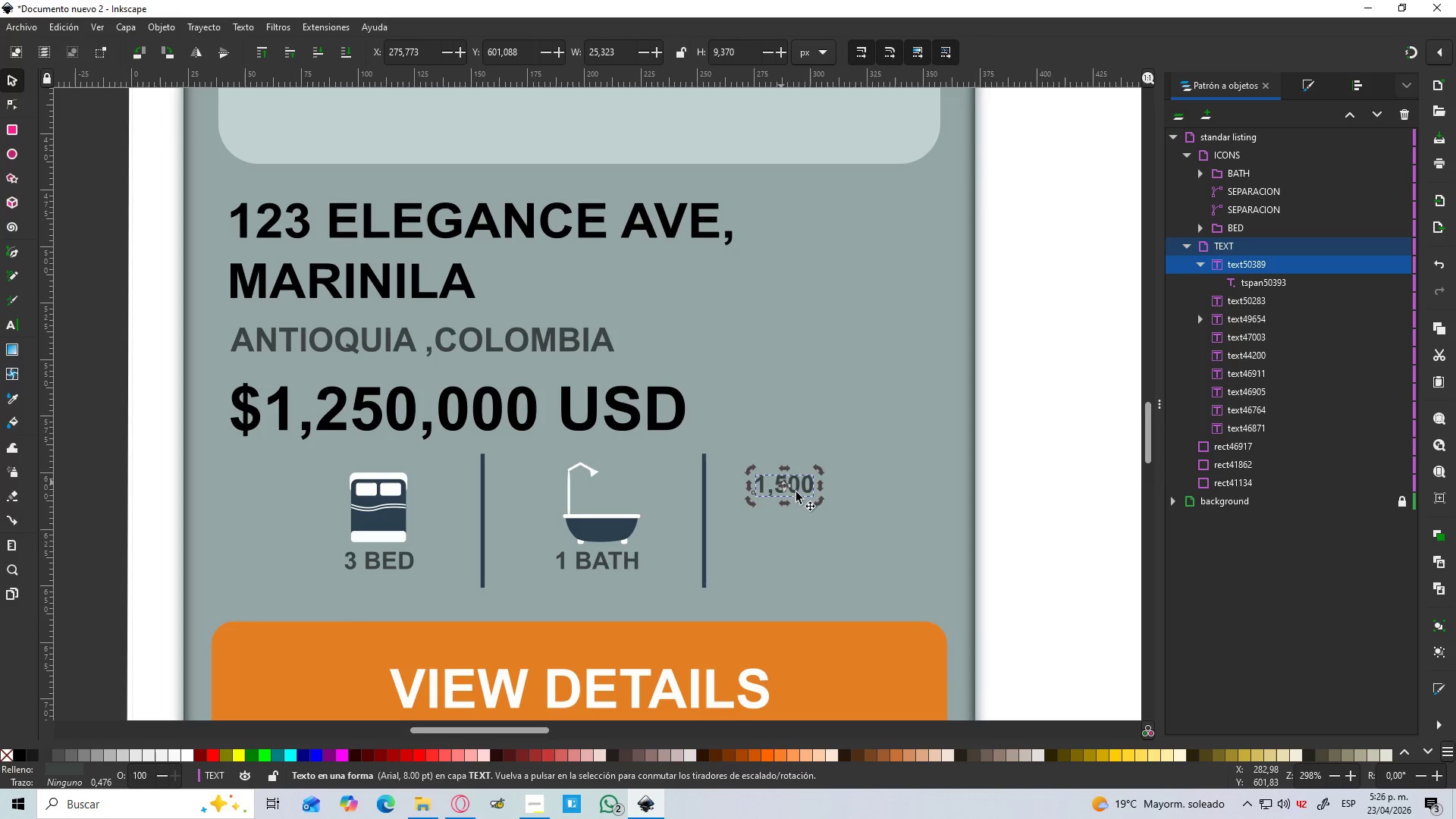 
double_click([805, 485])
 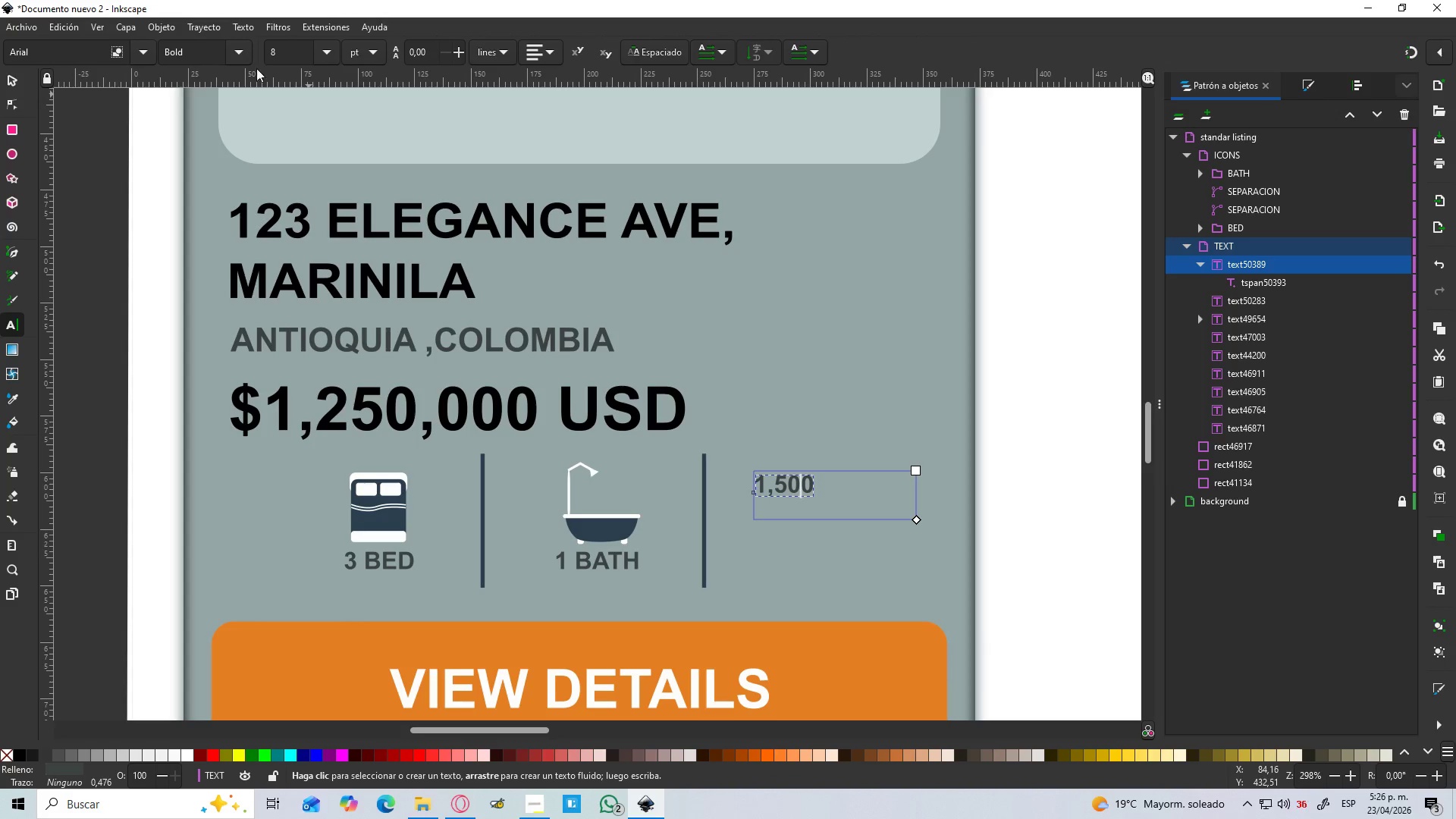 
left_click([324, 59])
 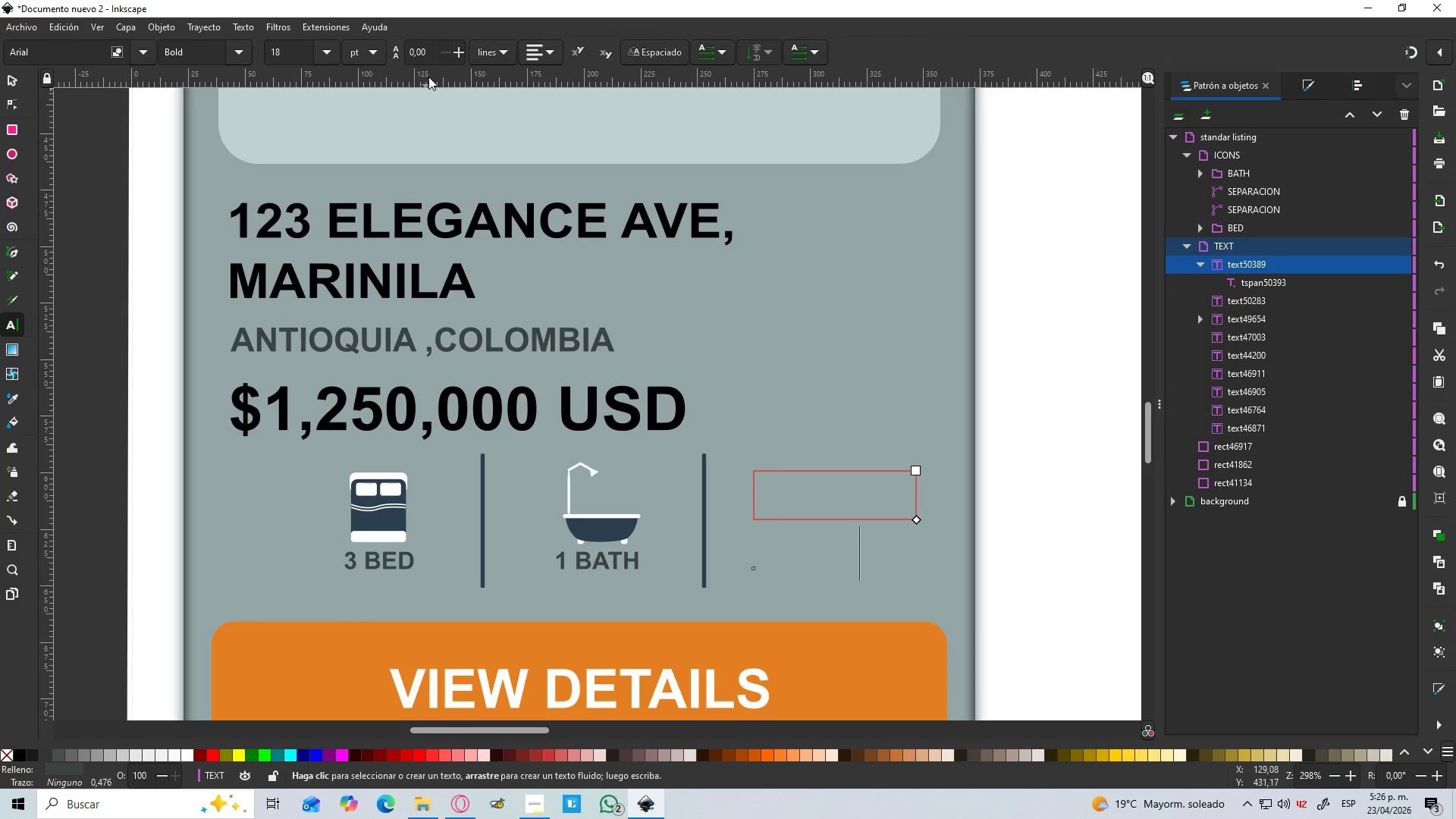 
left_click_drag(start_coordinate=[340, 51], to_coordinate=[335, 53])
 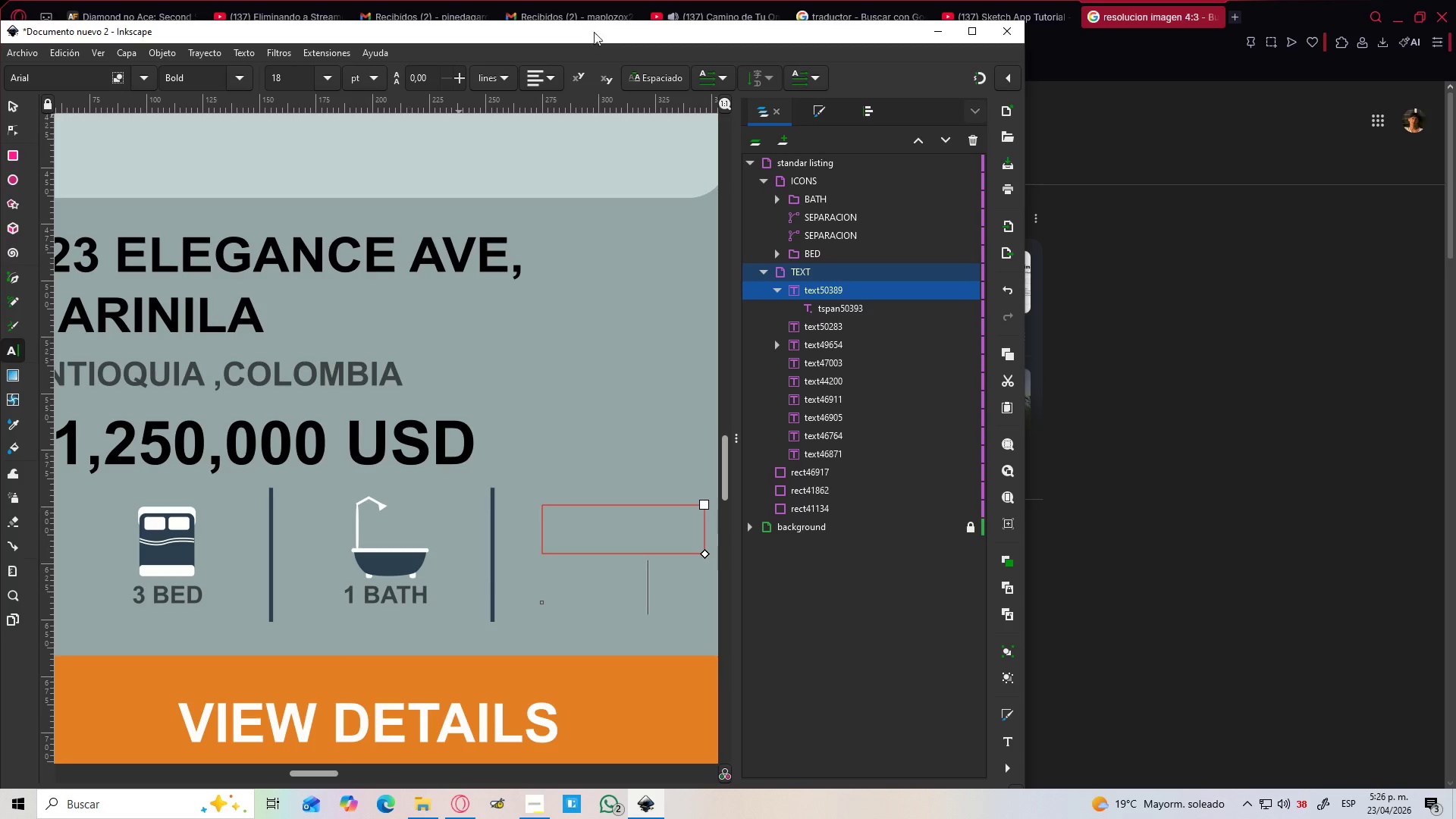 
left_click_drag(start_coordinate=[548, 37], to_coordinate=[654, 0])
 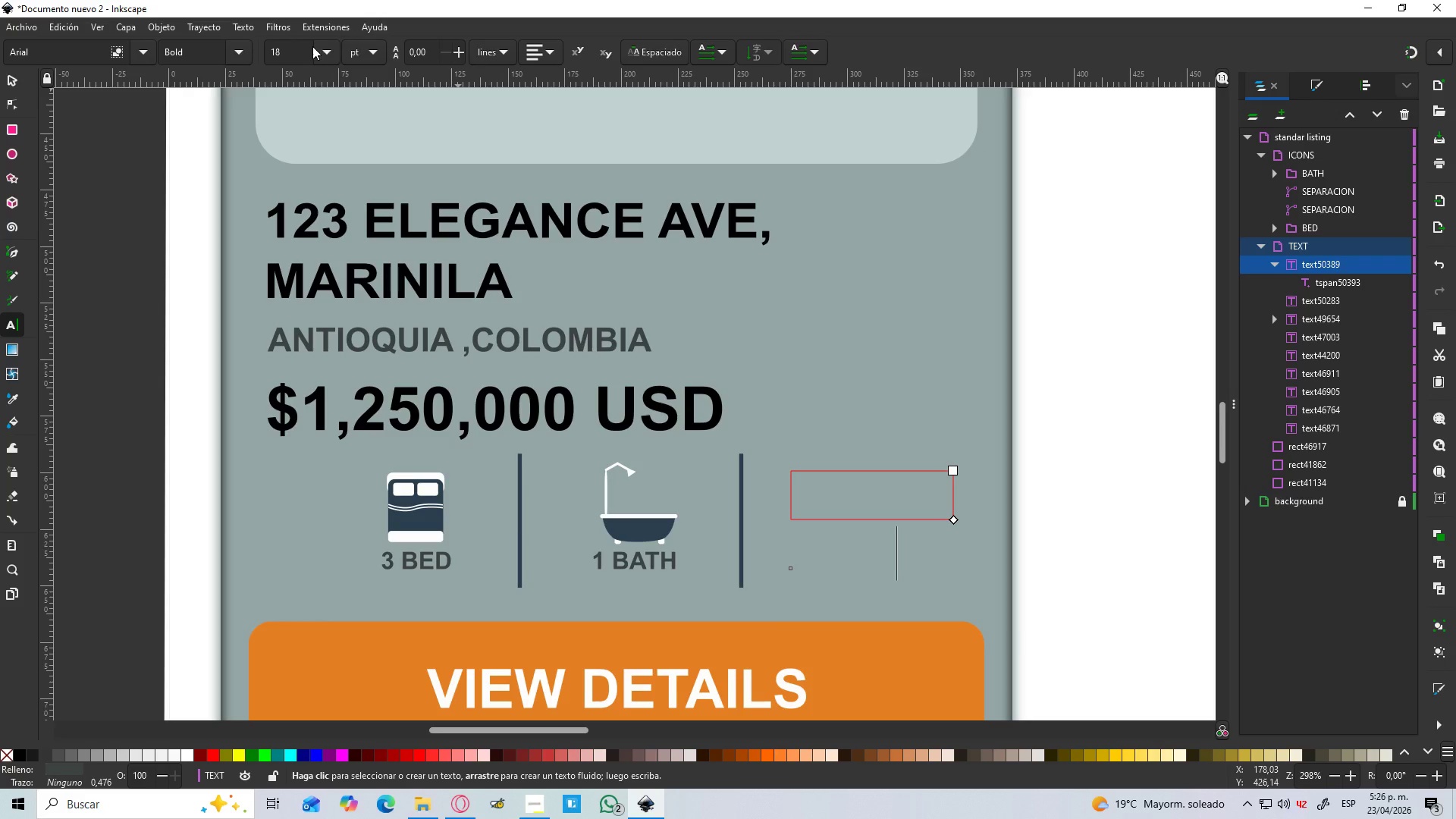 
left_click_drag(start_coordinate=[312, 47], to_coordinate=[314, 56])
 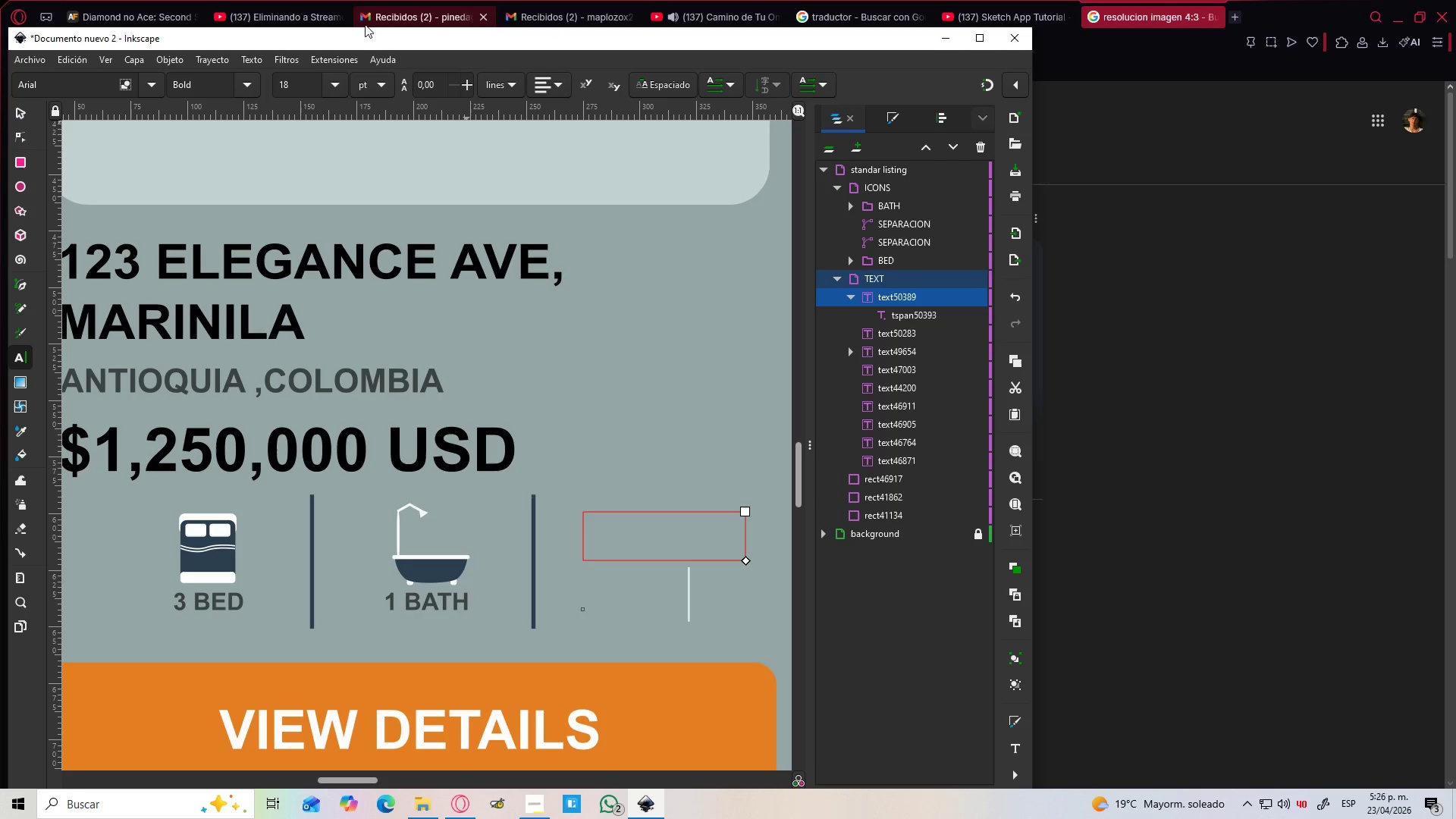 
left_click_drag(start_coordinate=[361, 44], to_coordinate=[466, 0])
 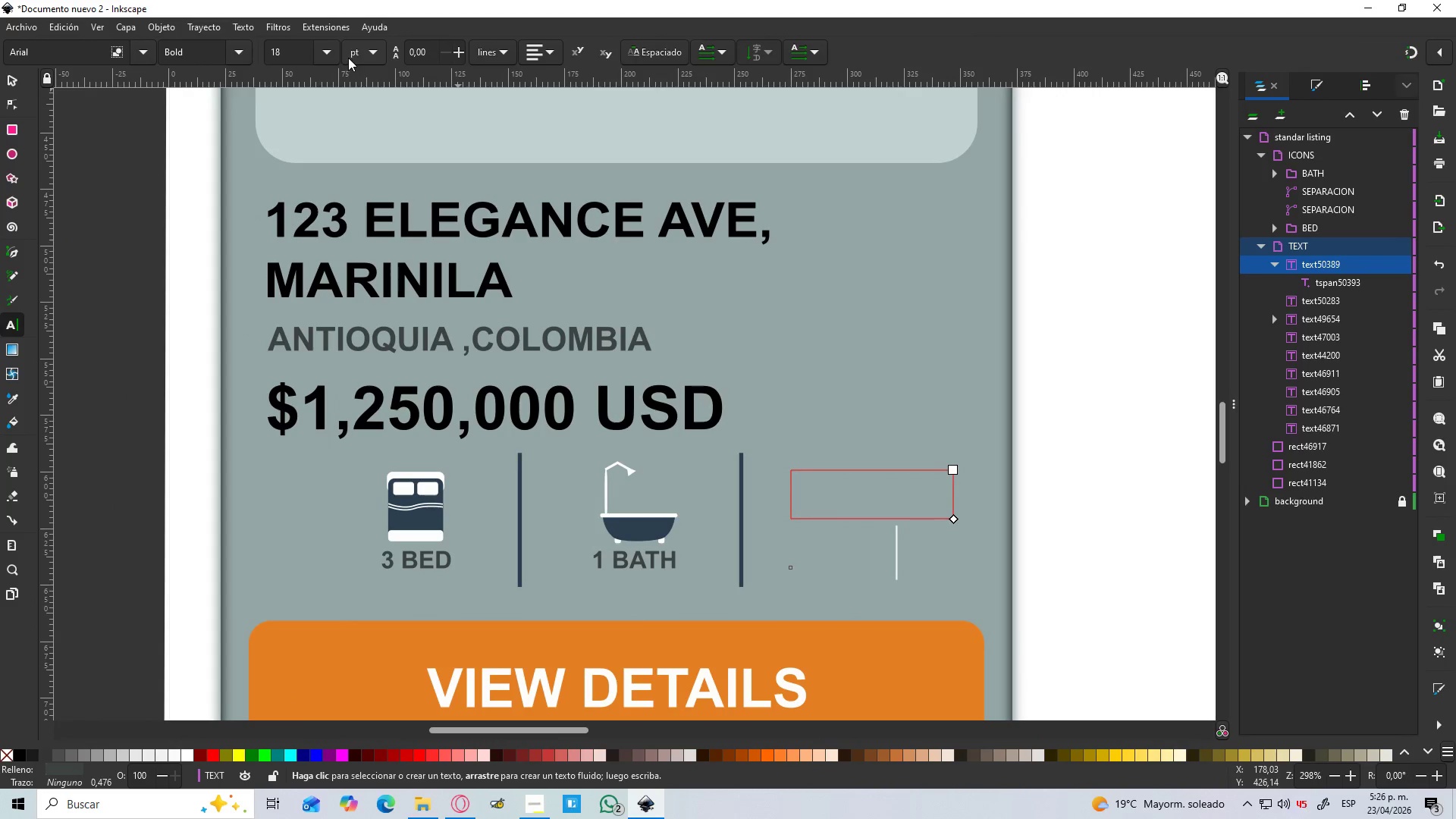 
left_click([327, 54])
 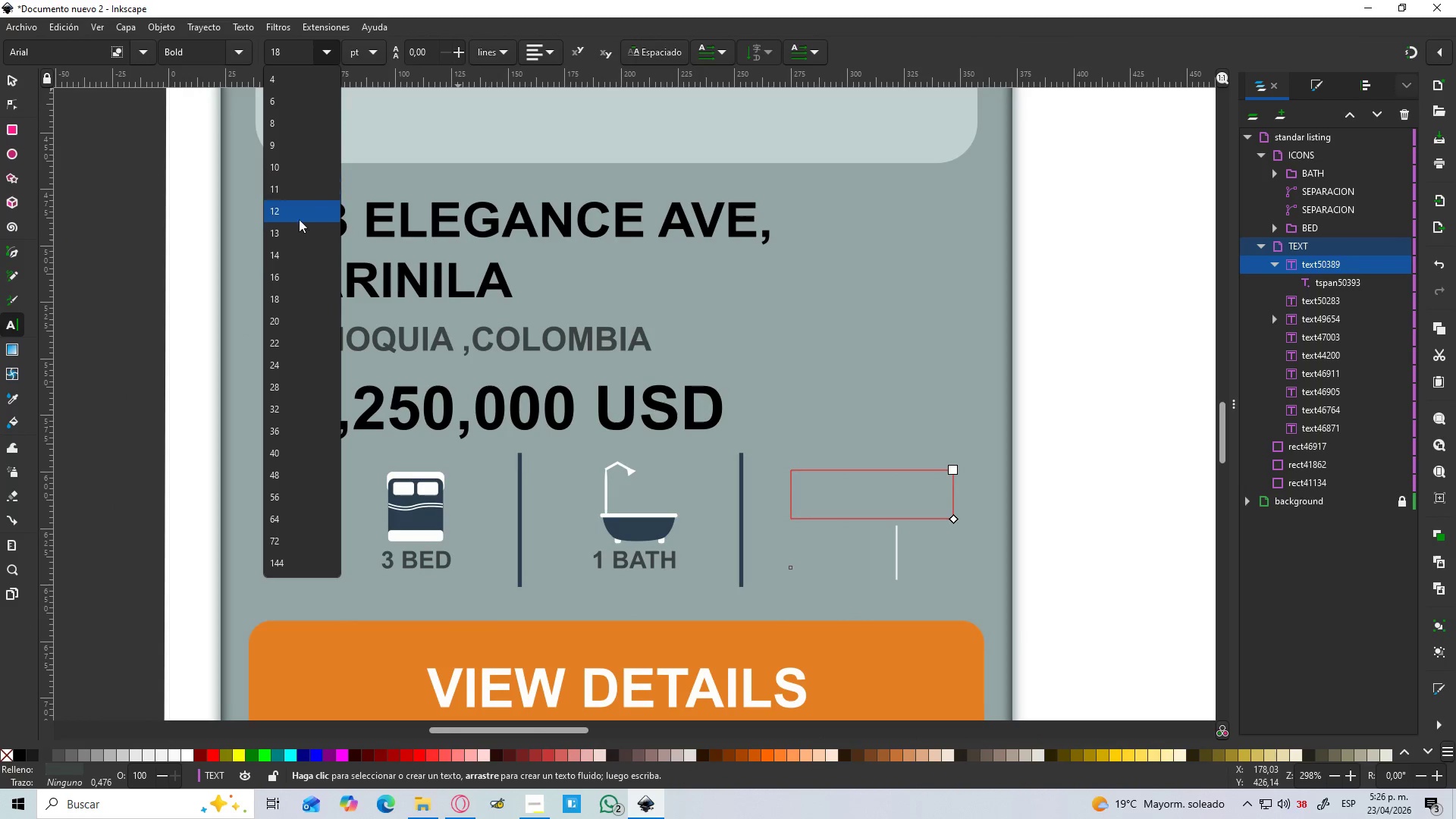 
left_click_drag(start_coordinate=[284, 257], to_coordinate=[284, 261])
 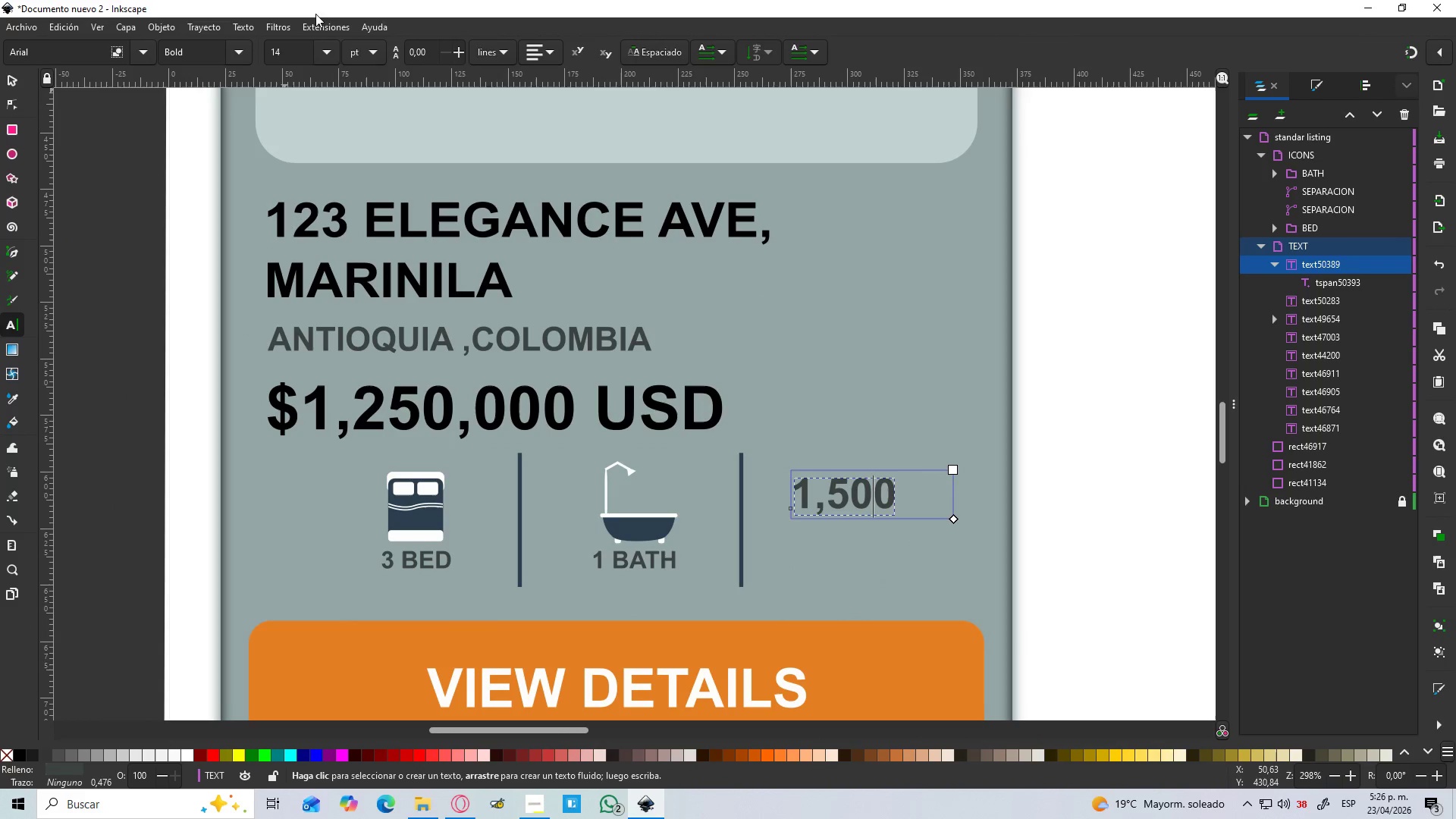 
left_click_drag(start_coordinate=[322, 56], to_coordinate=[322, 60])
 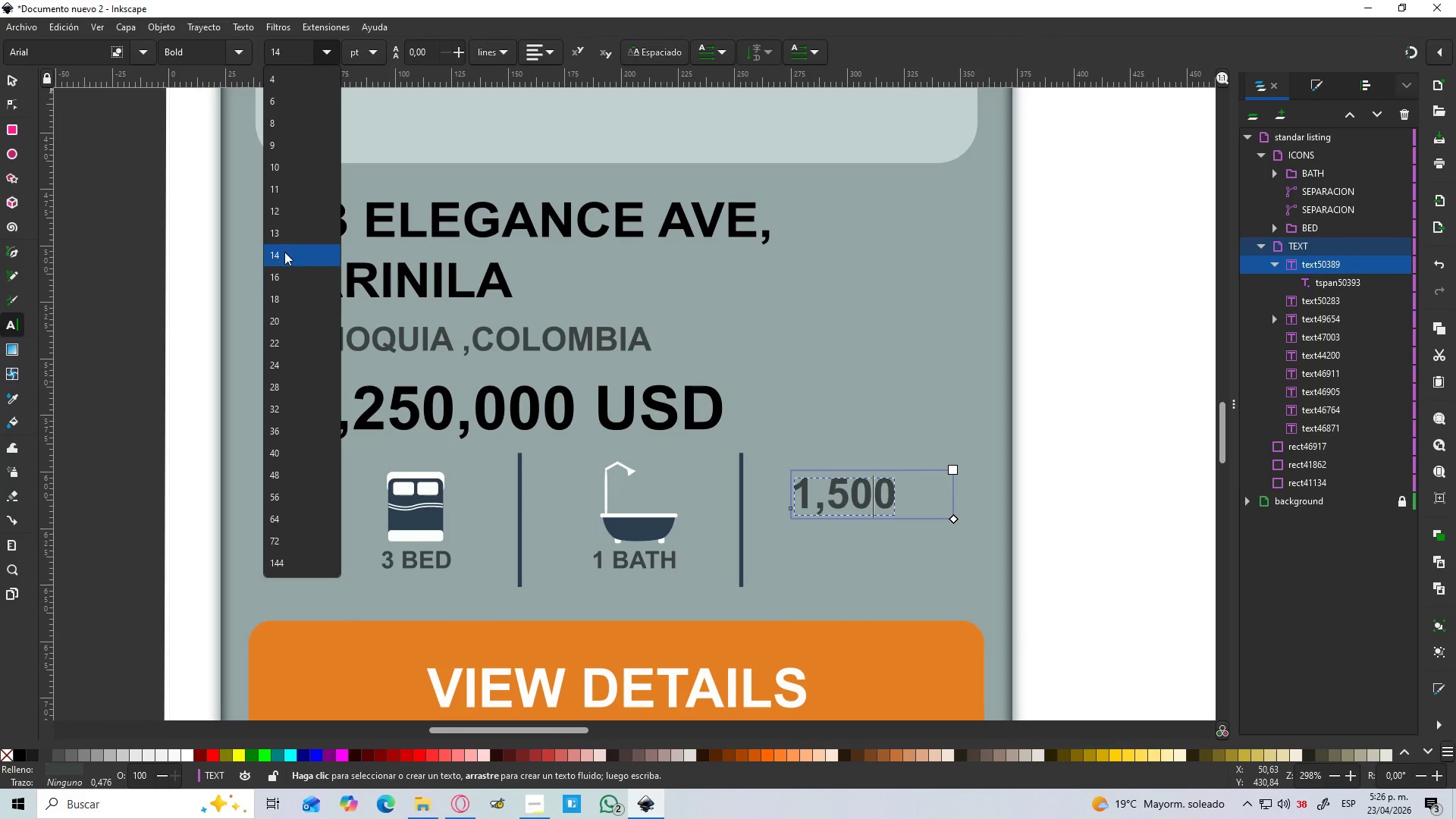 
left_click([284, 250])
 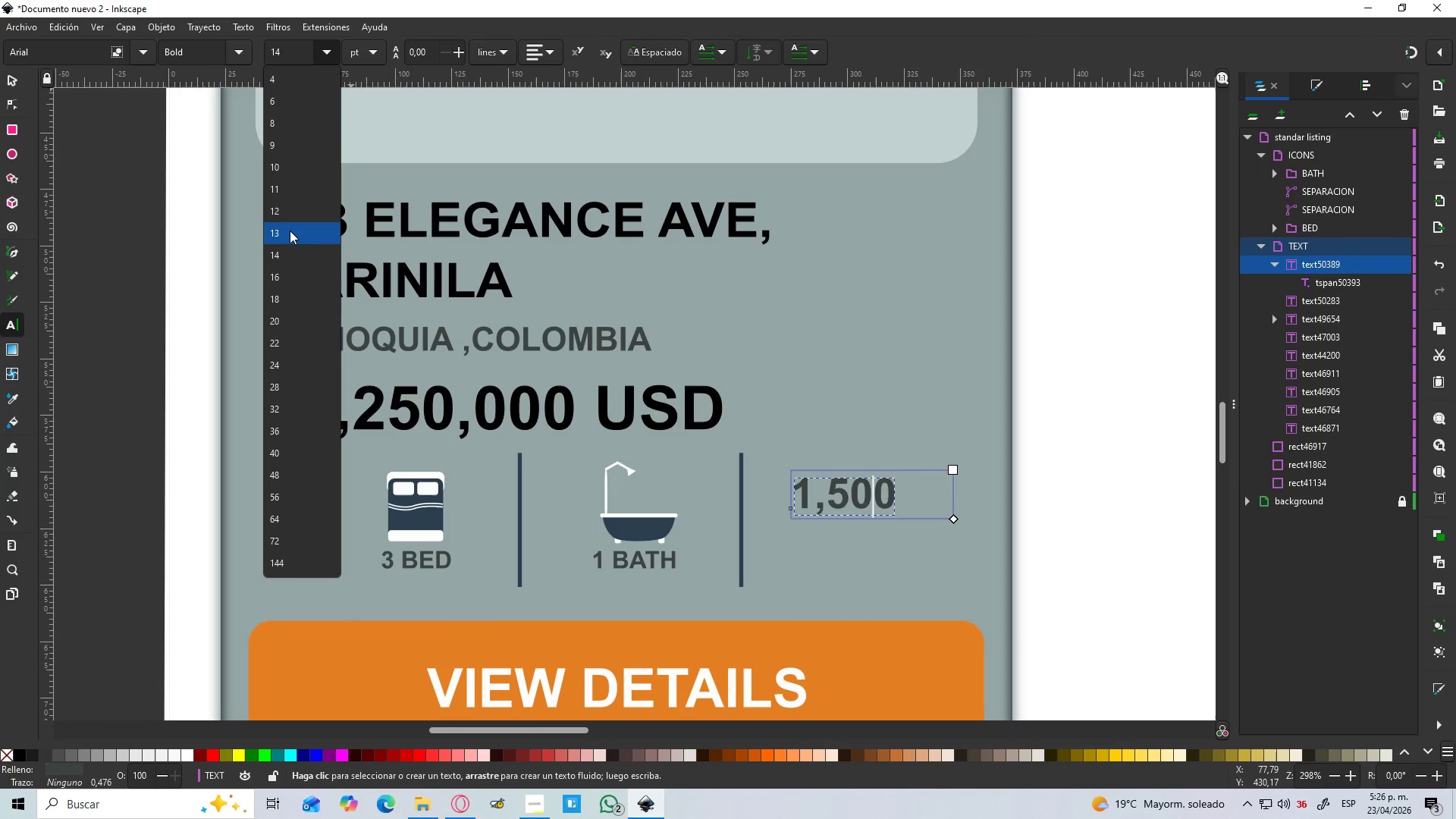 
left_click([290, 234])
 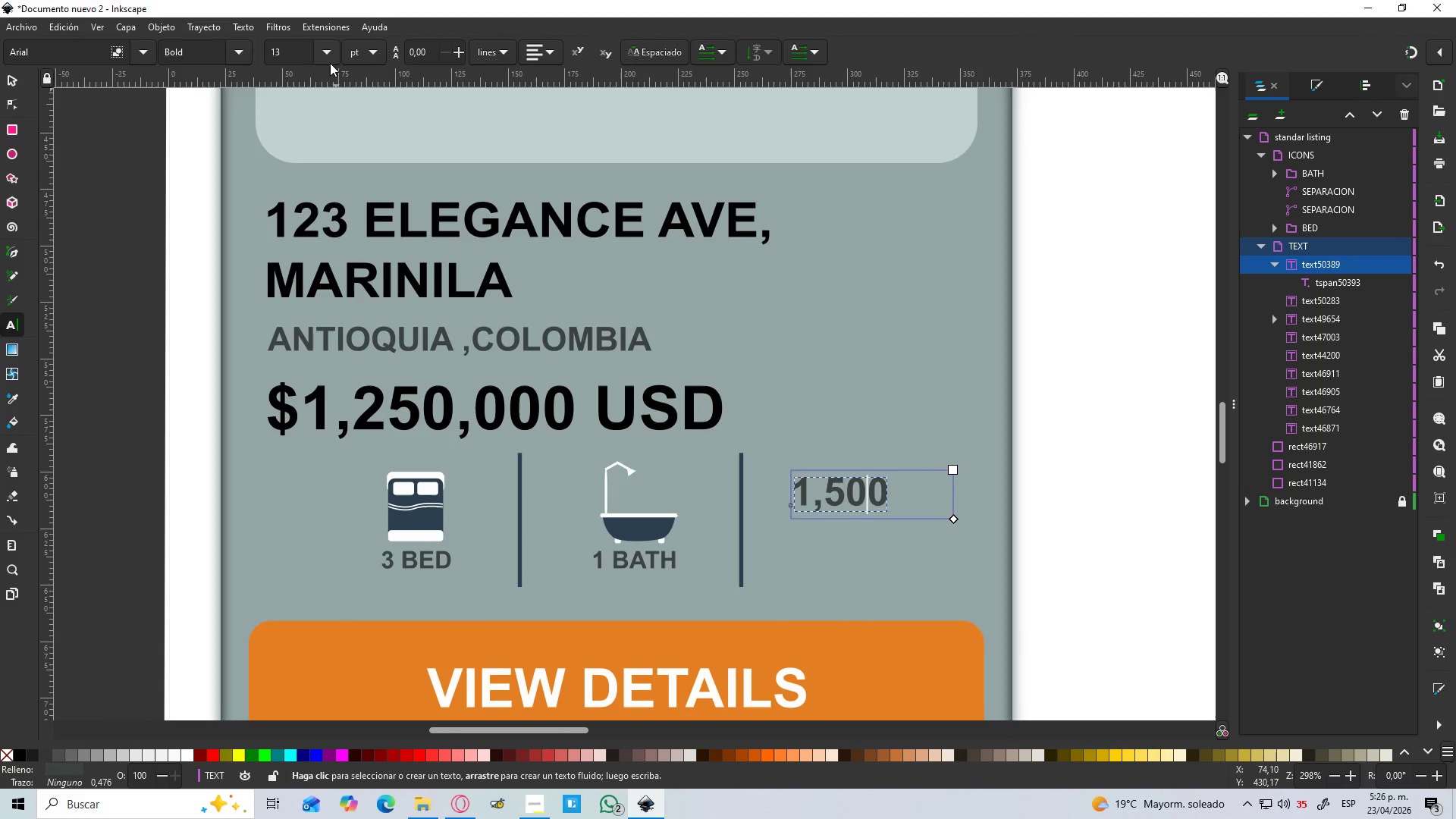 
left_click_drag(start_coordinate=[329, 52], to_coordinate=[329, 56])
 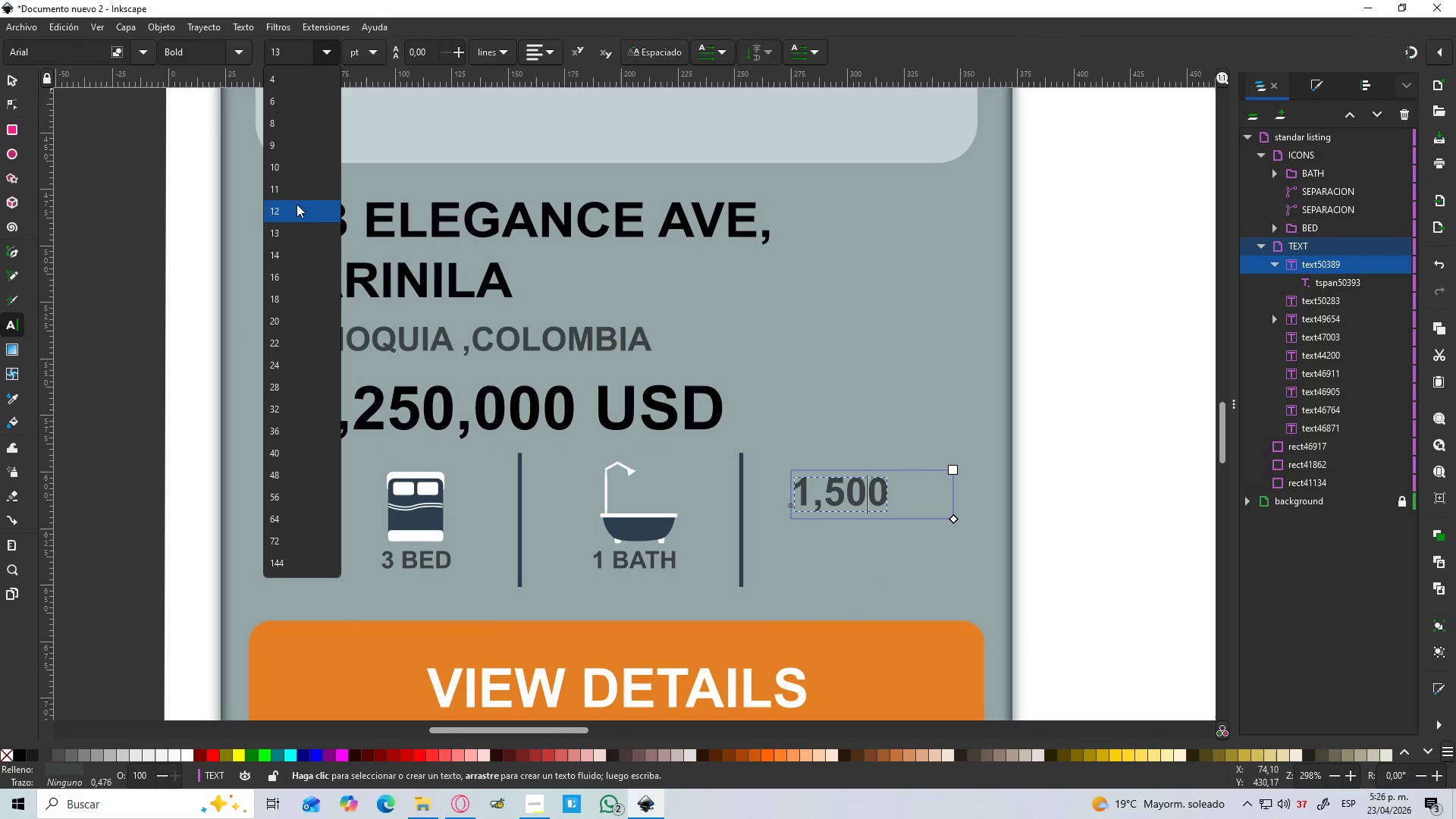 
left_click([297, 204])
 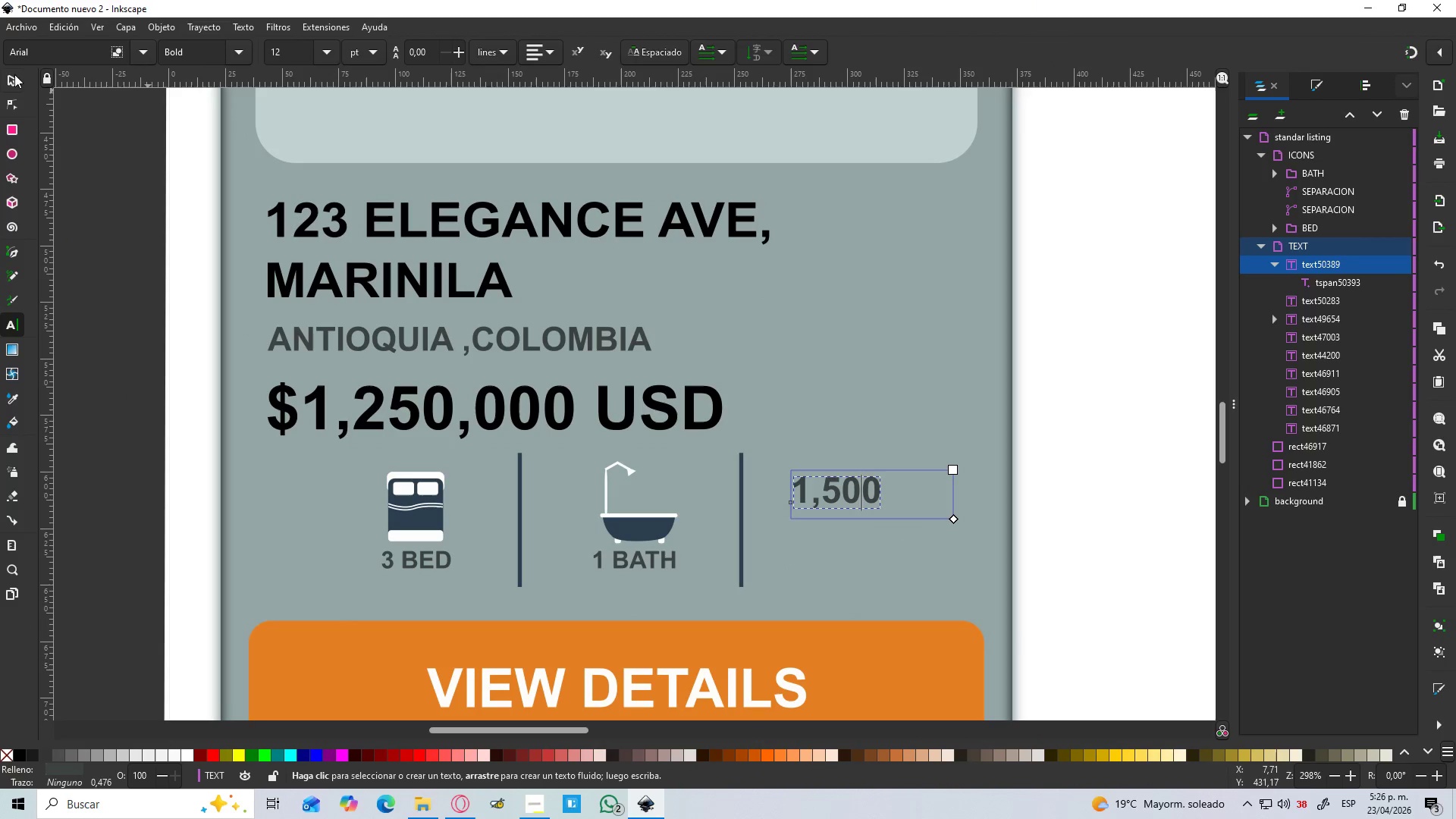 
left_click([14, 77])
 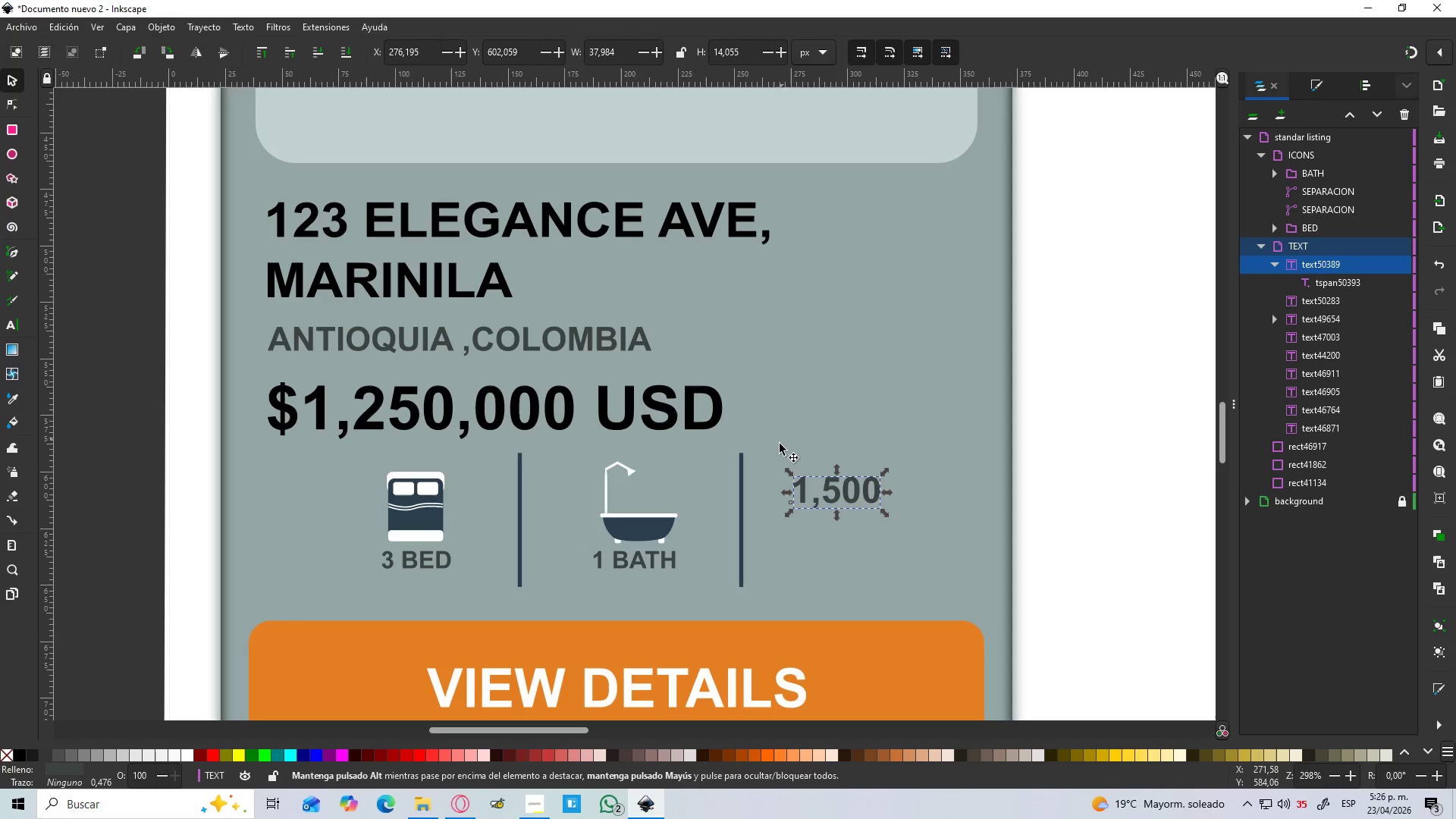 
left_click_drag(start_coordinate=[836, 500], to_coordinate=[851, 512])
 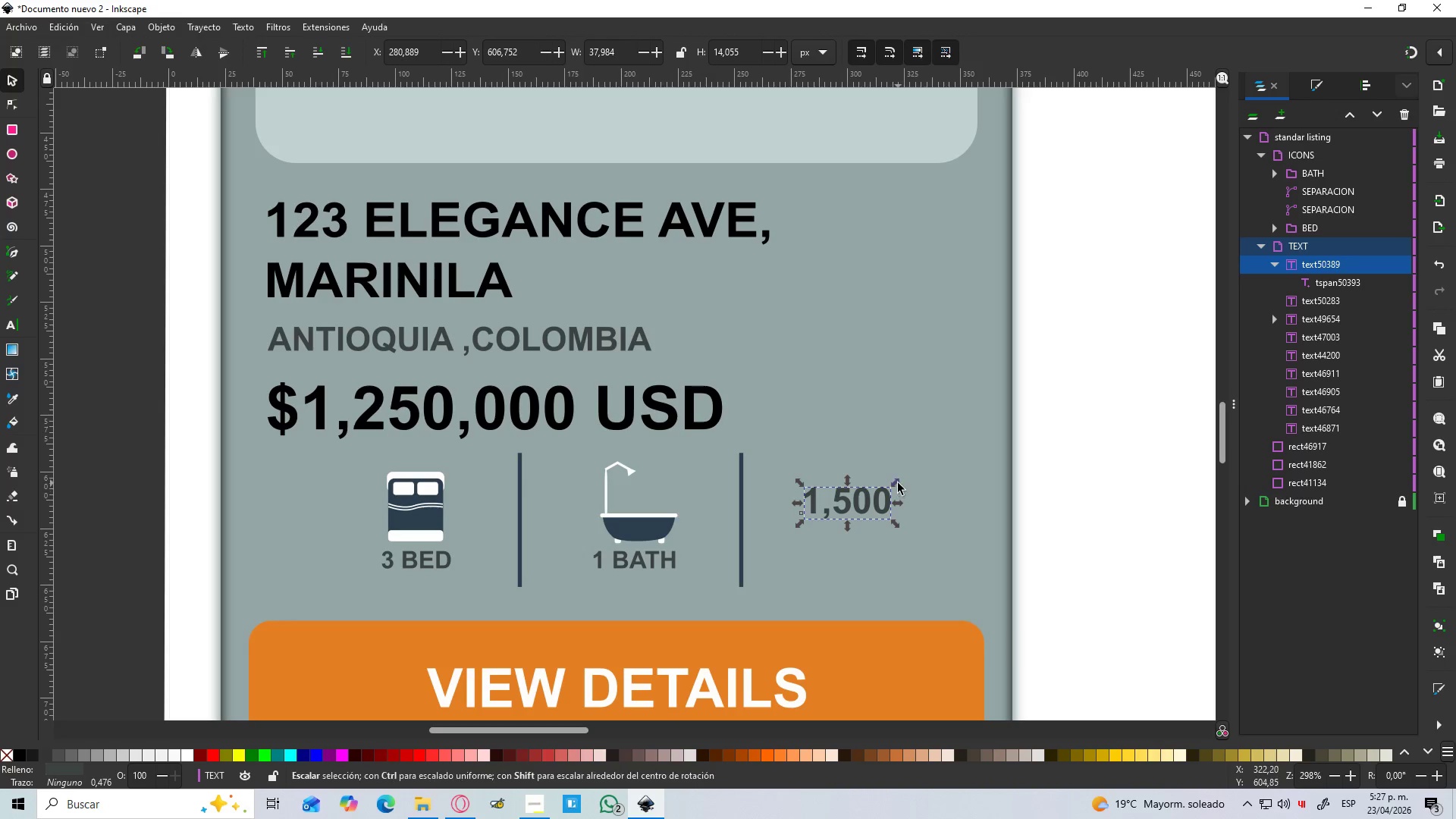 
hold_key(key=ShiftLeft, duration=0.92)
 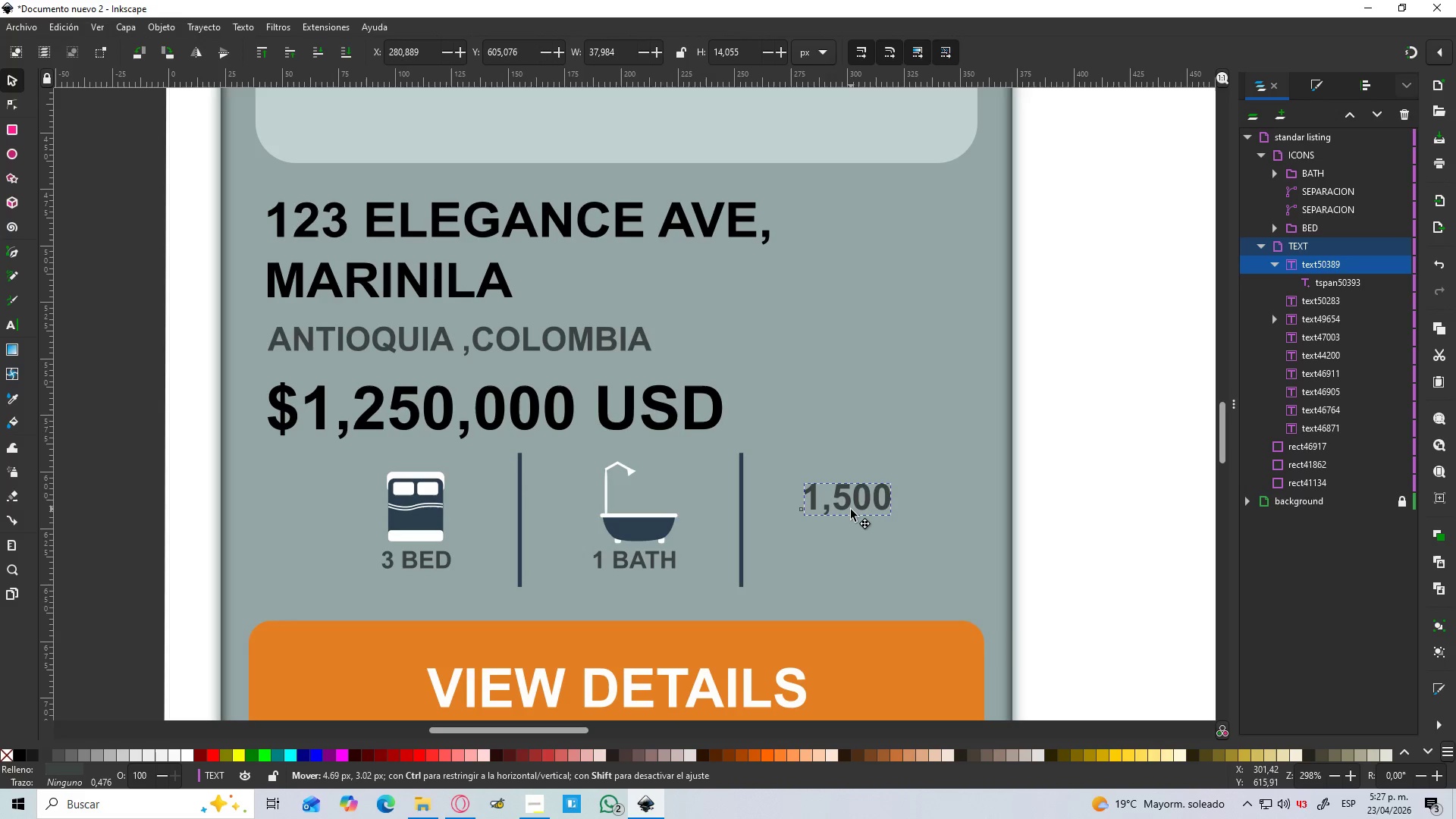 
hold_key(key=ShiftLeft, duration=1.3)
left_click_drag(start_coordinate=[897, 482], to_coordinate=[916, 473])
 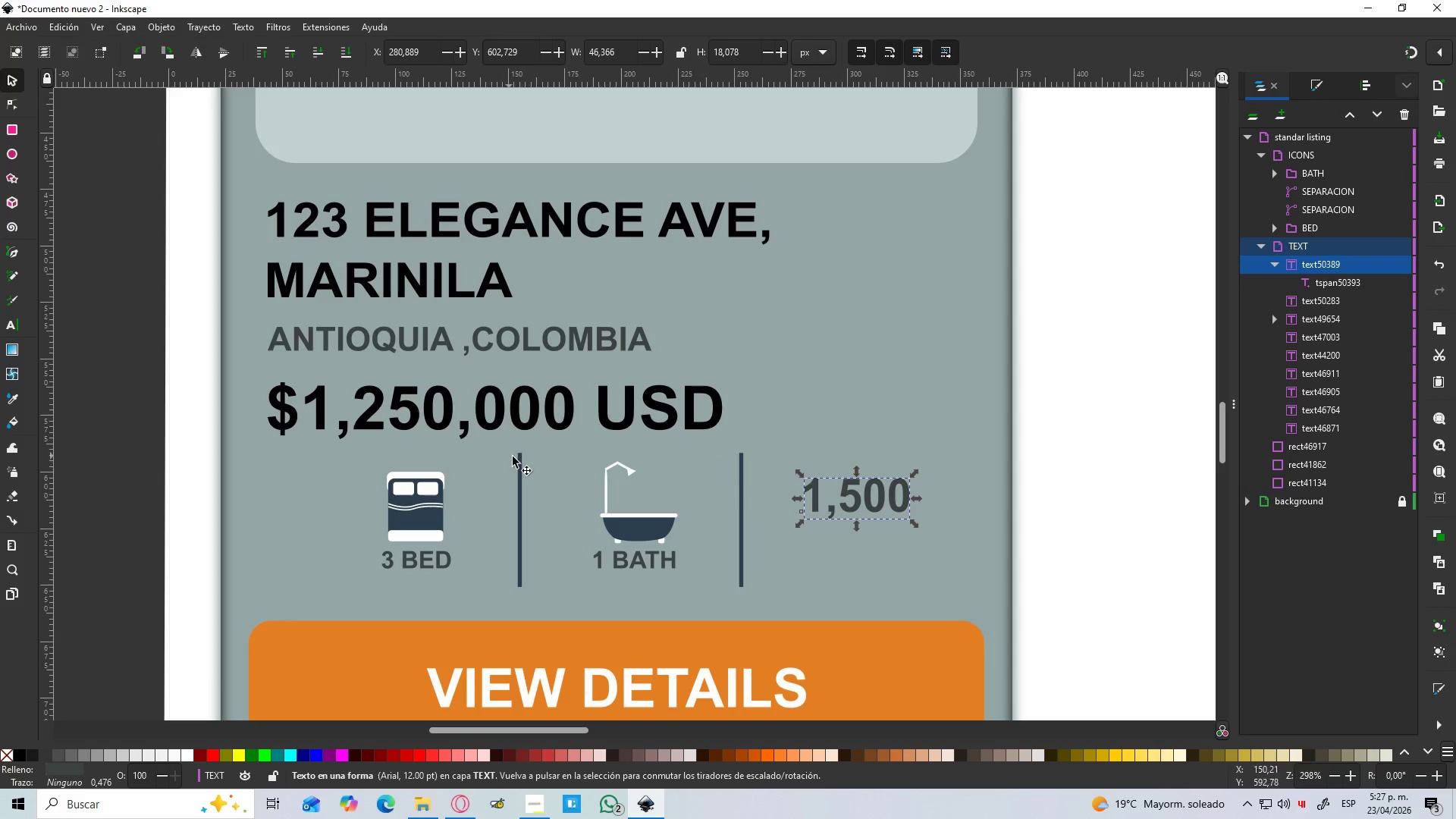 
key(D)
 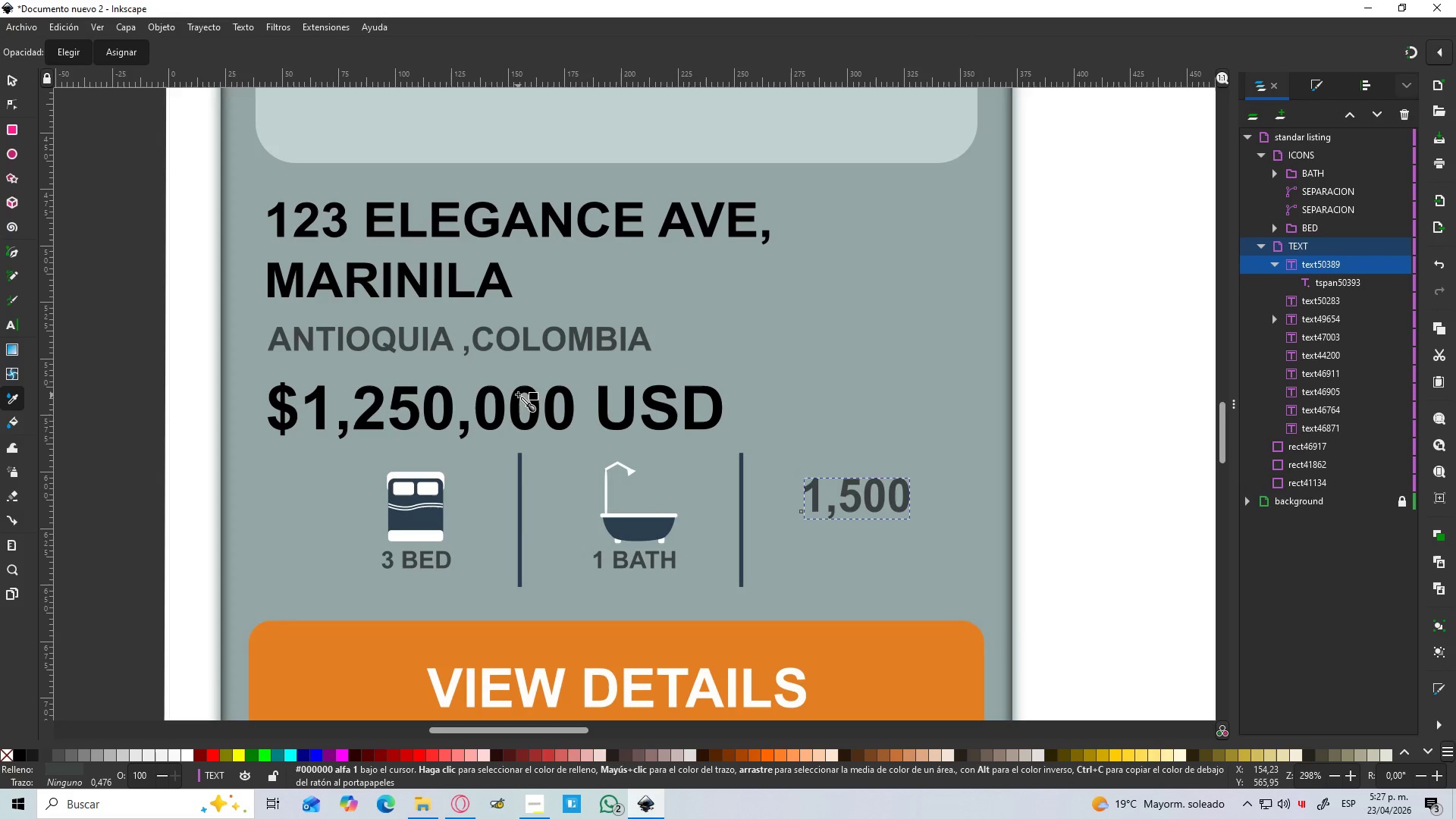 
left_click([518, 393])
 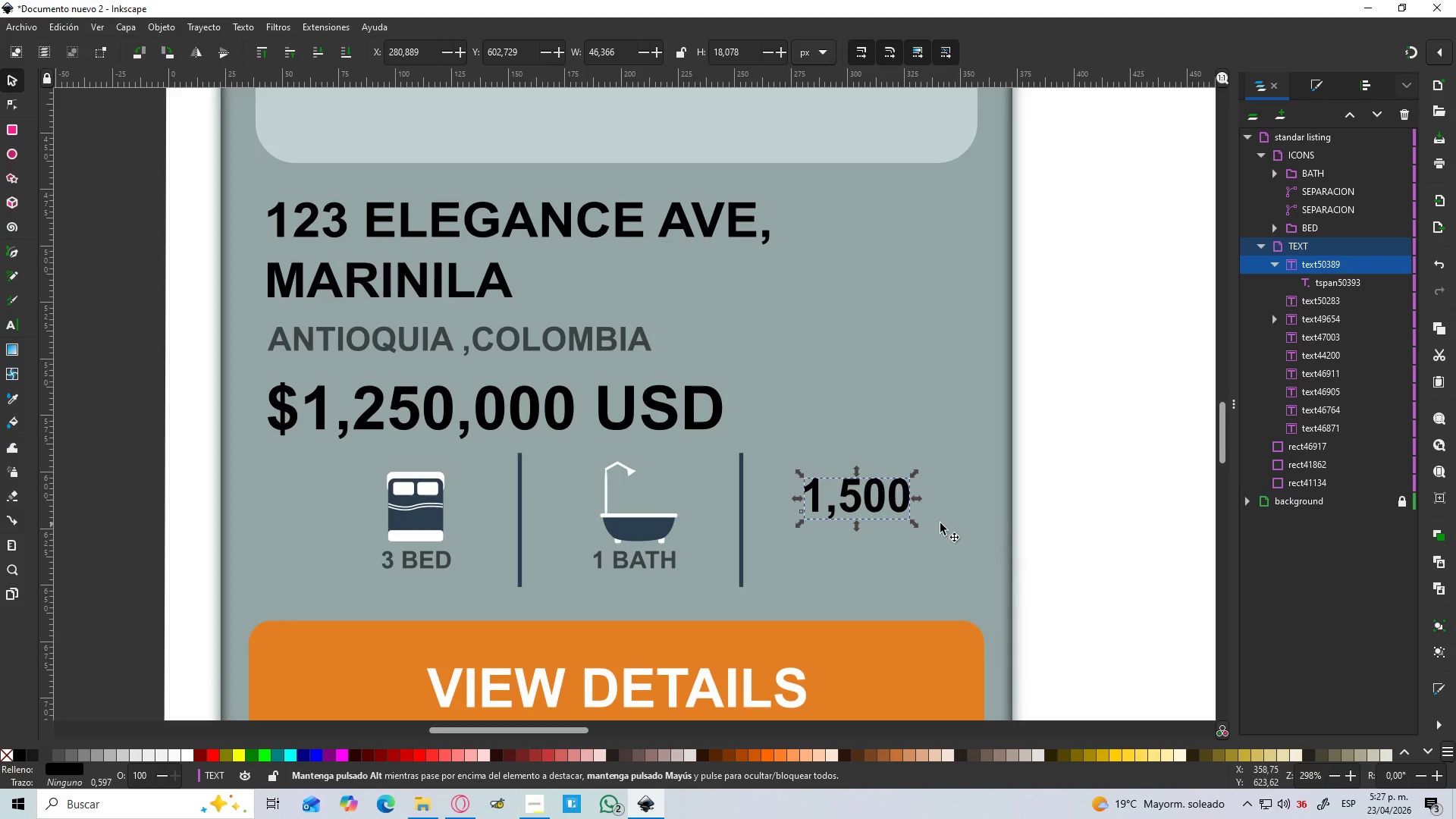 
left_click_drag(start_coordinate=[860, 505], to_coordinate=[843, 498])
 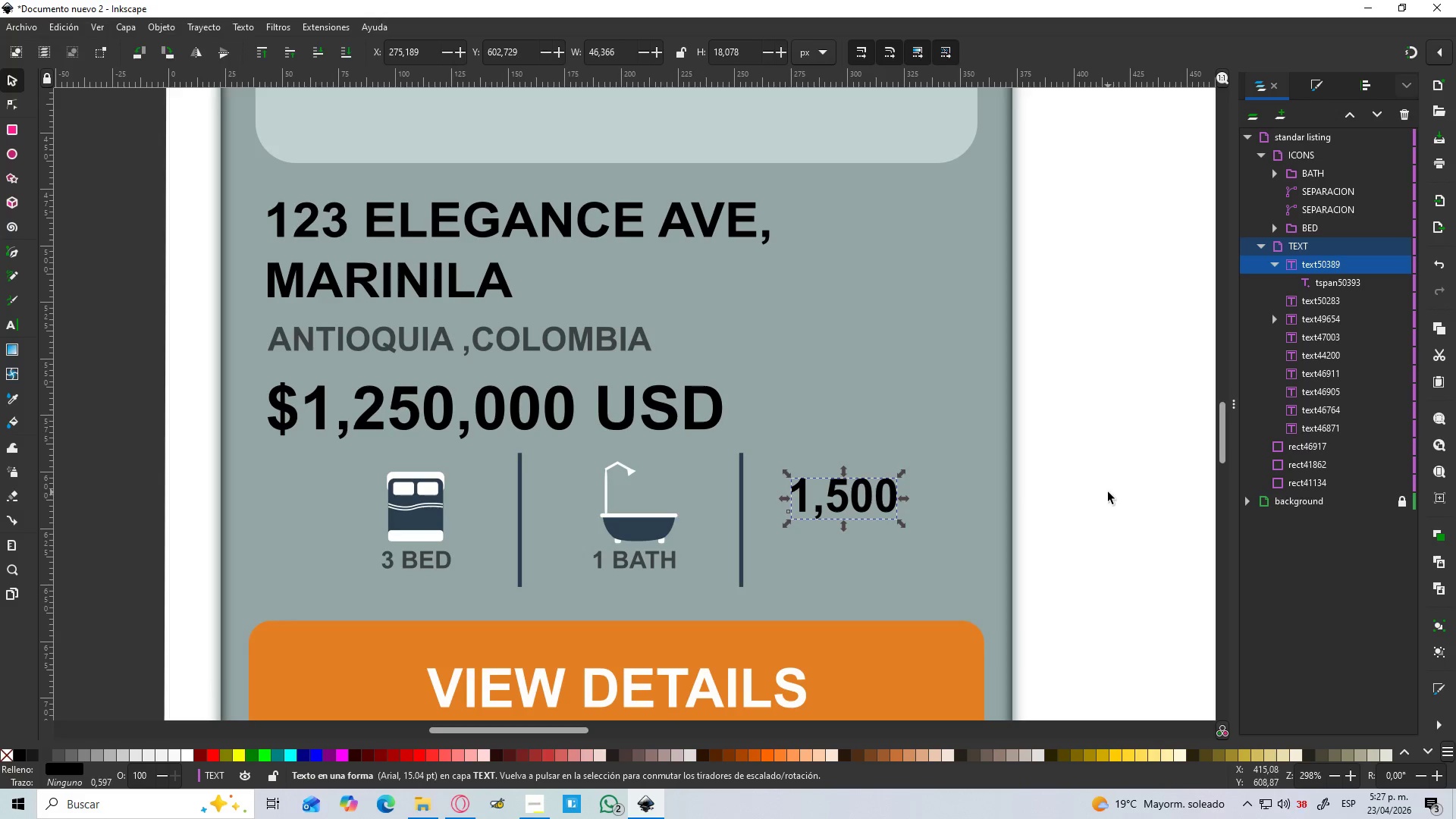 
hold_key(key=ControlLeft, duration=1.5)
 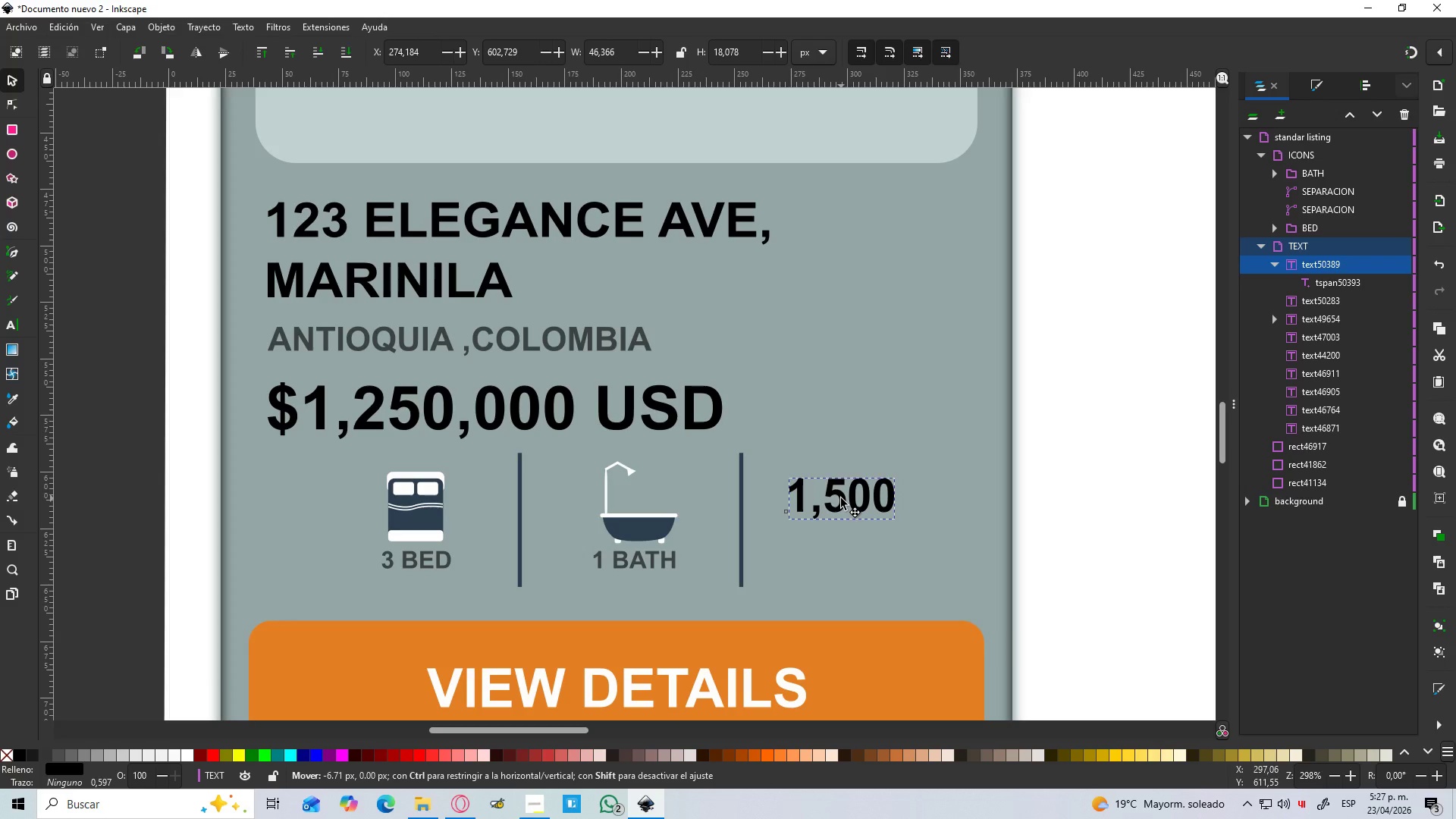 
hold_key(key=ControlLeft, duration=1.42)
 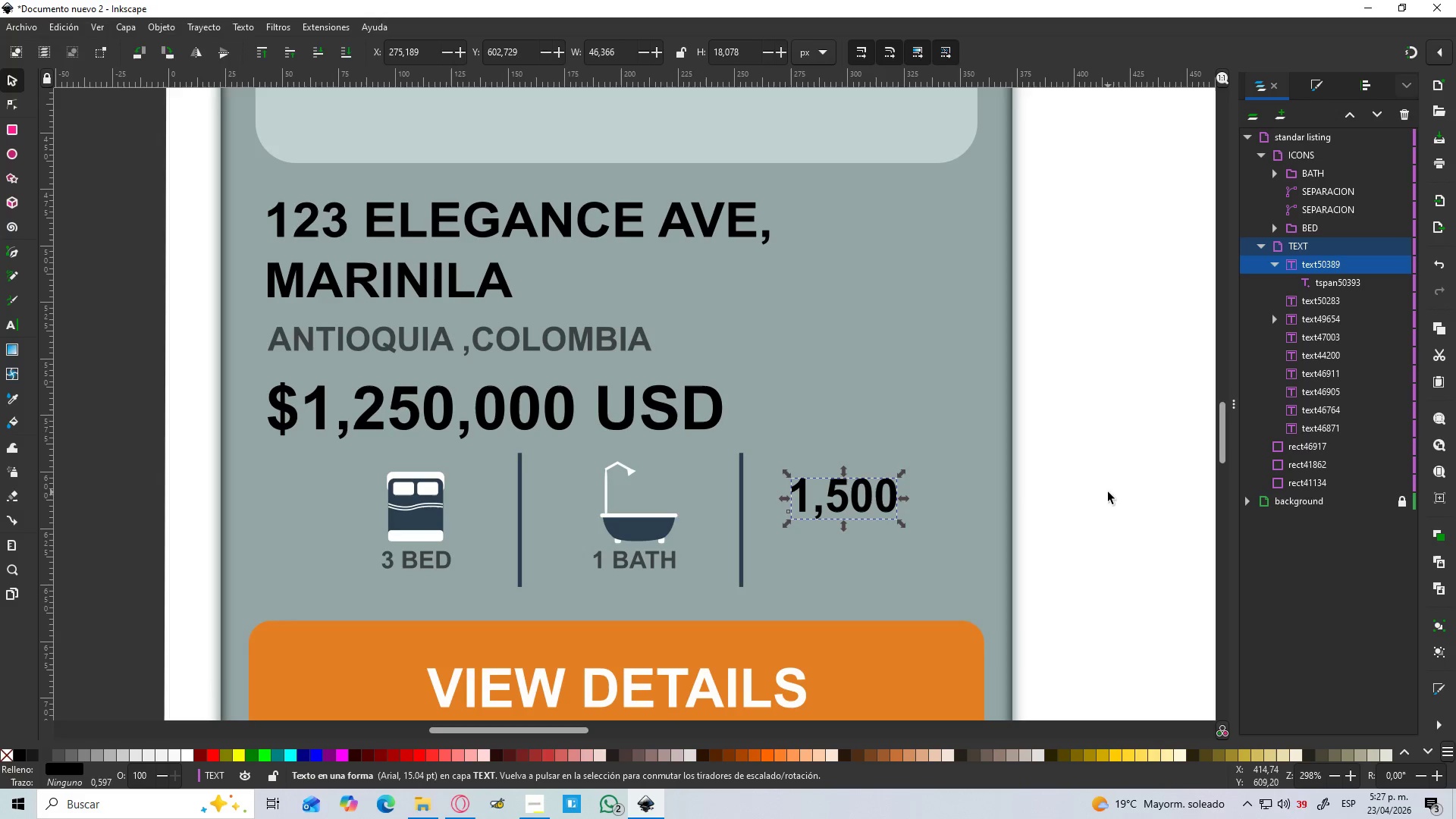 
left_click([1108, 492])
 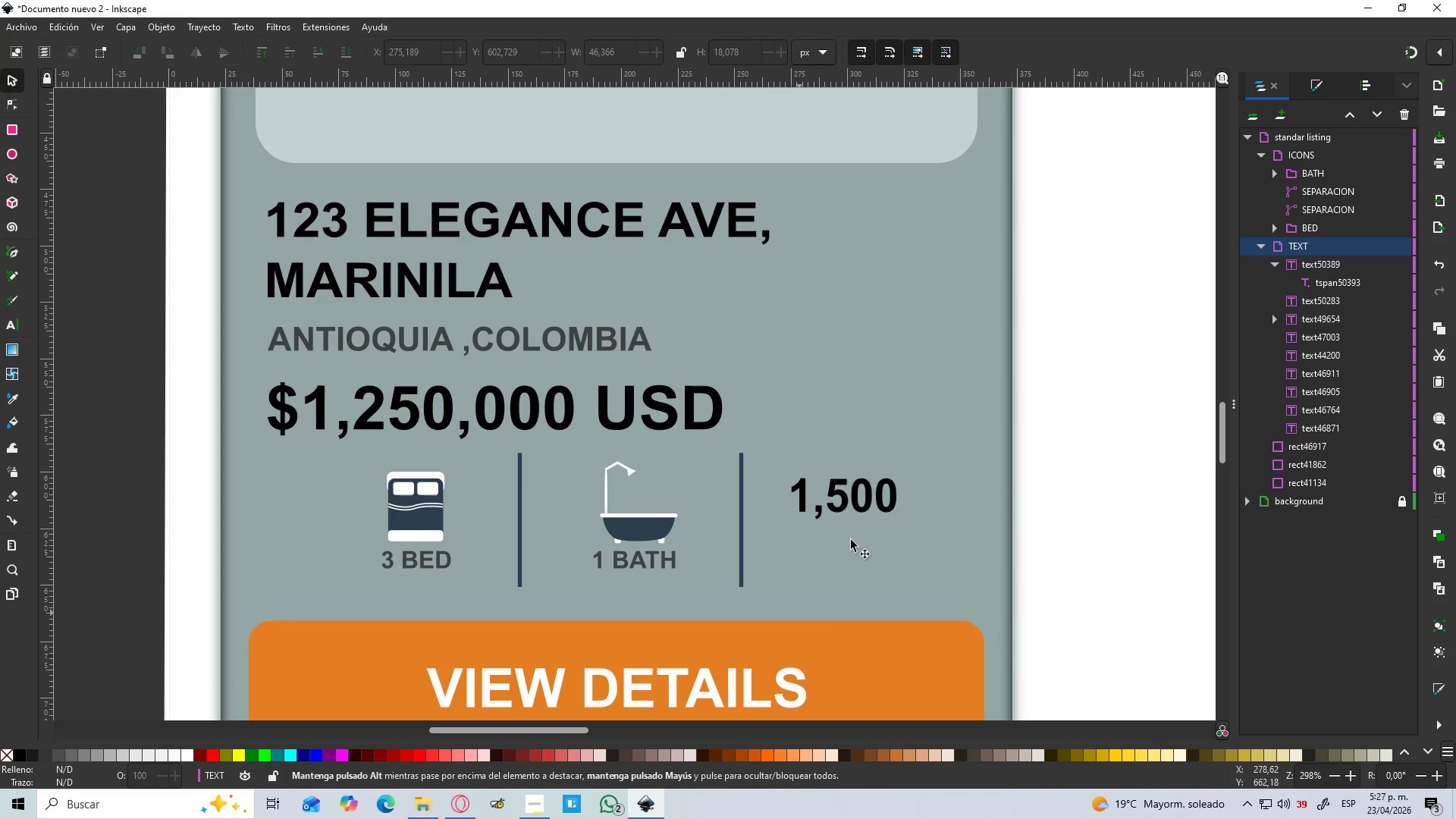 
wait(7.12)
 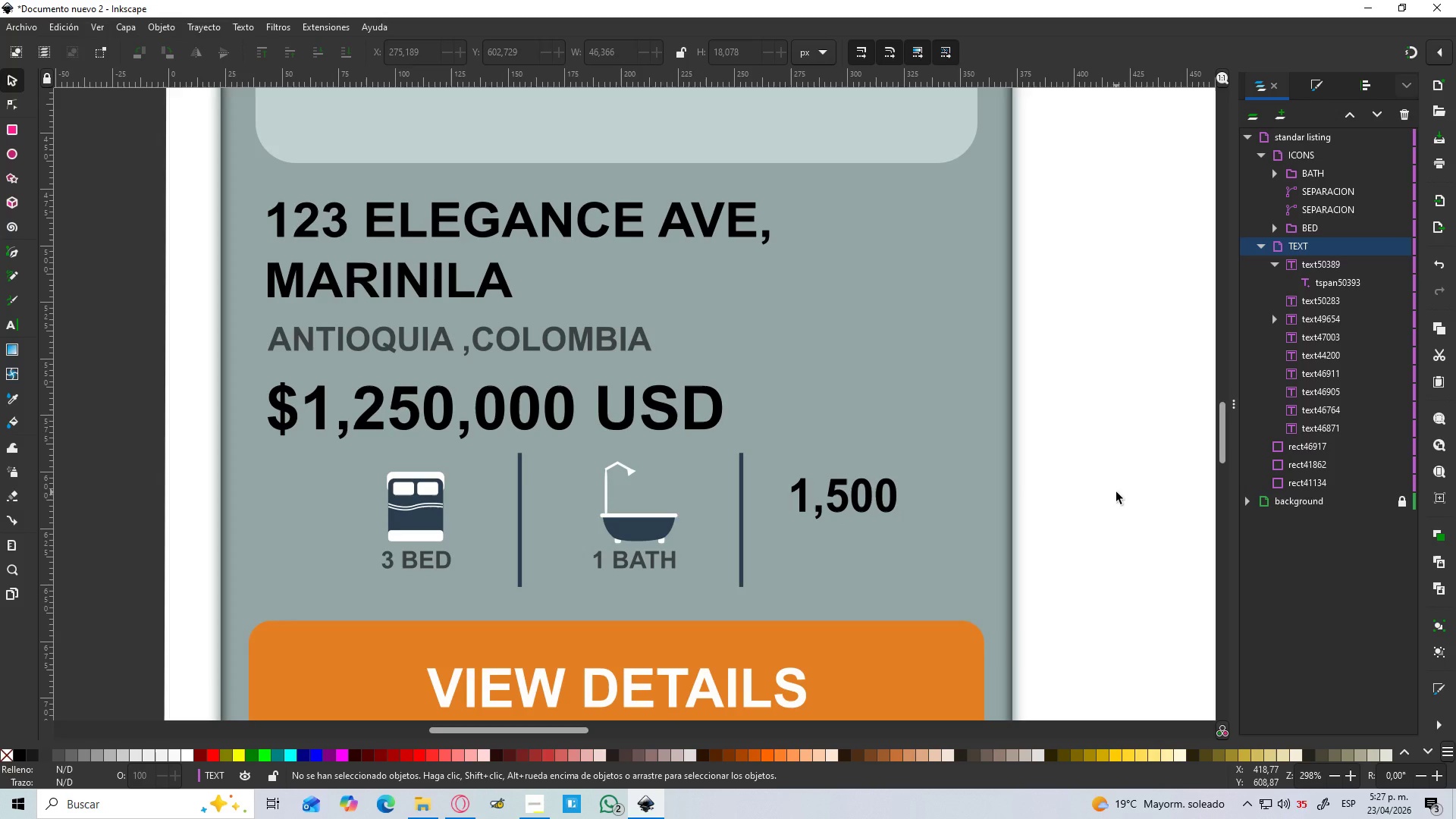 
left_click_drag(start_coordinate=[631, 564], to_coordinate=[676, 586])
 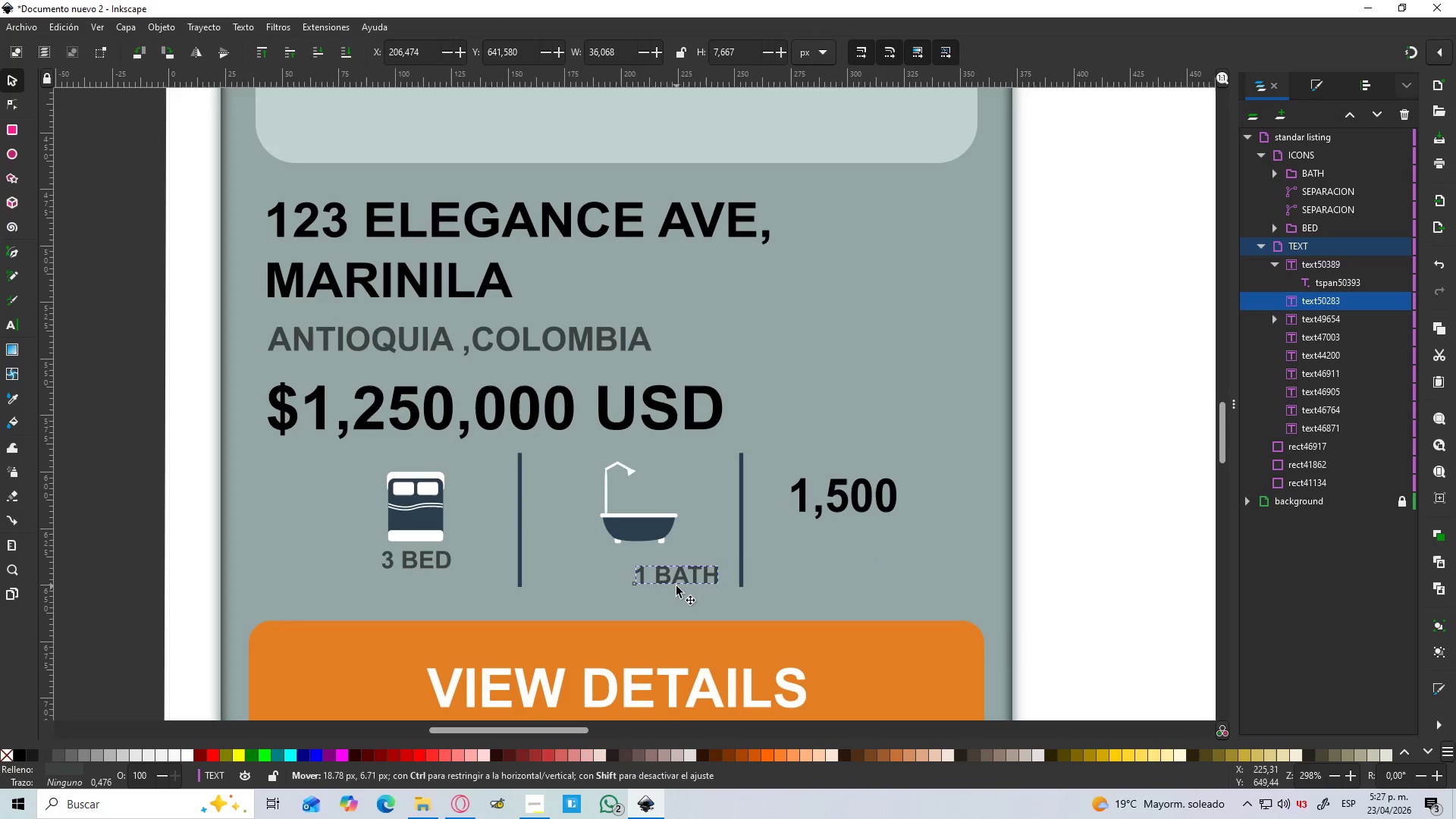 
key(Control+Z)
 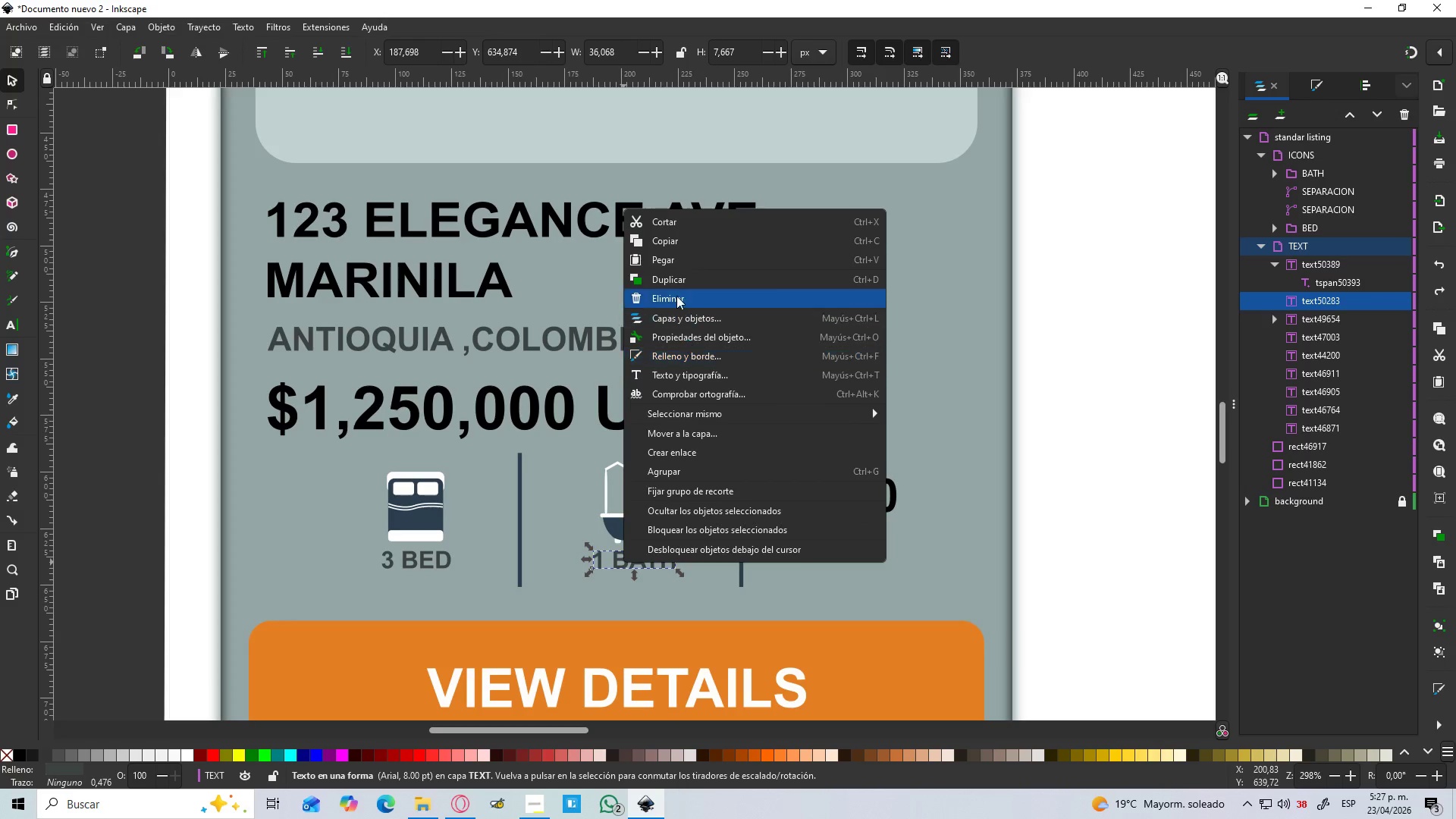 
left_click([679, 281])
 